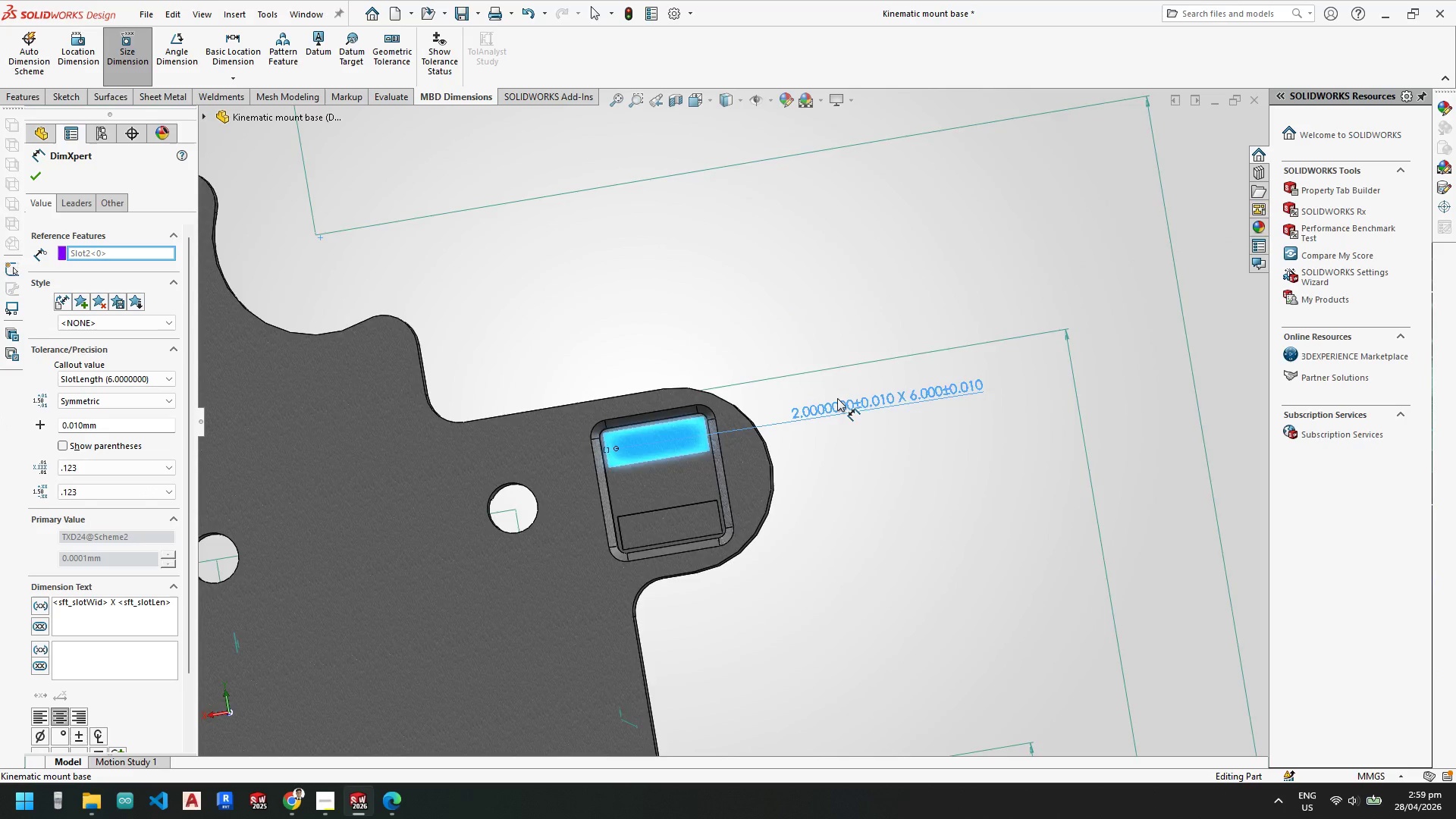 
scroll: coordinate [829, 400], scroll_direction: down, amount: 4.0
 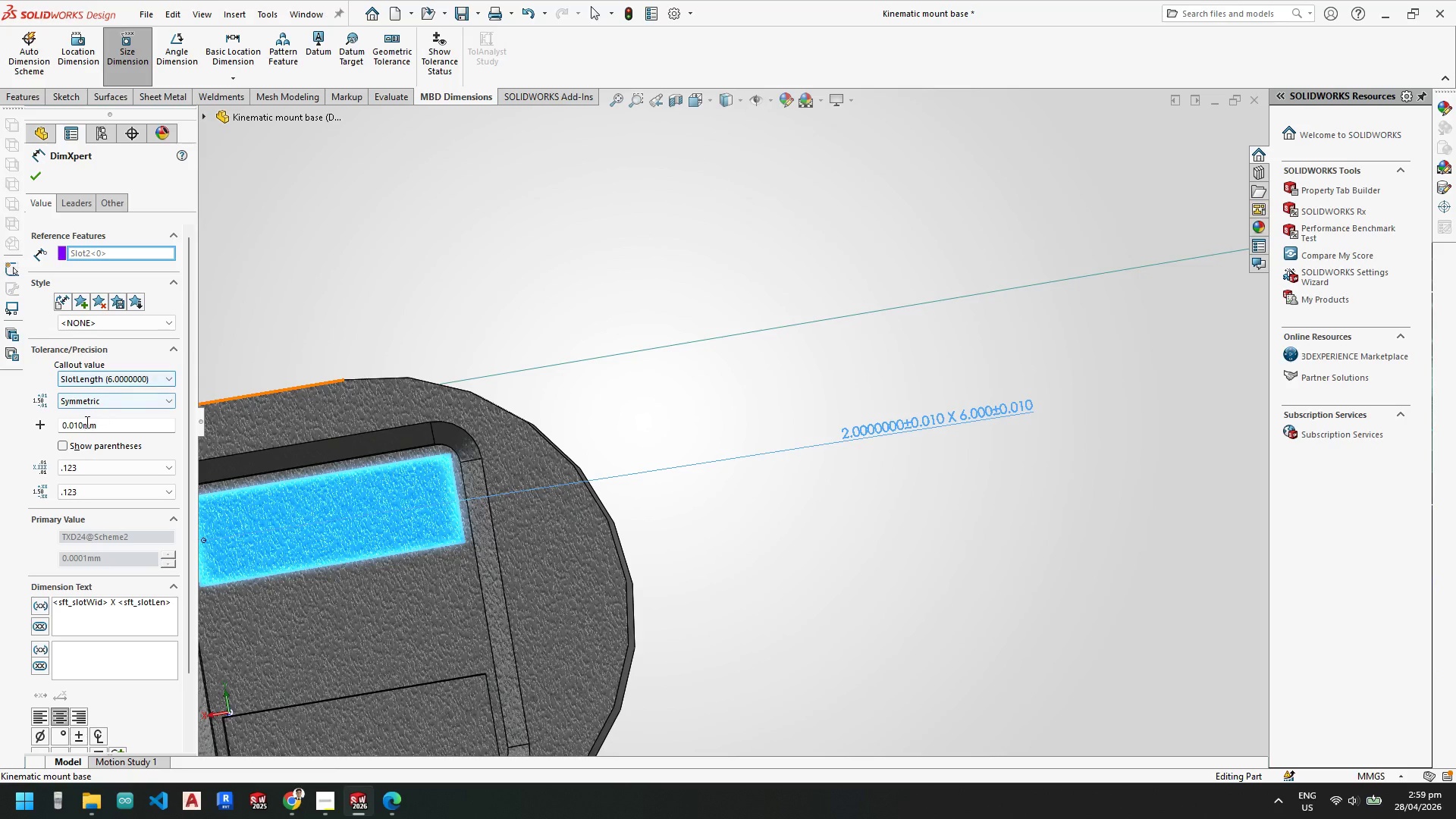 
left_click([102, 380])
 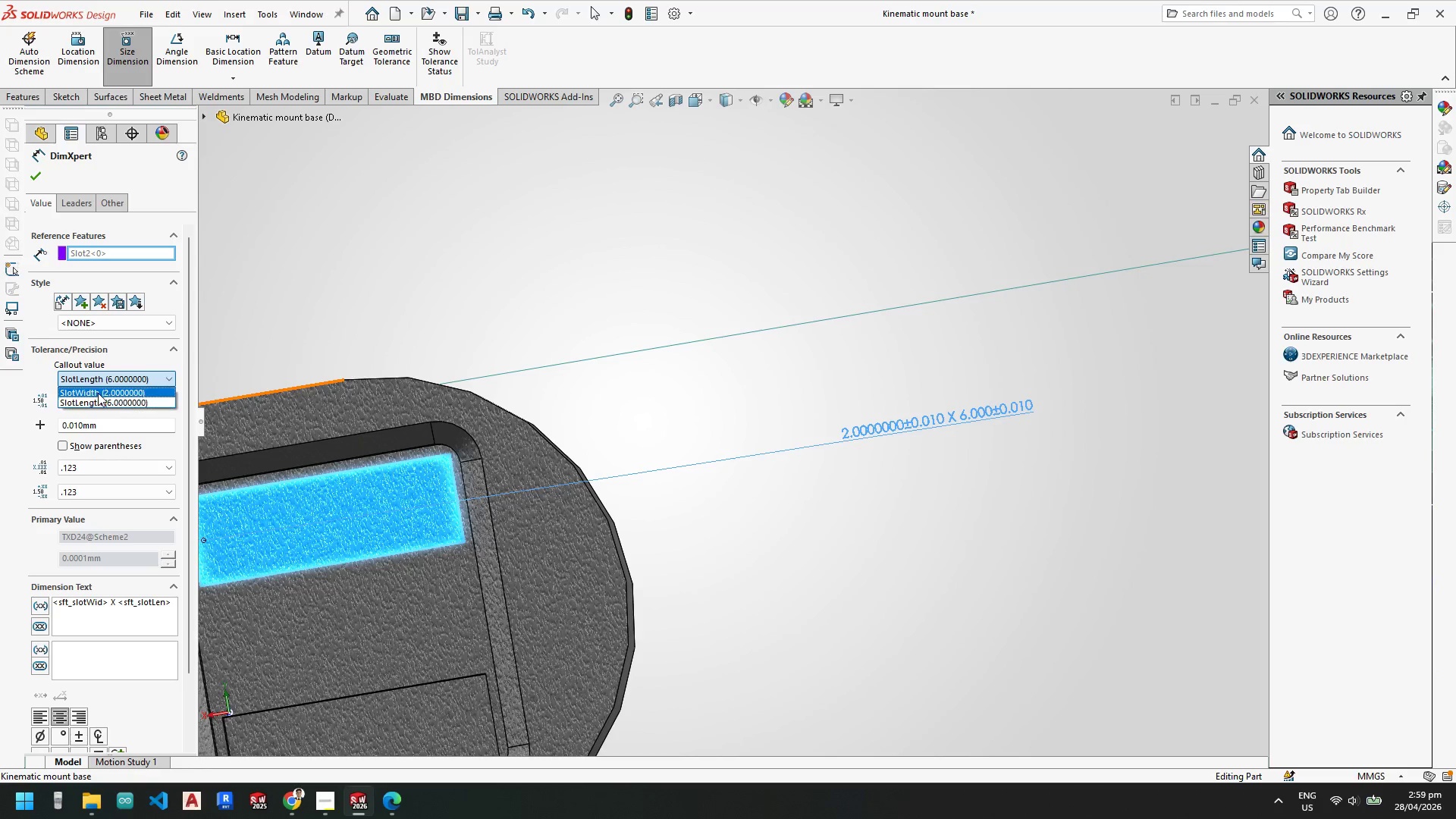 
left_click([99, 391])
 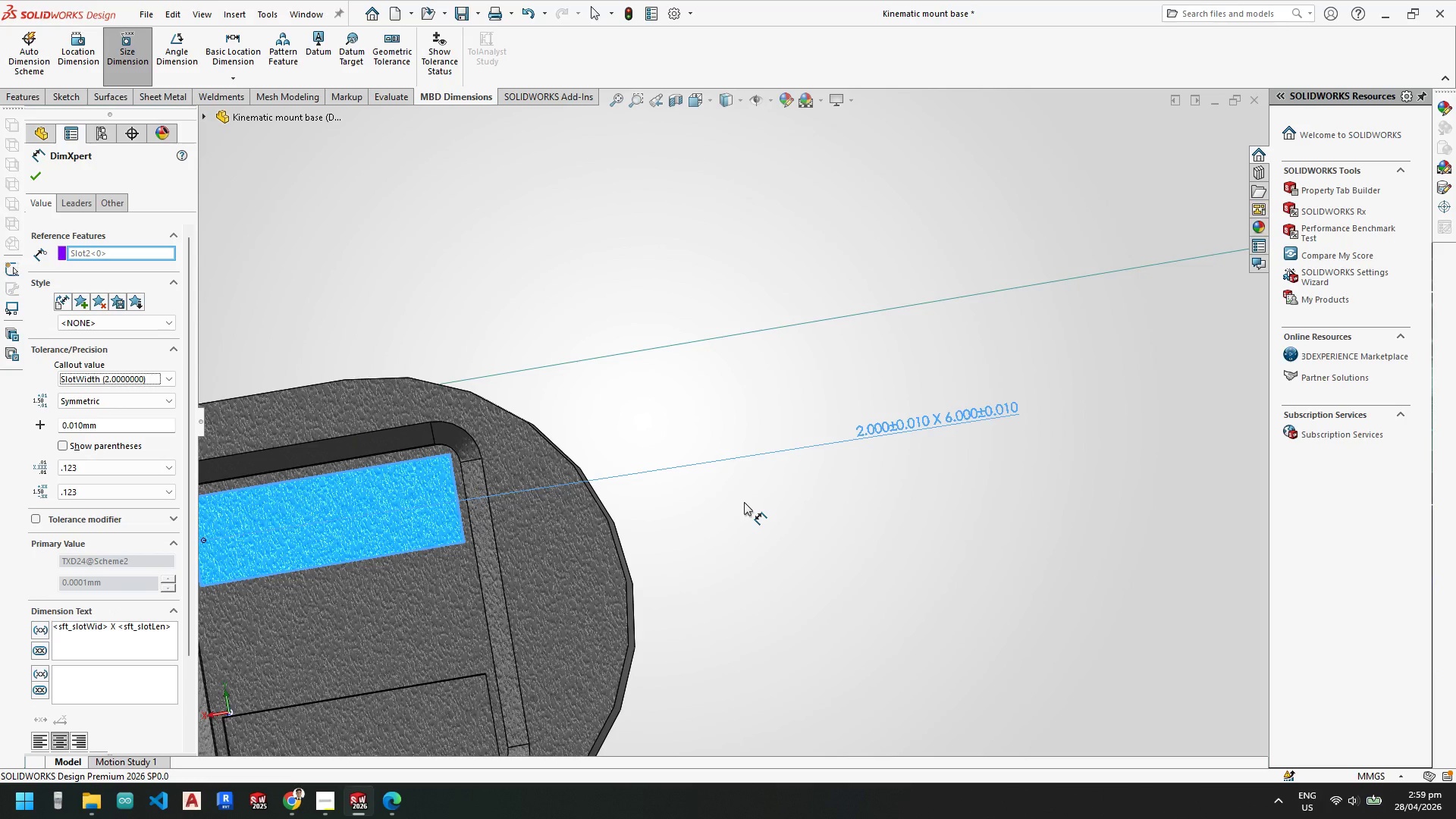 
wait(7.88)
 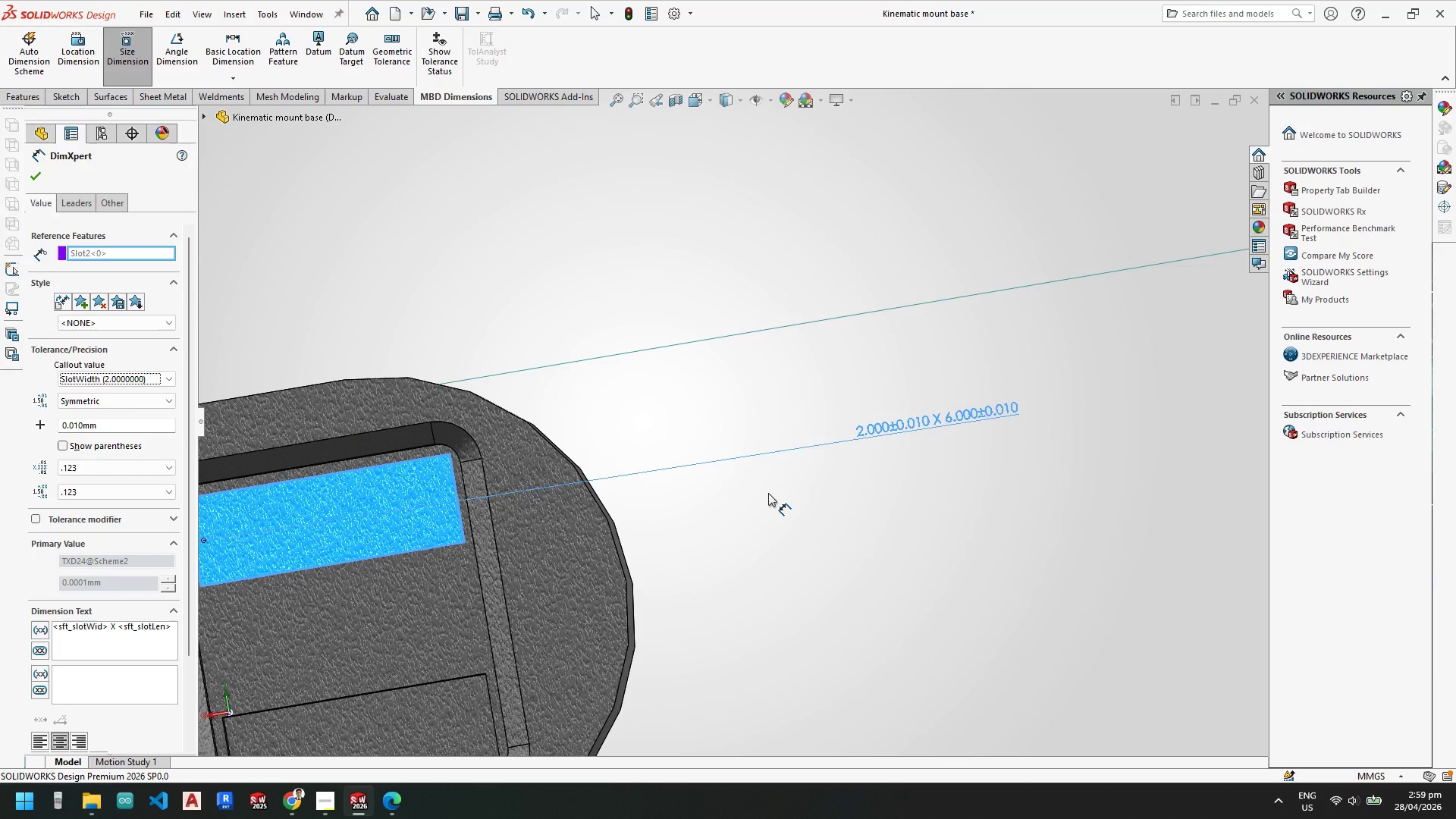 
double_click([79, 466])
 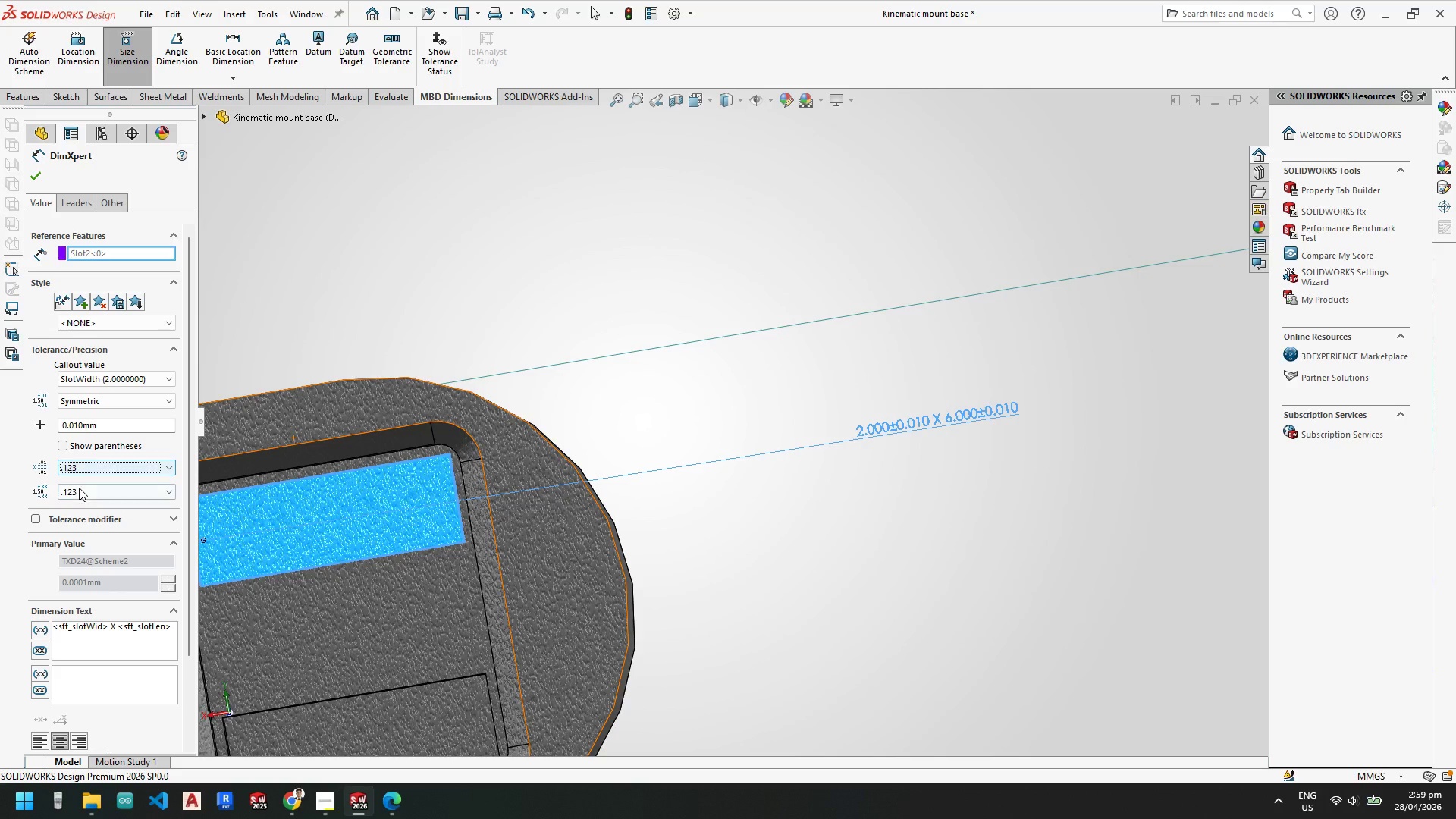 
triple_click([79, 488])
 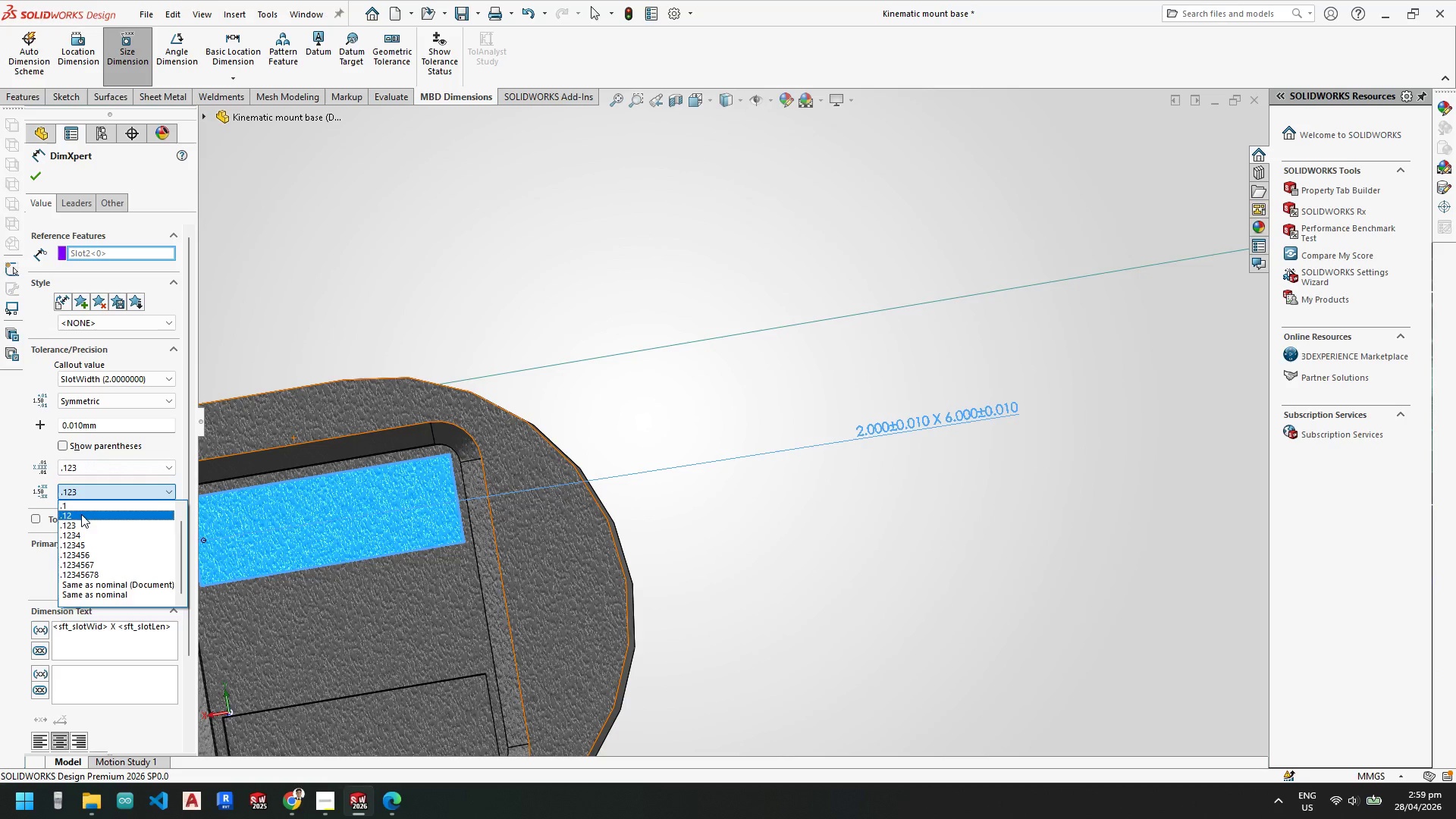 
left_click([81, 516])
 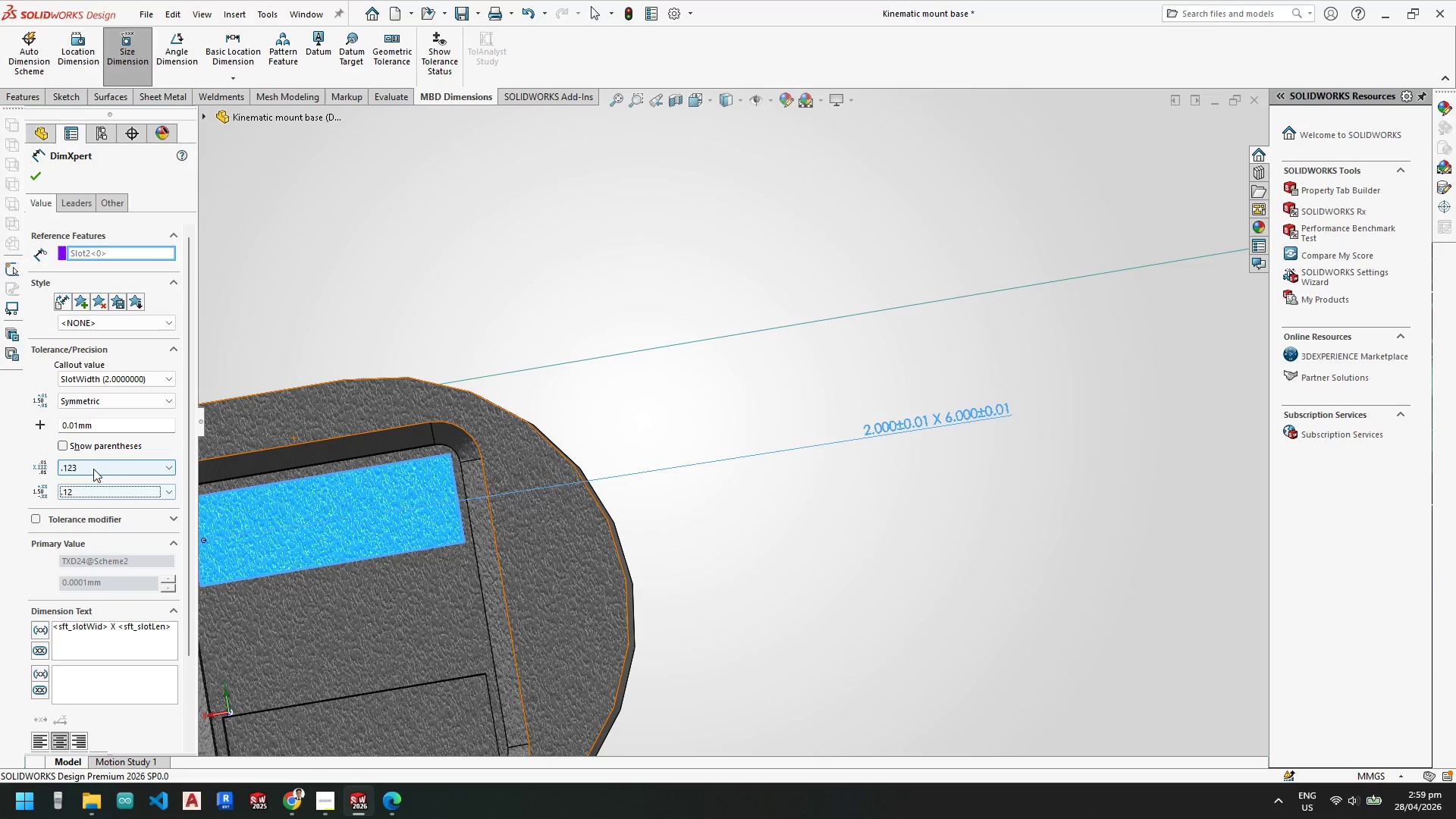 
left_click([93, 469])
 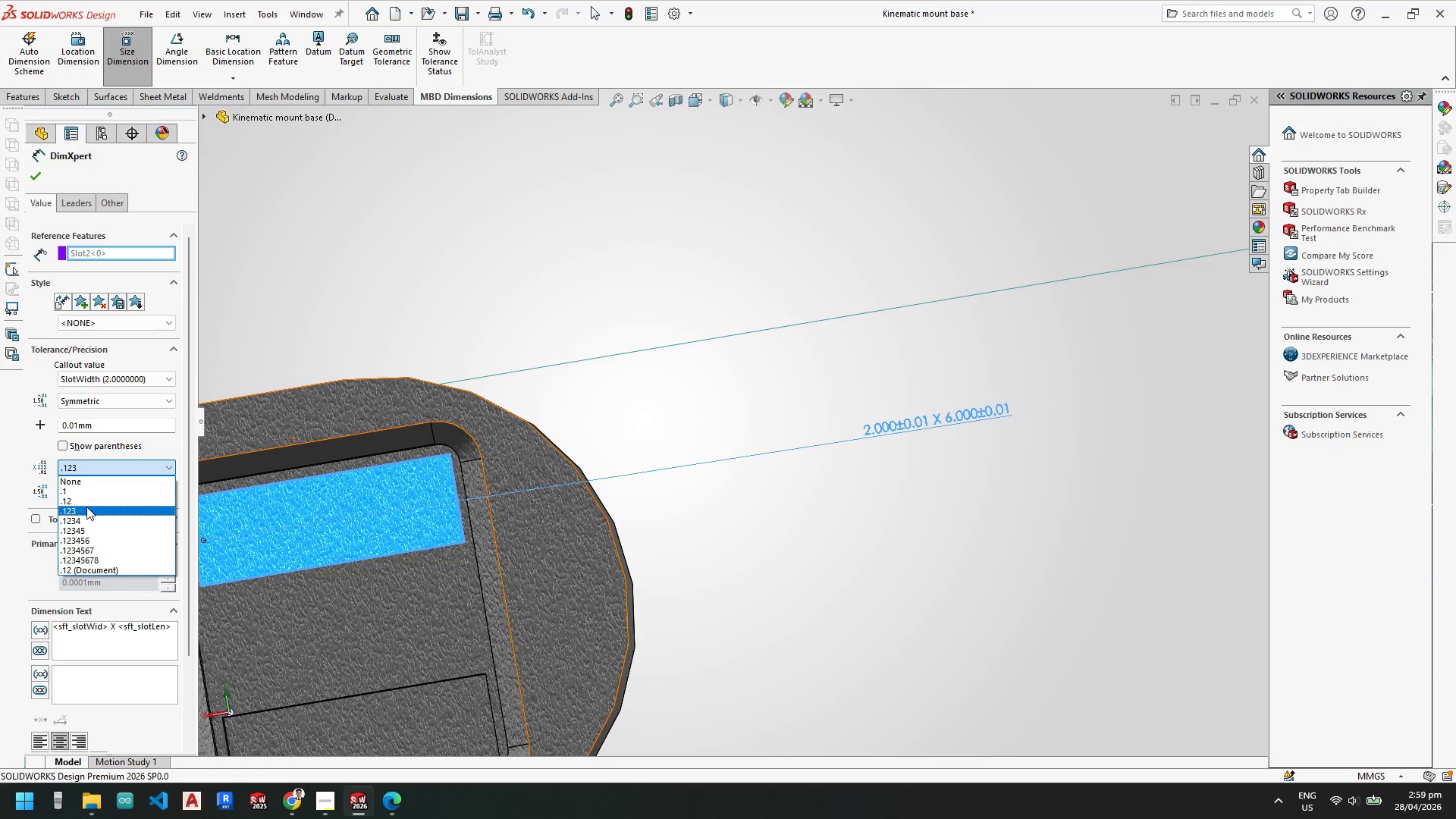 
left_click([84, 501])
 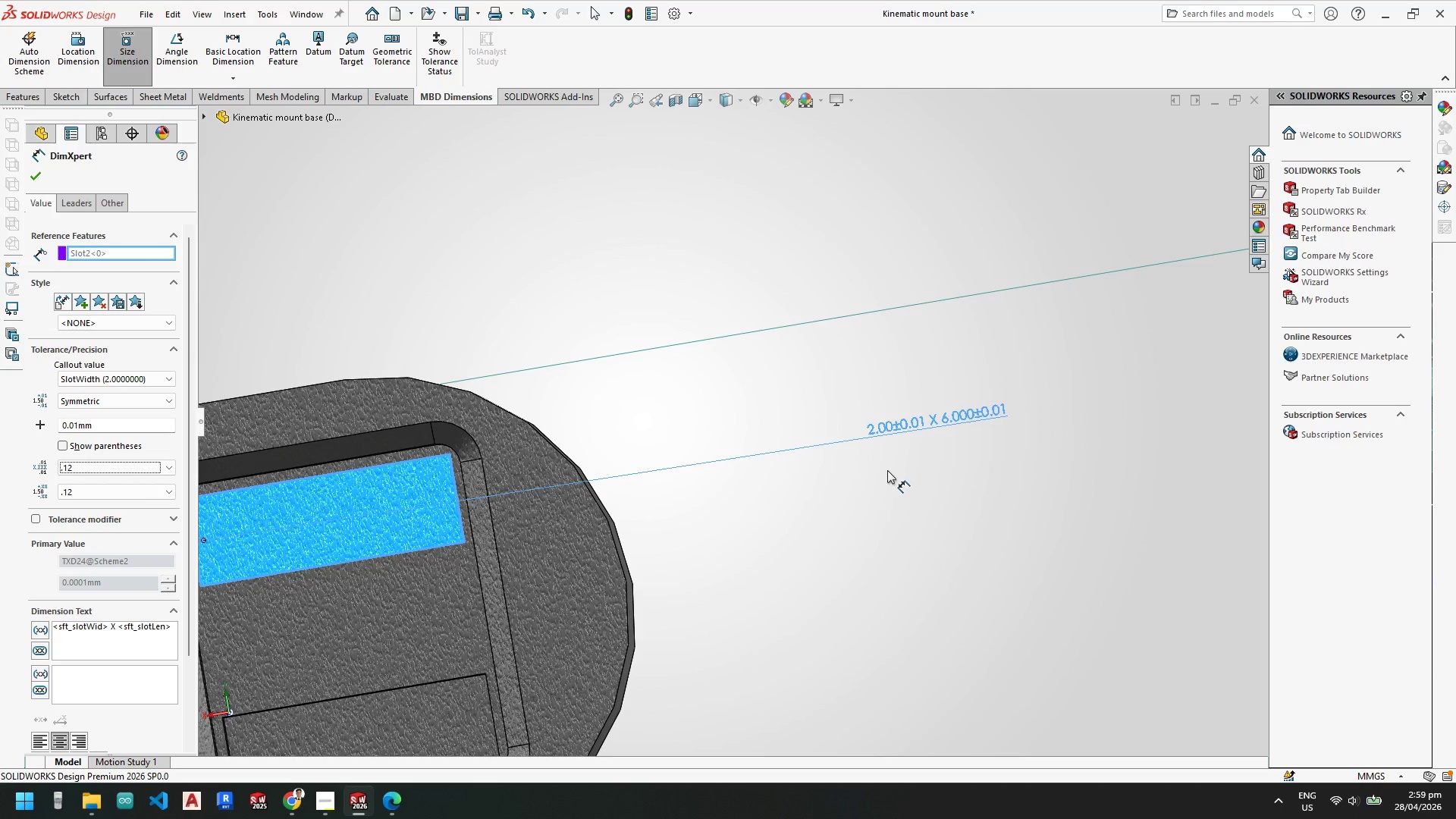 
scroll: coordinate [871, 475], scroll_direction: up, amount: 2.0
 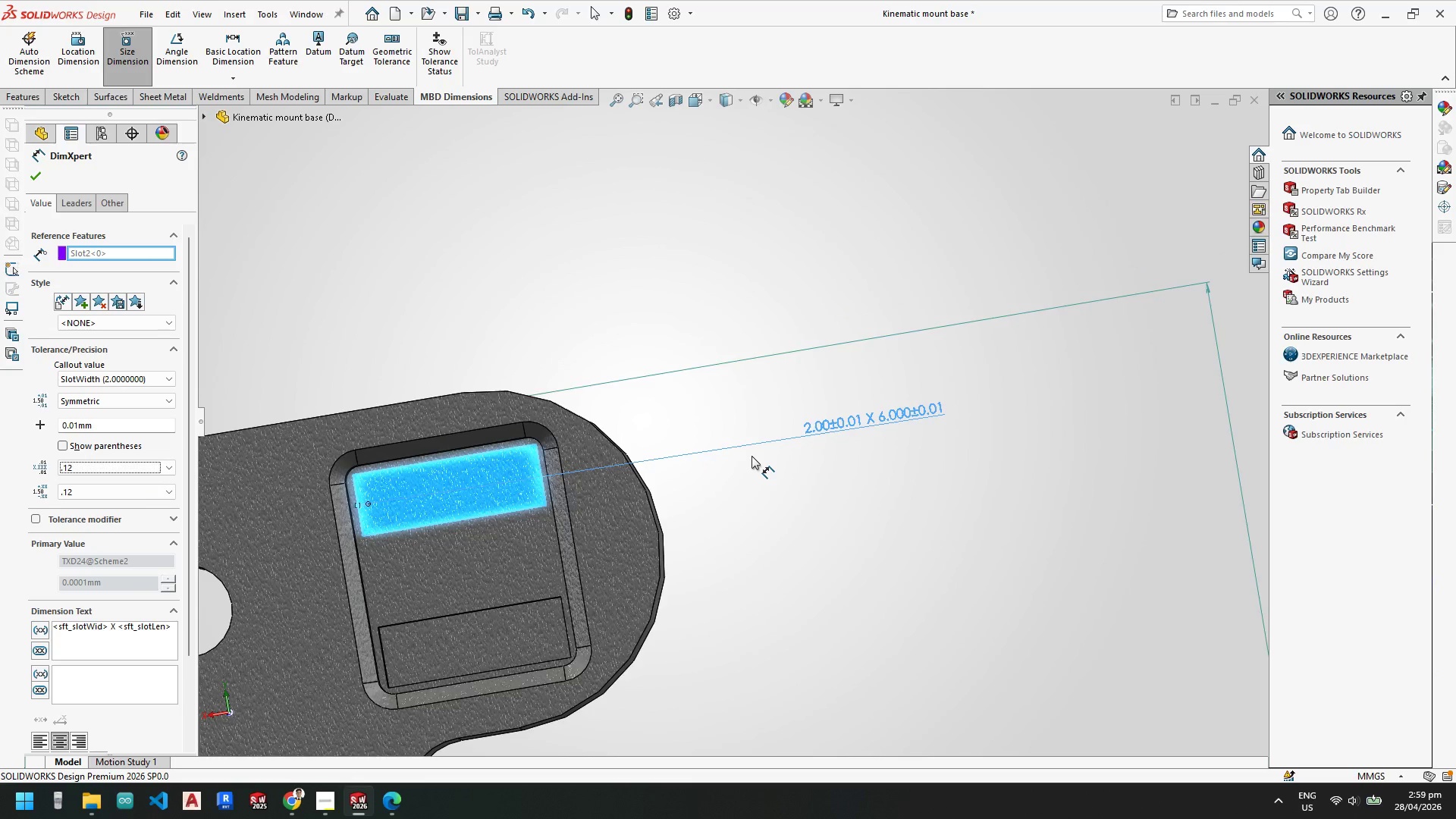 
scroll: coordinate [752, 456], scroll_direction: down, amount: 1.0
 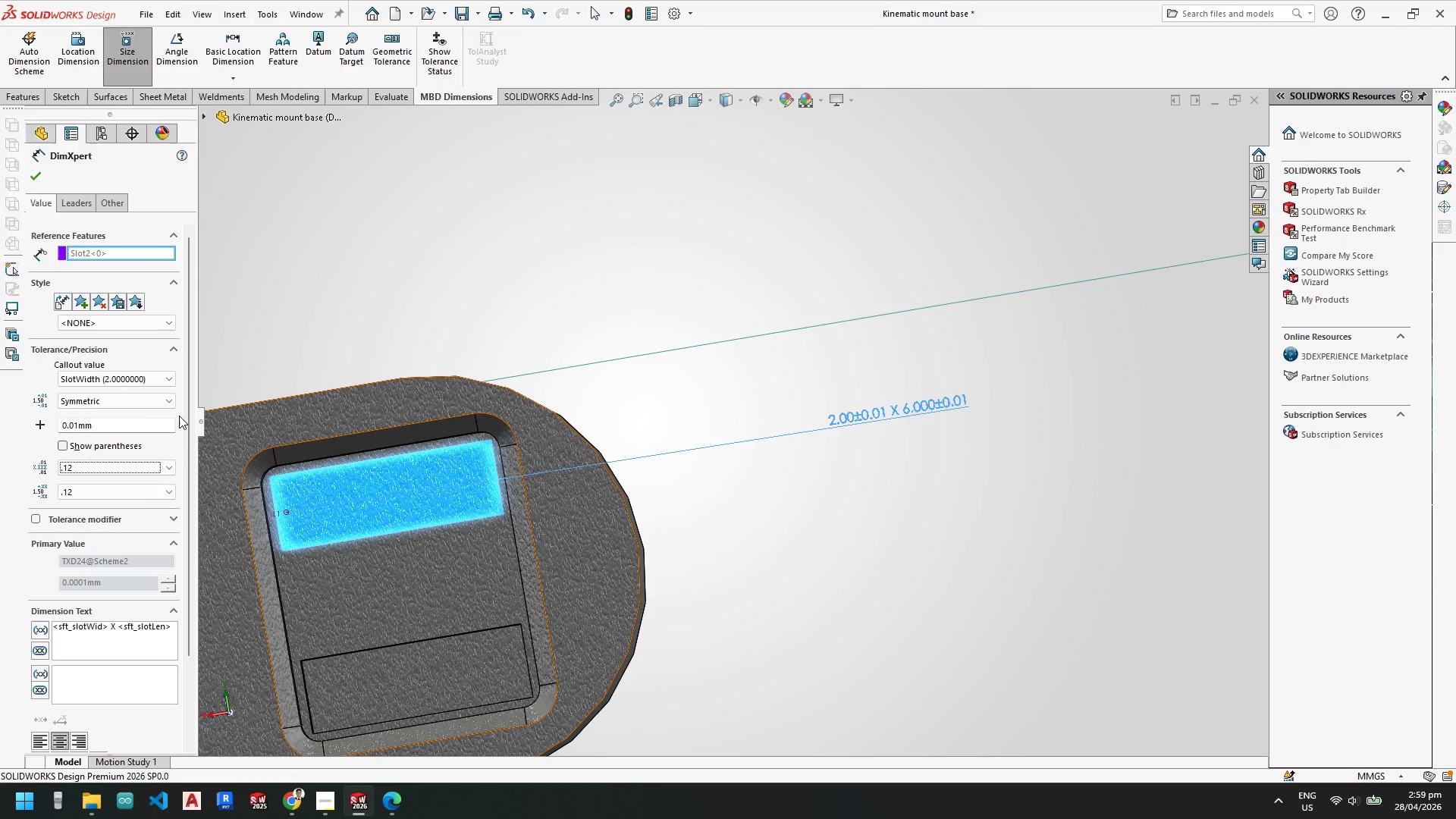 
left_click([179, 416])
 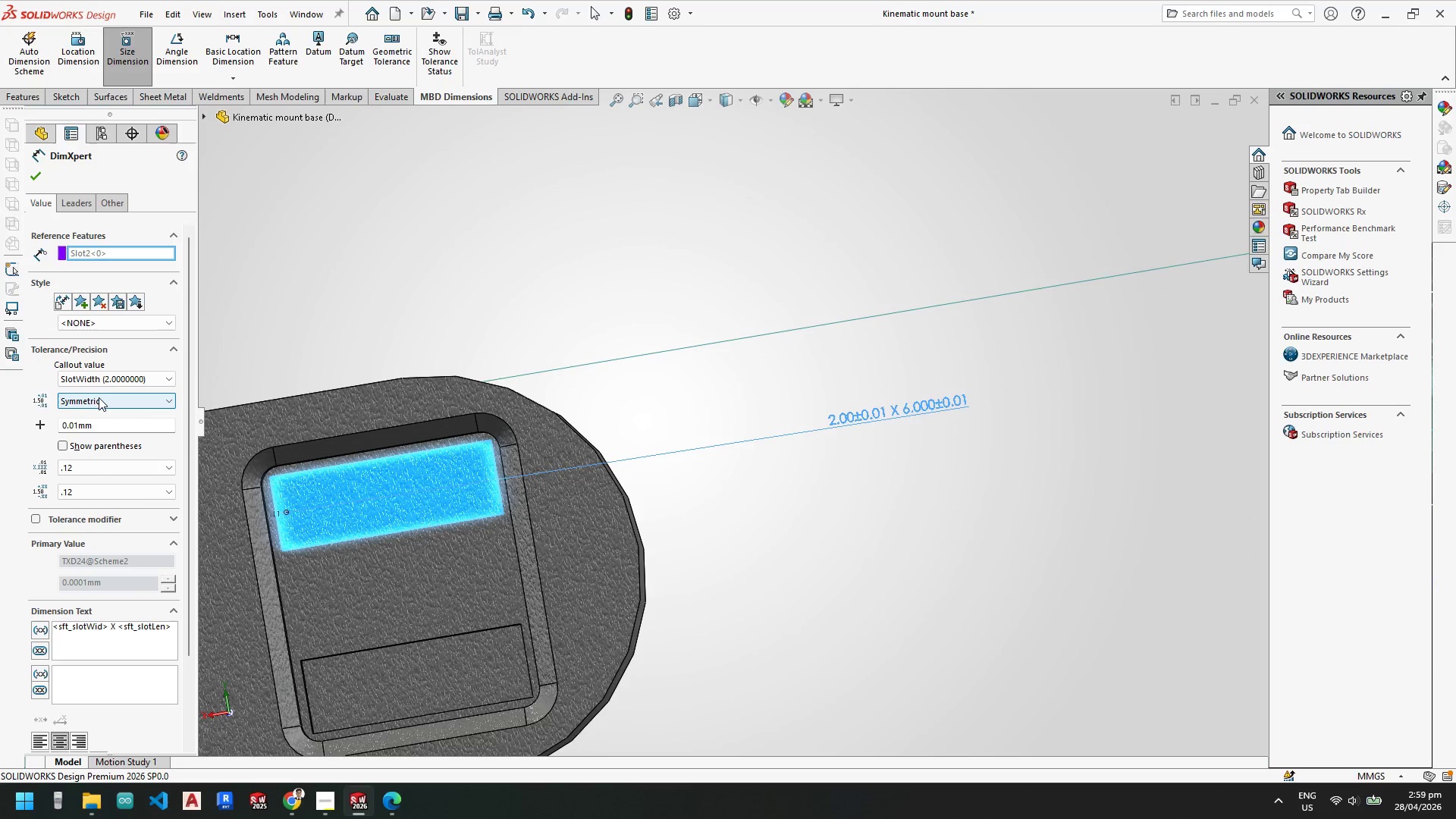 
left_click([116, 382])
 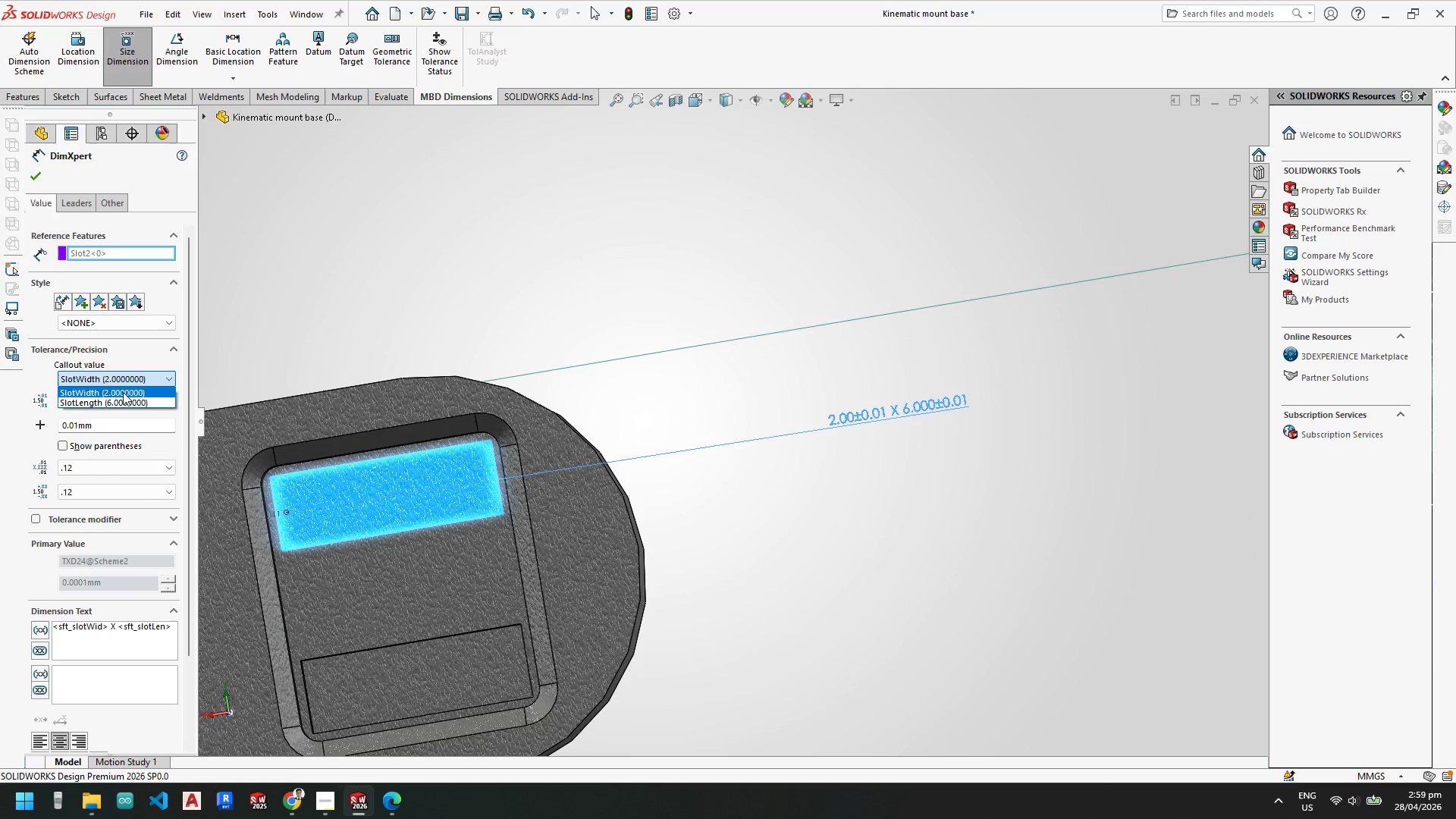 
left_click([118, 403])
 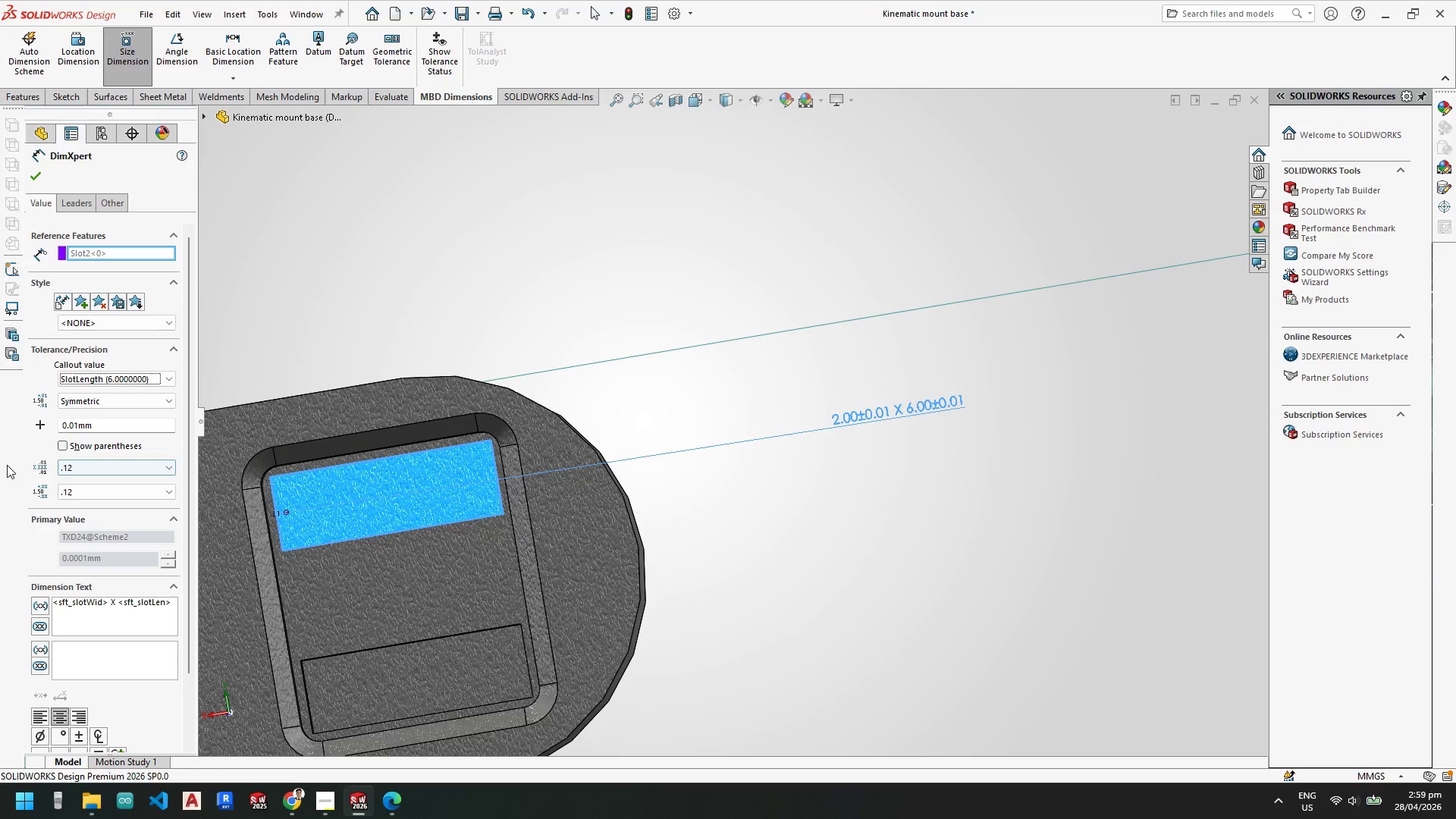 
left_click([14, 466])
 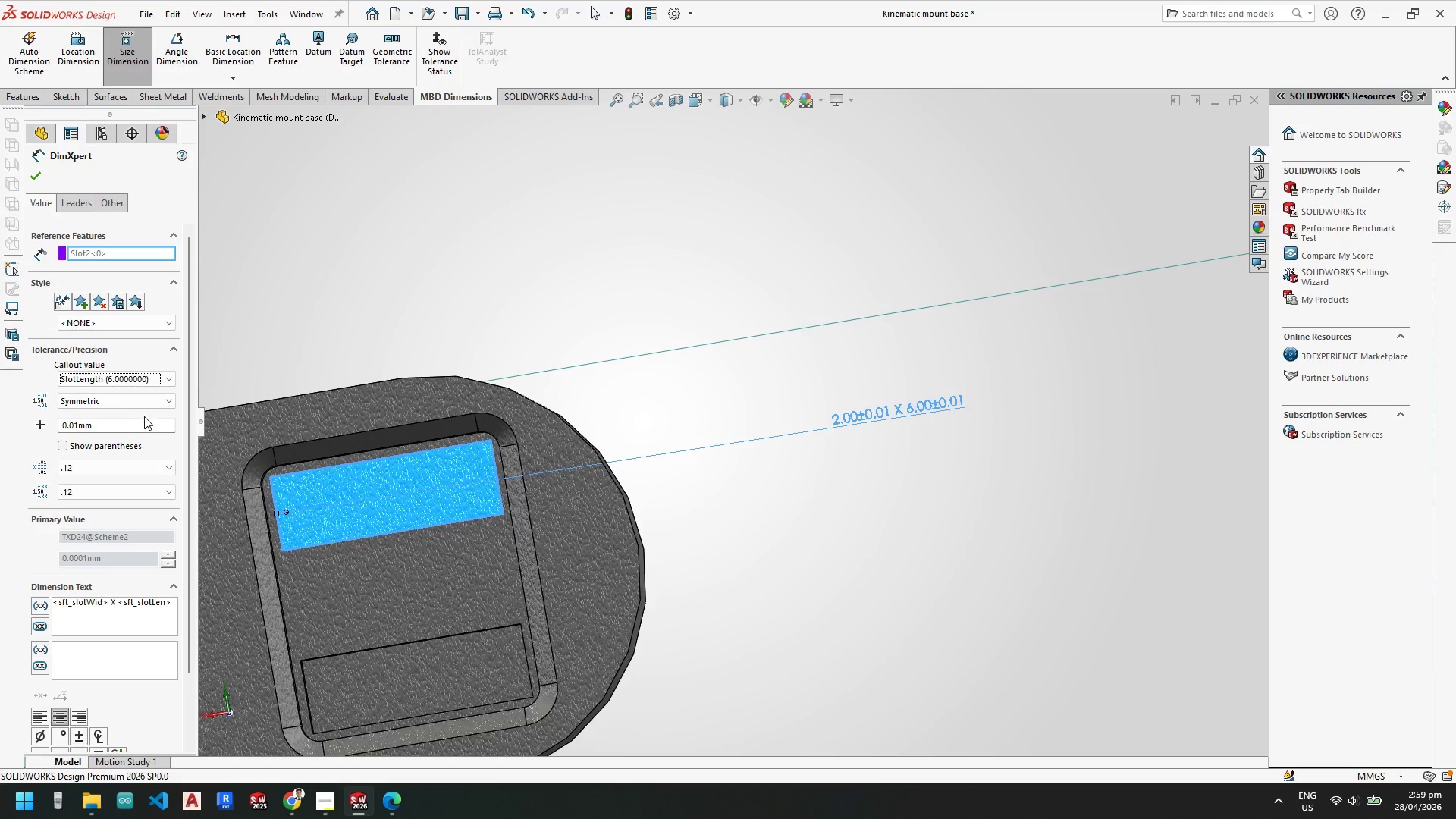 
scroll: coordinate [194, 425], scroll_direction: up, amount: 2.0
 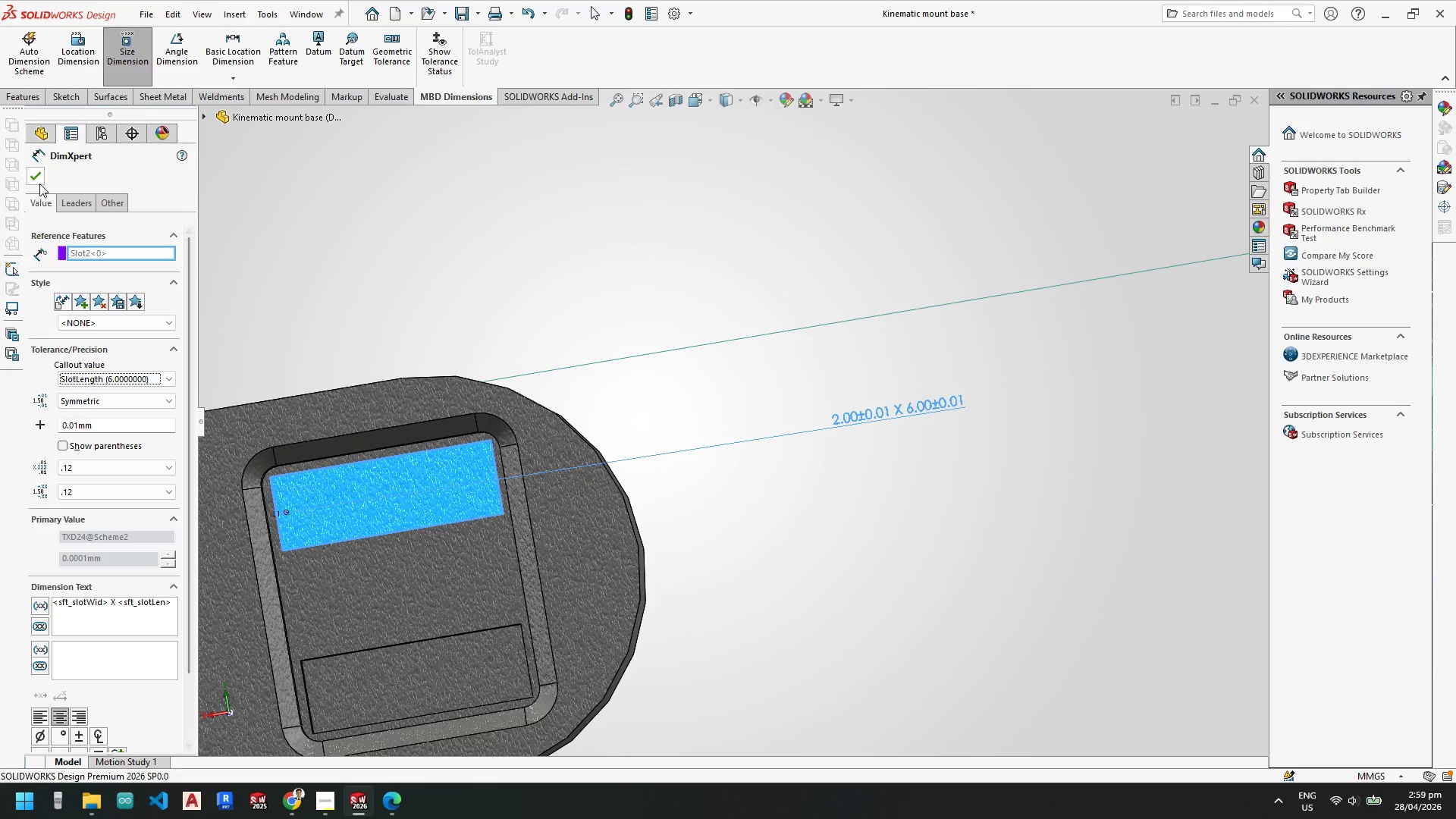 
left_click([32, 176])
 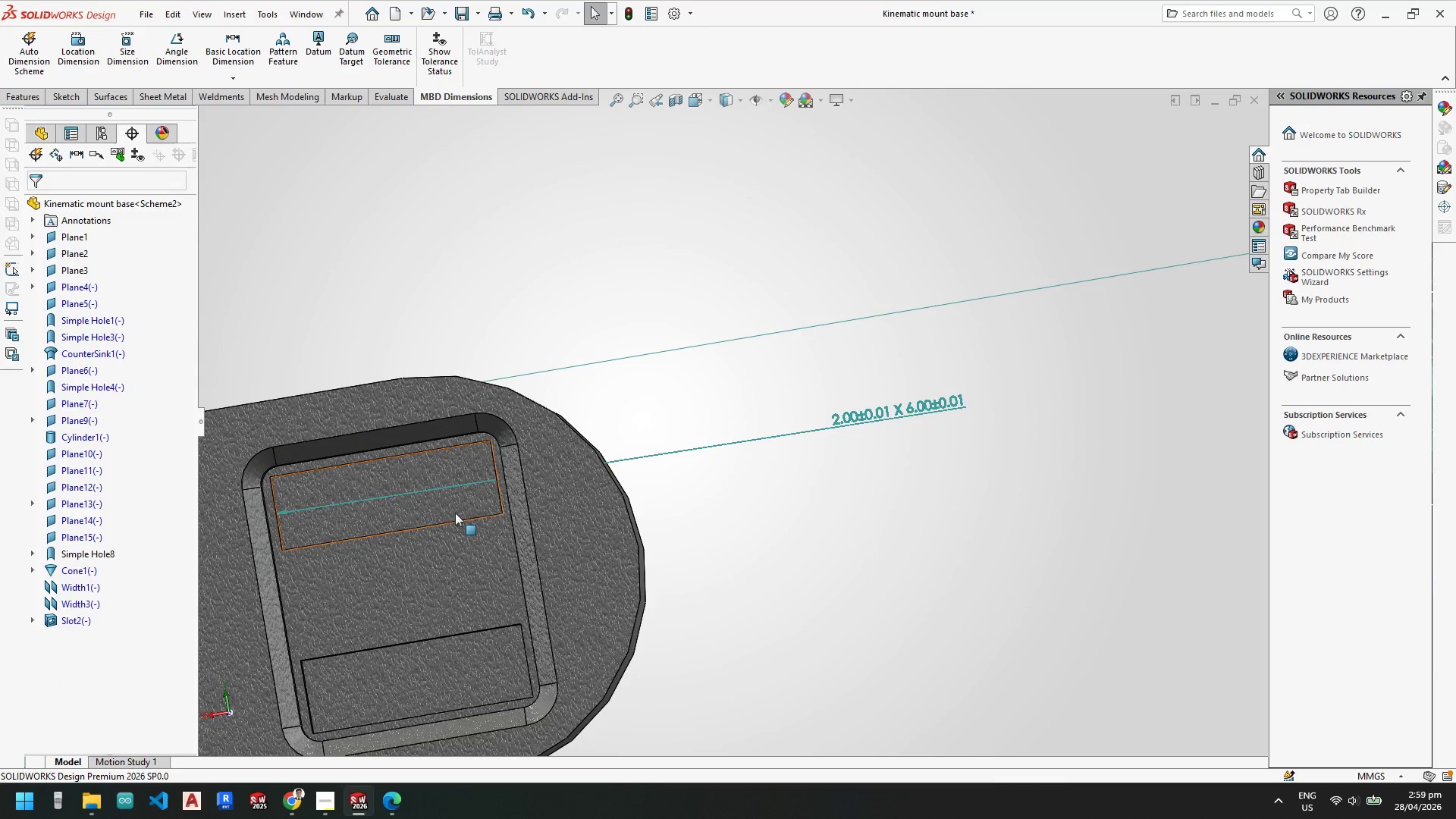 
scroll: coordinate [560, 471], scroll_direction: none, amount: 0.0
 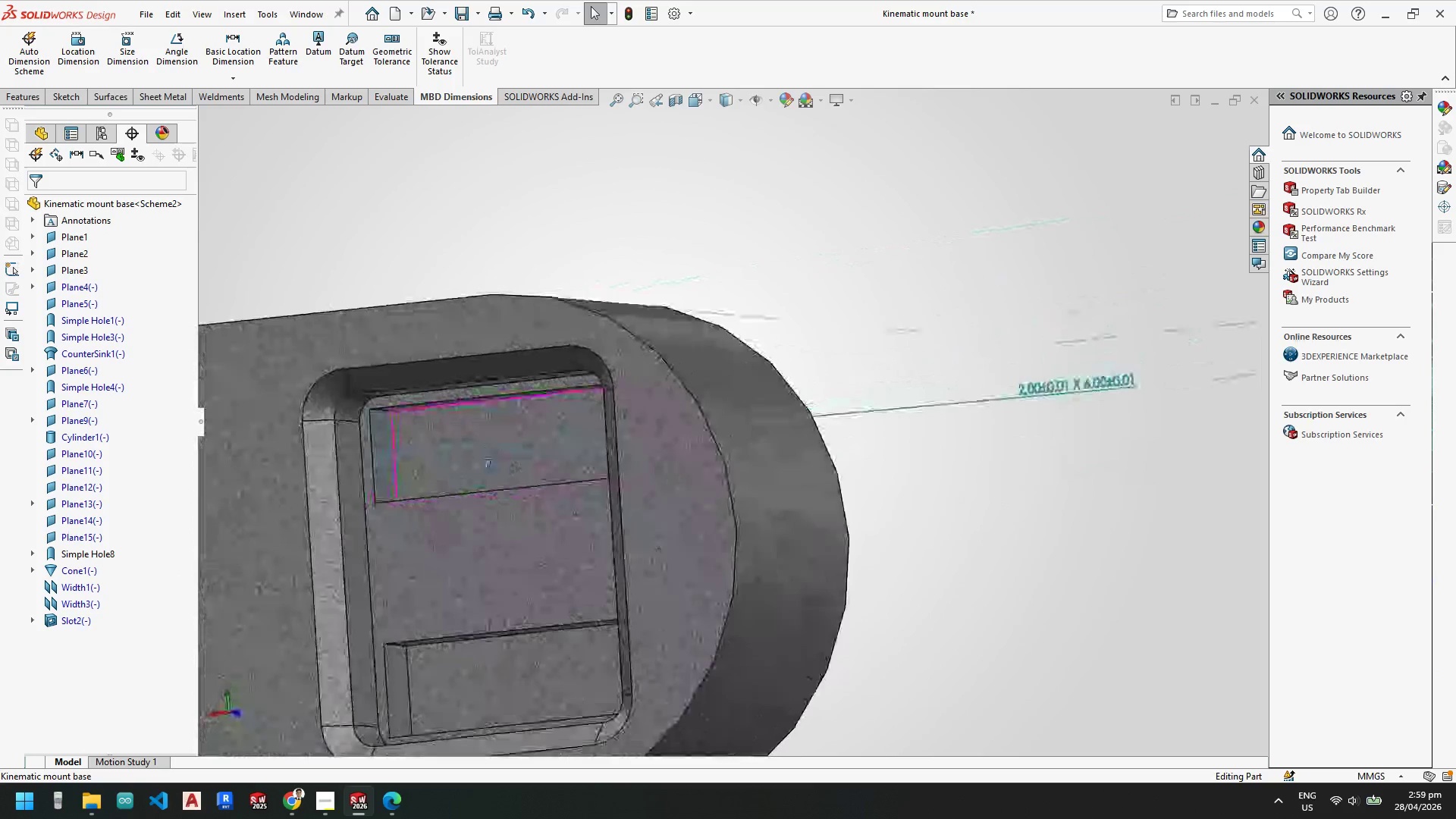 
scroll: coordinate [692, 468], scroll_direction: up, amount: 2.0
 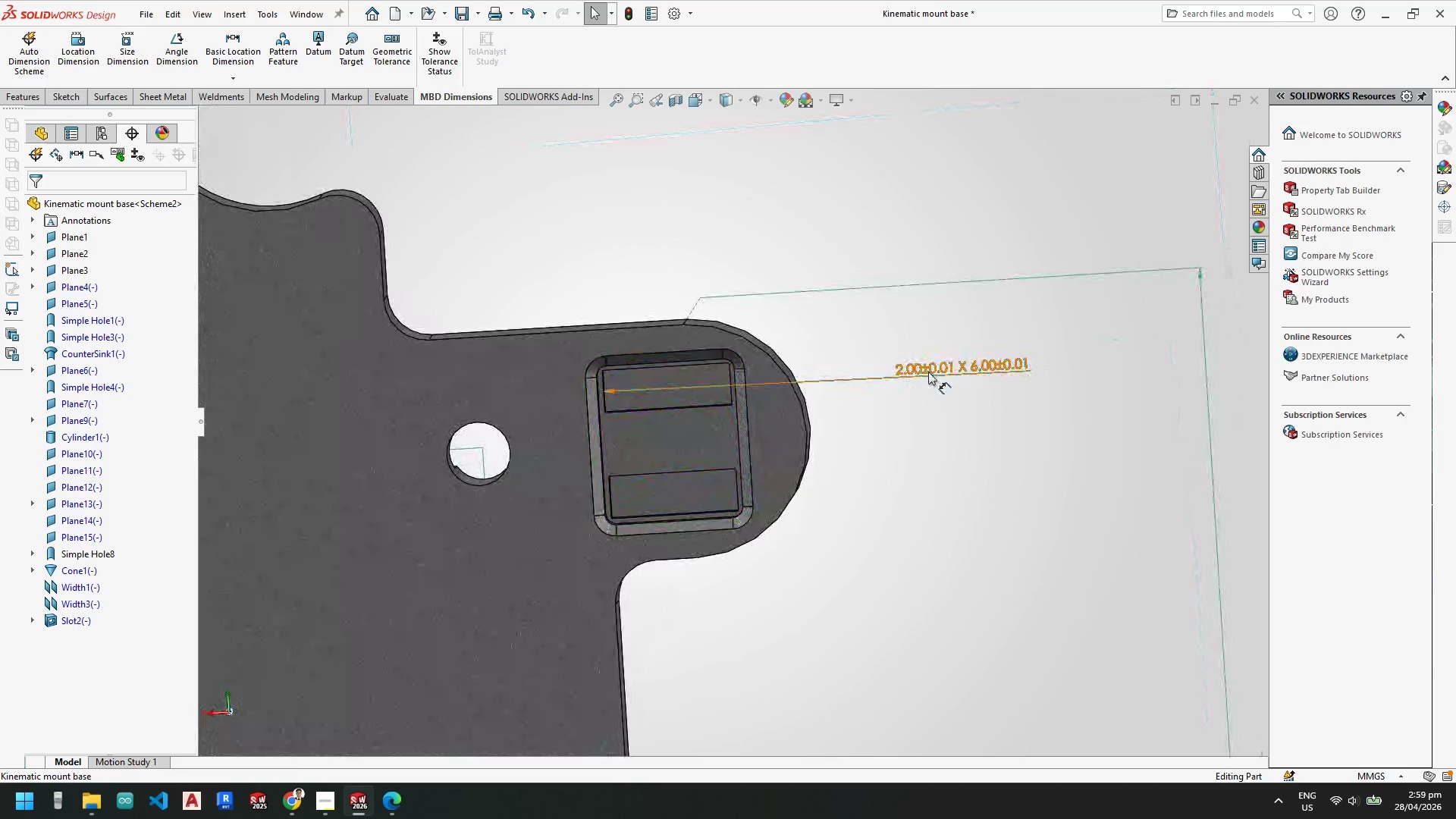 
left_click([932, 371])
 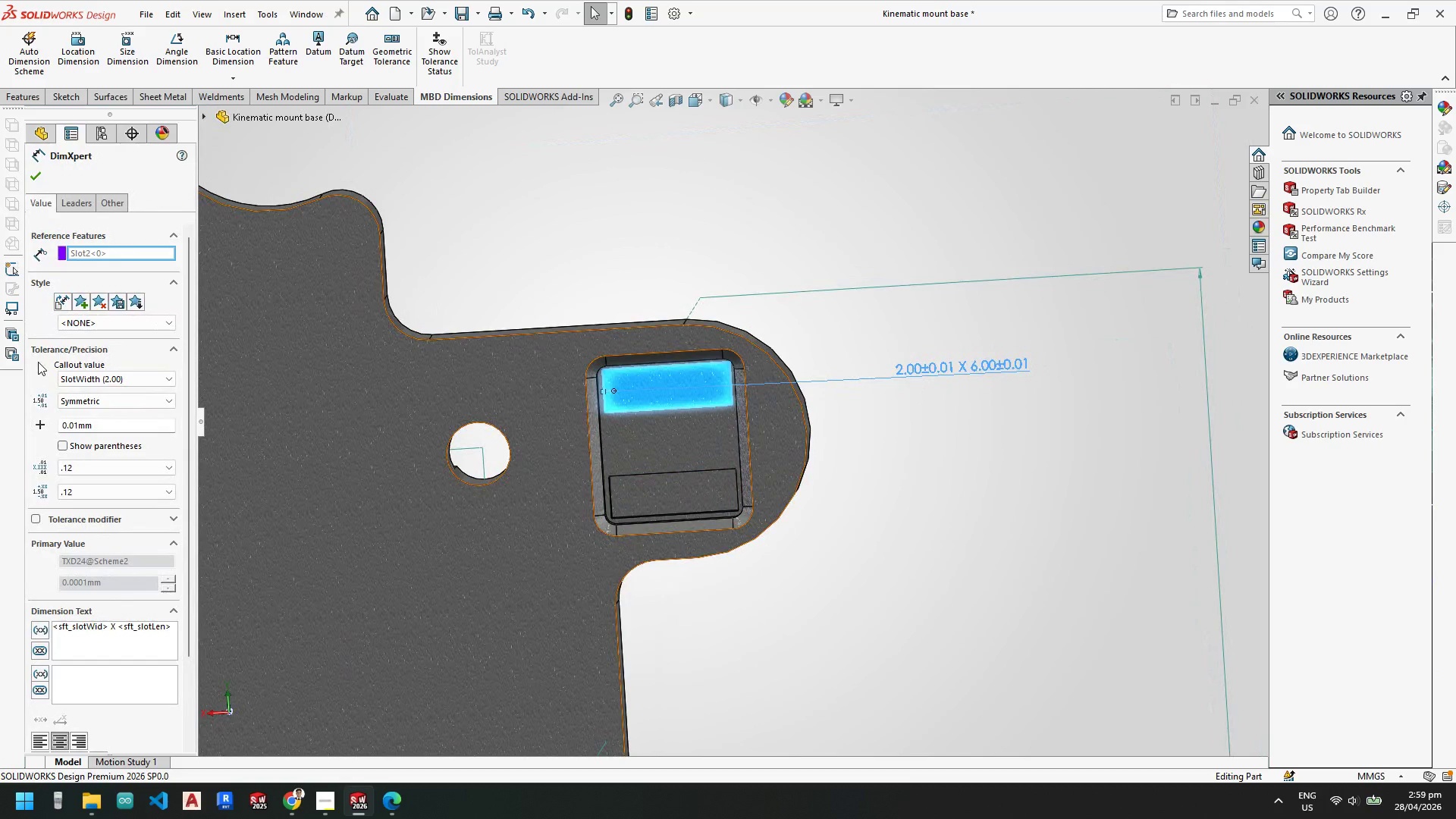 
mouse_move([128, 438])
 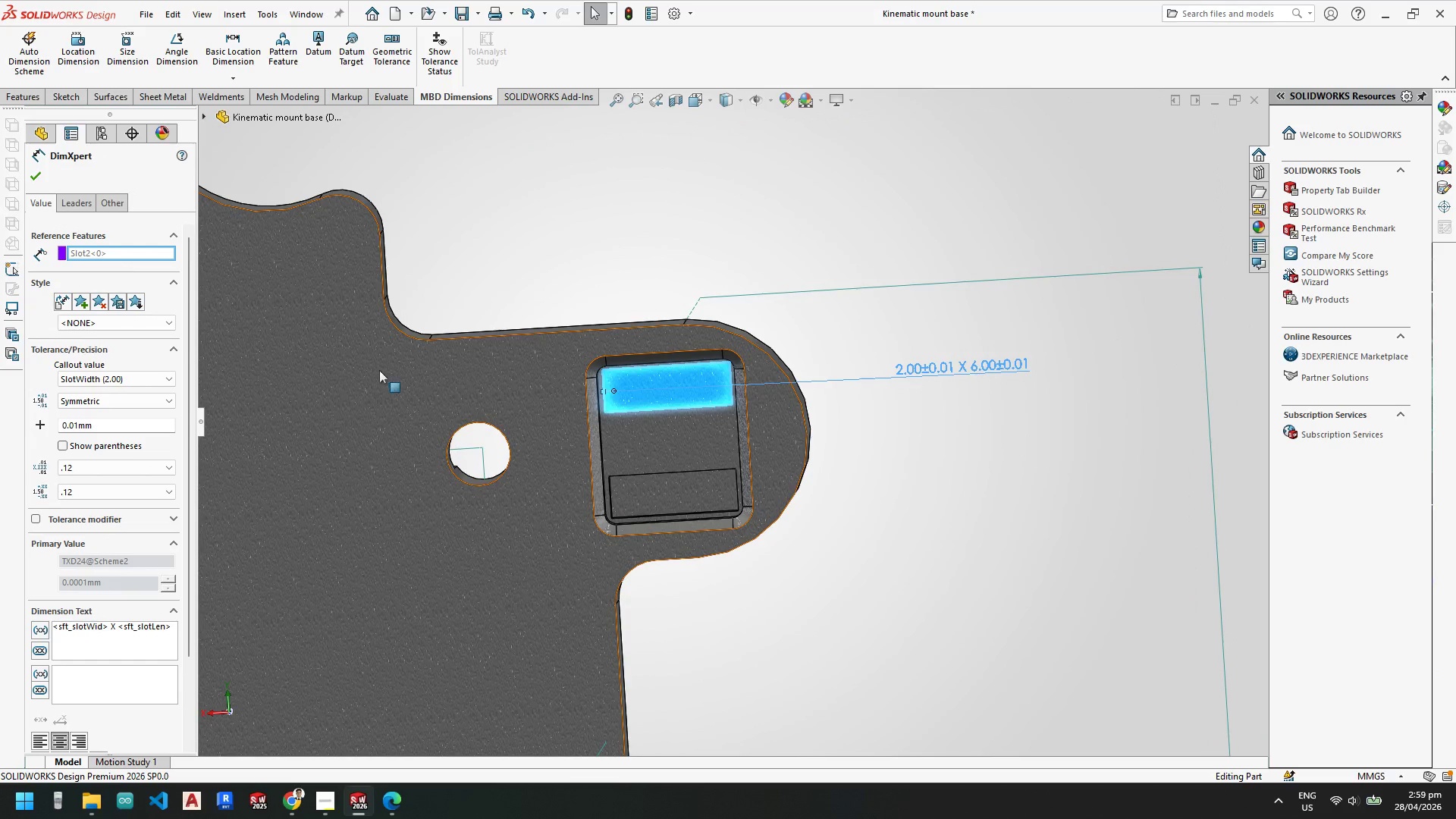 
scroll: coordinate [646, 444], scroll_direction: down, amount: 2.0
 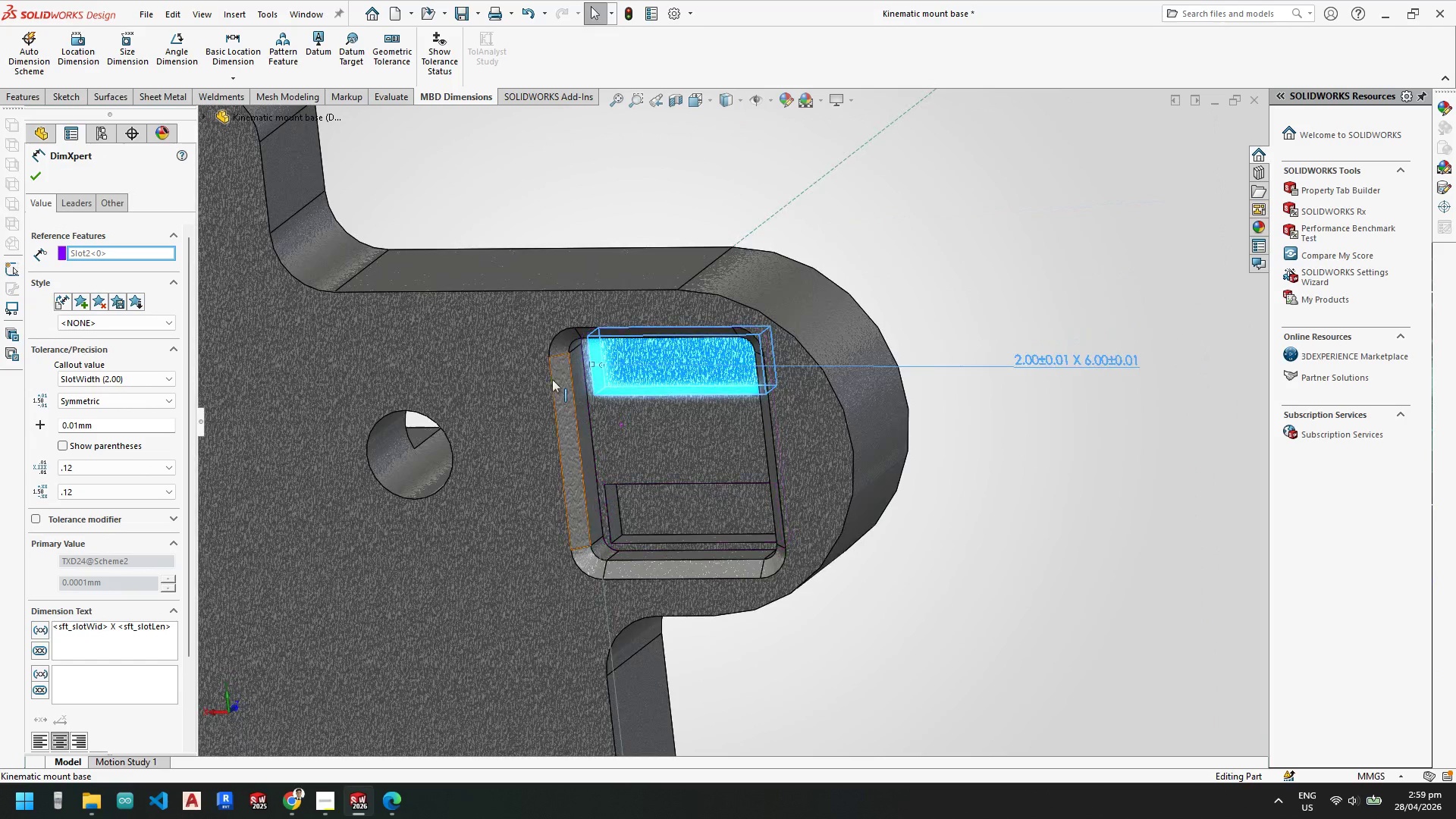 
left_click([277, 56])
 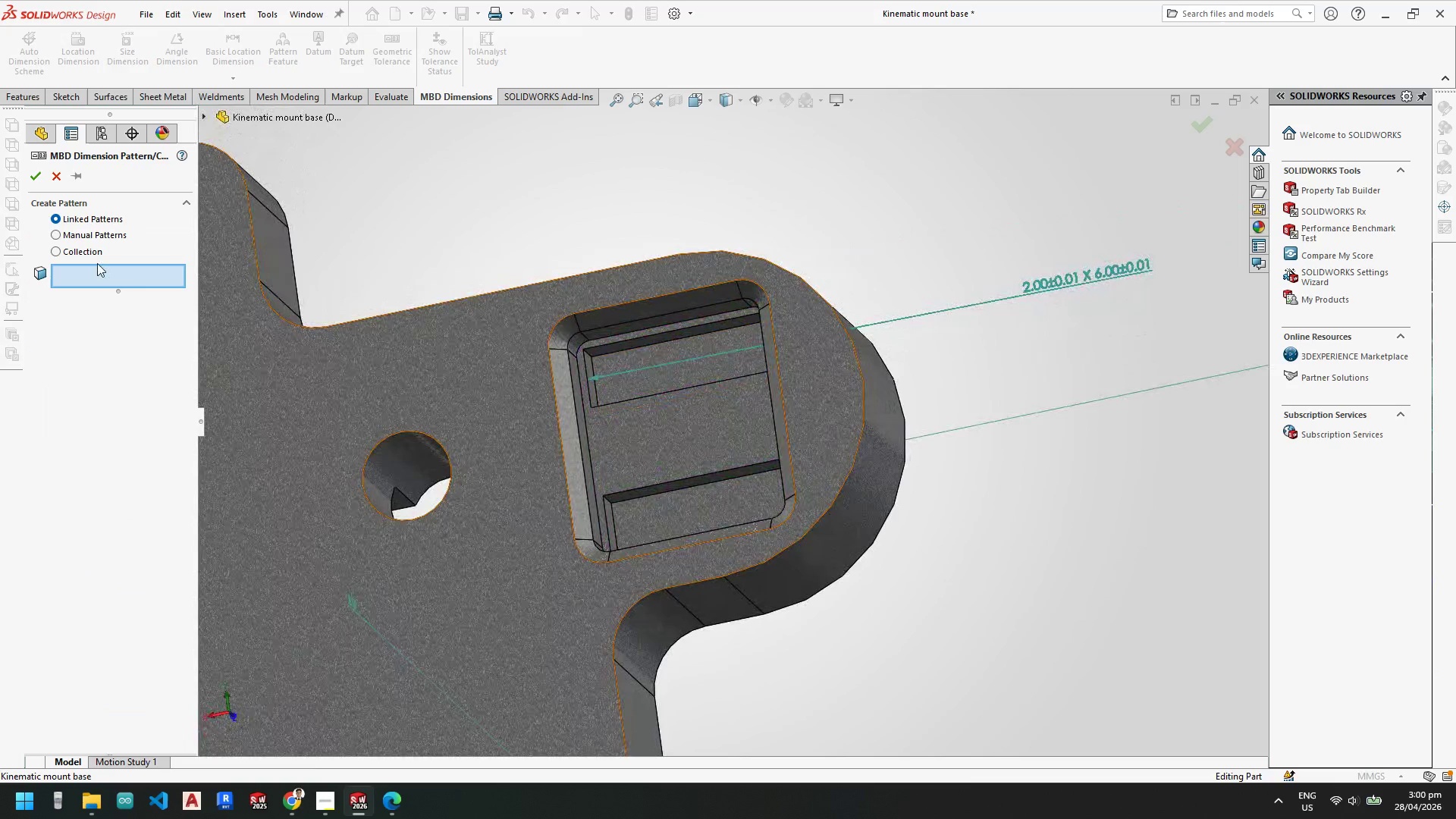 
scroll: coordinate [673, 346], scroll_direction: down, amount: 1.0
 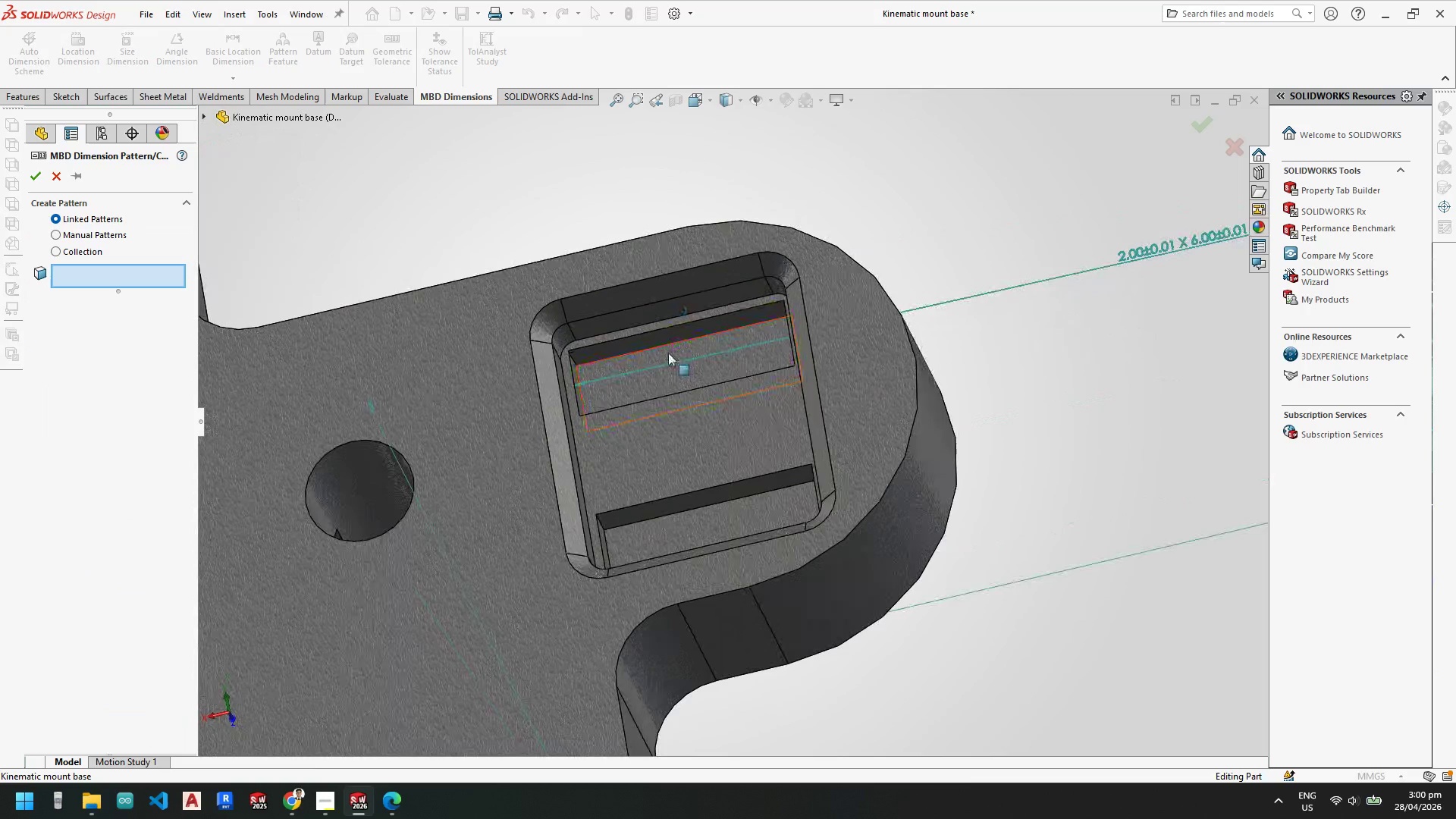 
left_click([668, 353])
 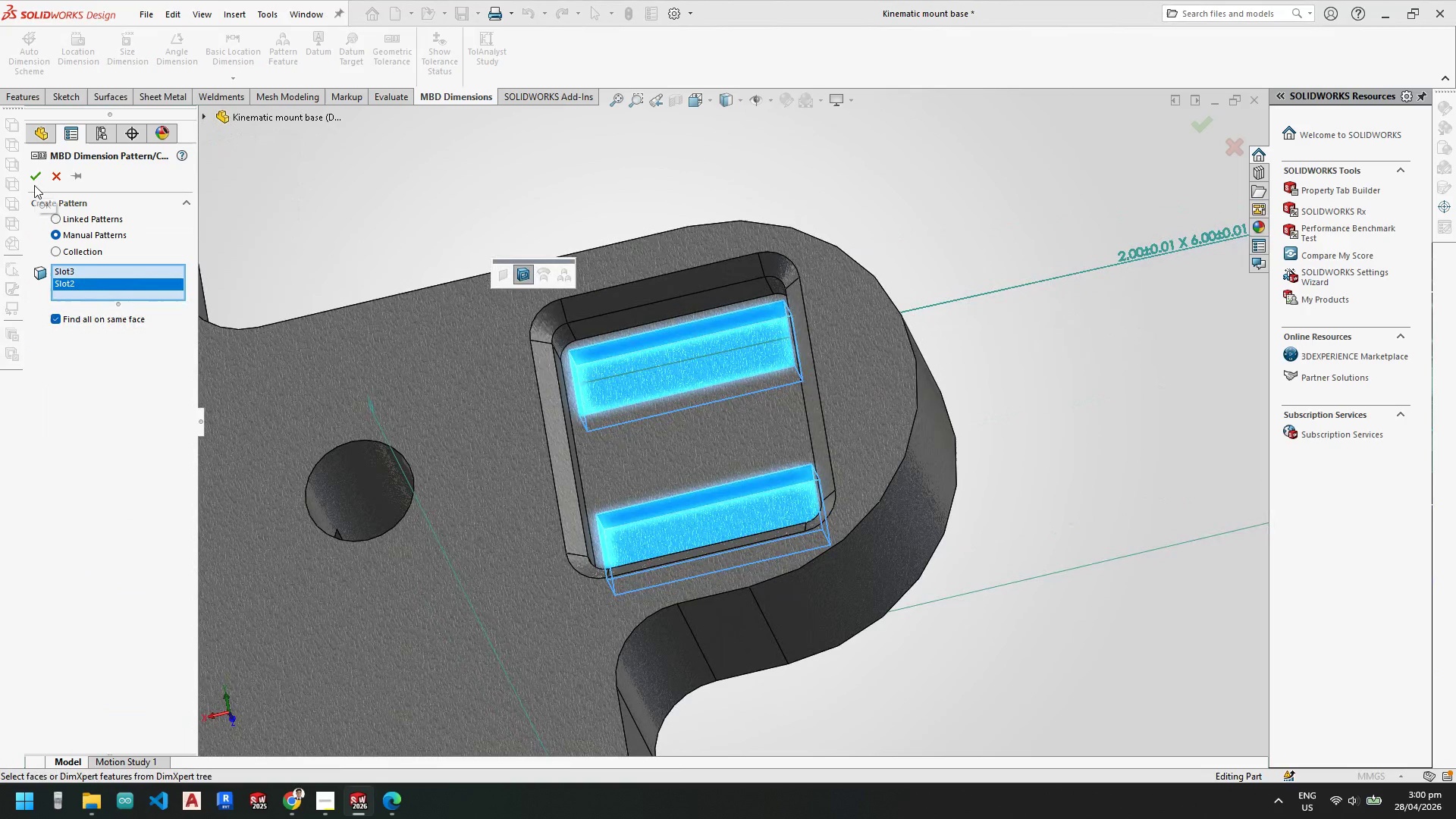 
wait(6.25)
 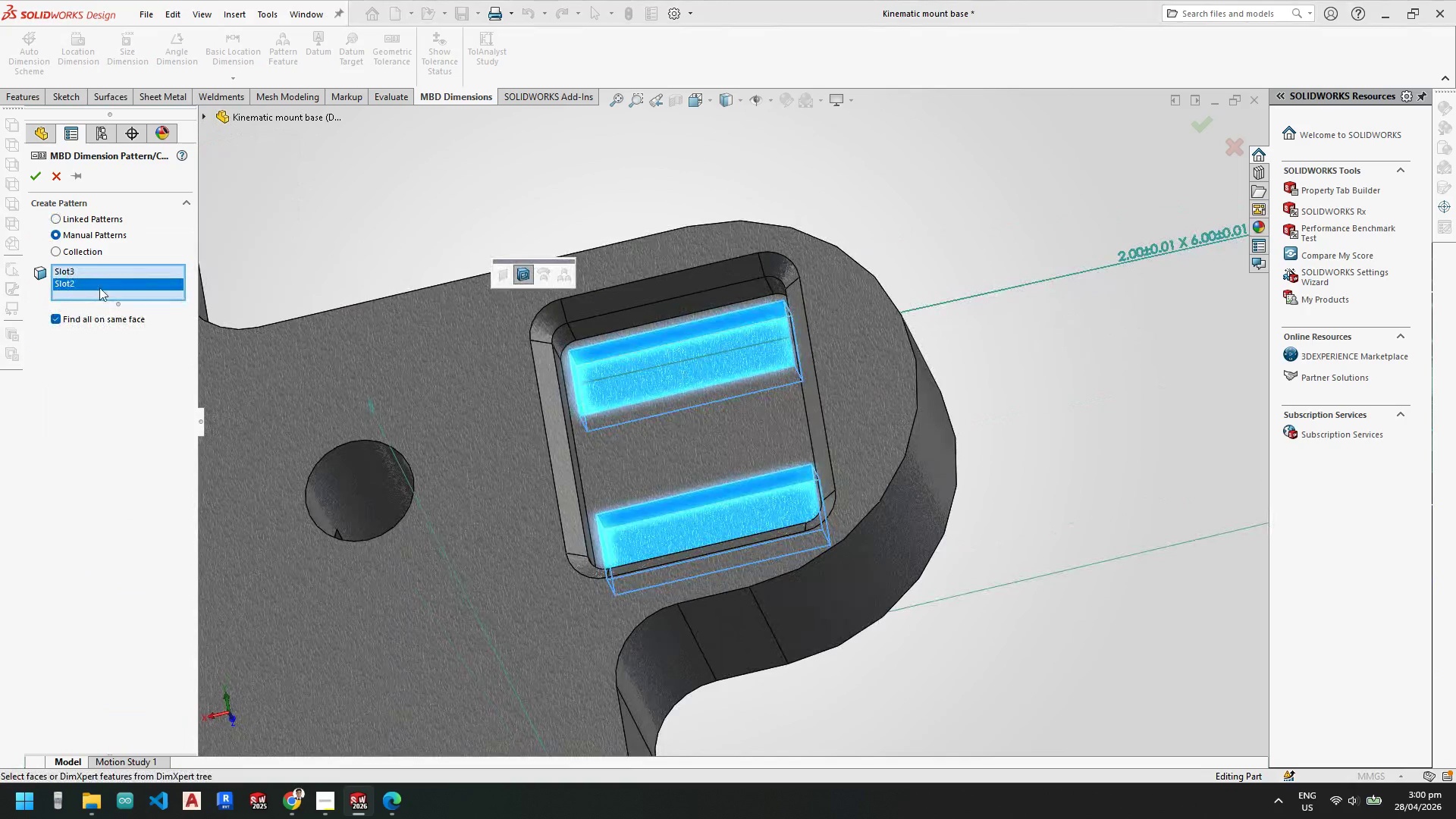 
left_click([34, 178])
 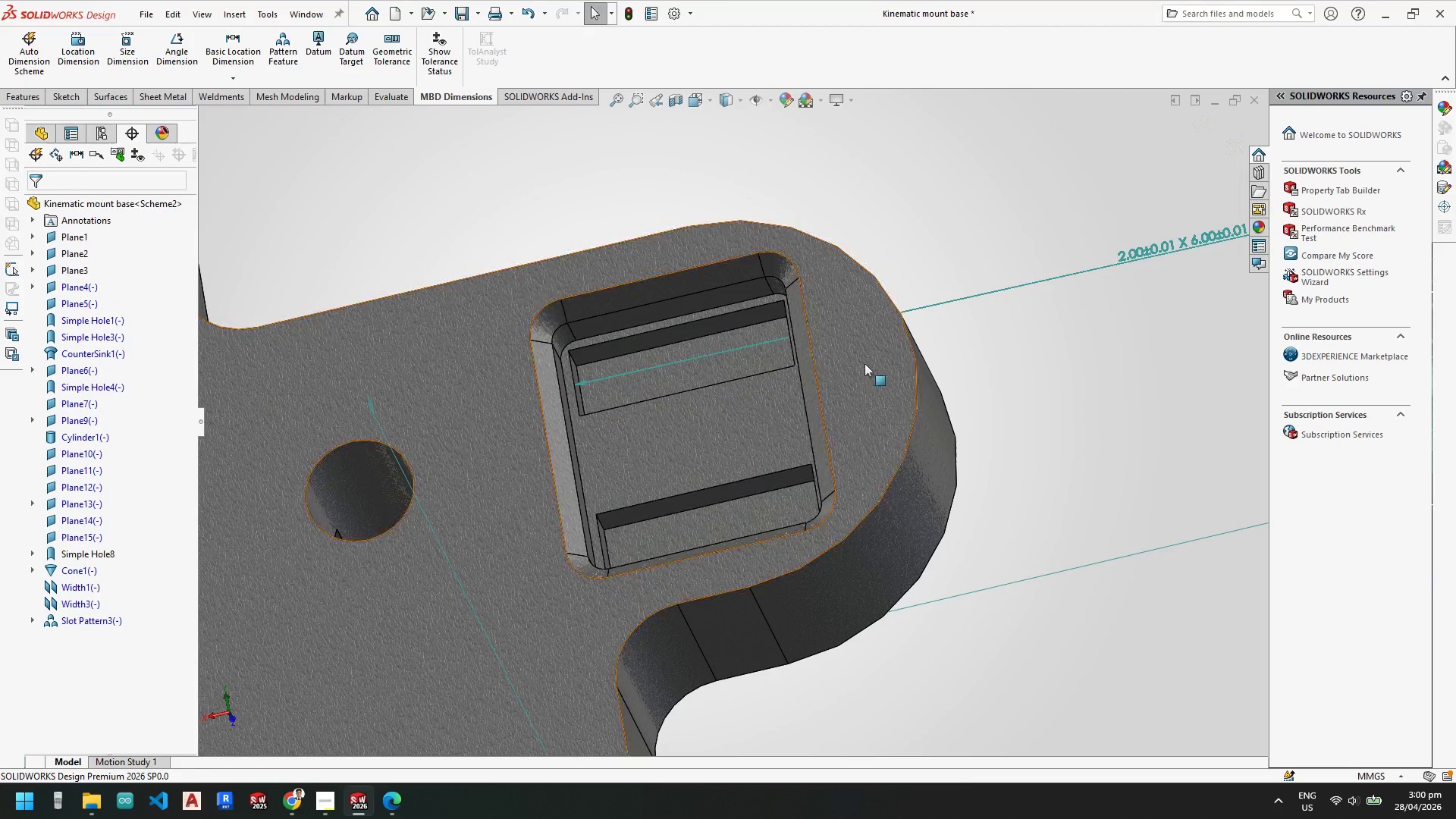 
scroll: coordinate [863, 363], scroll_direction: up, amount: 5.0
 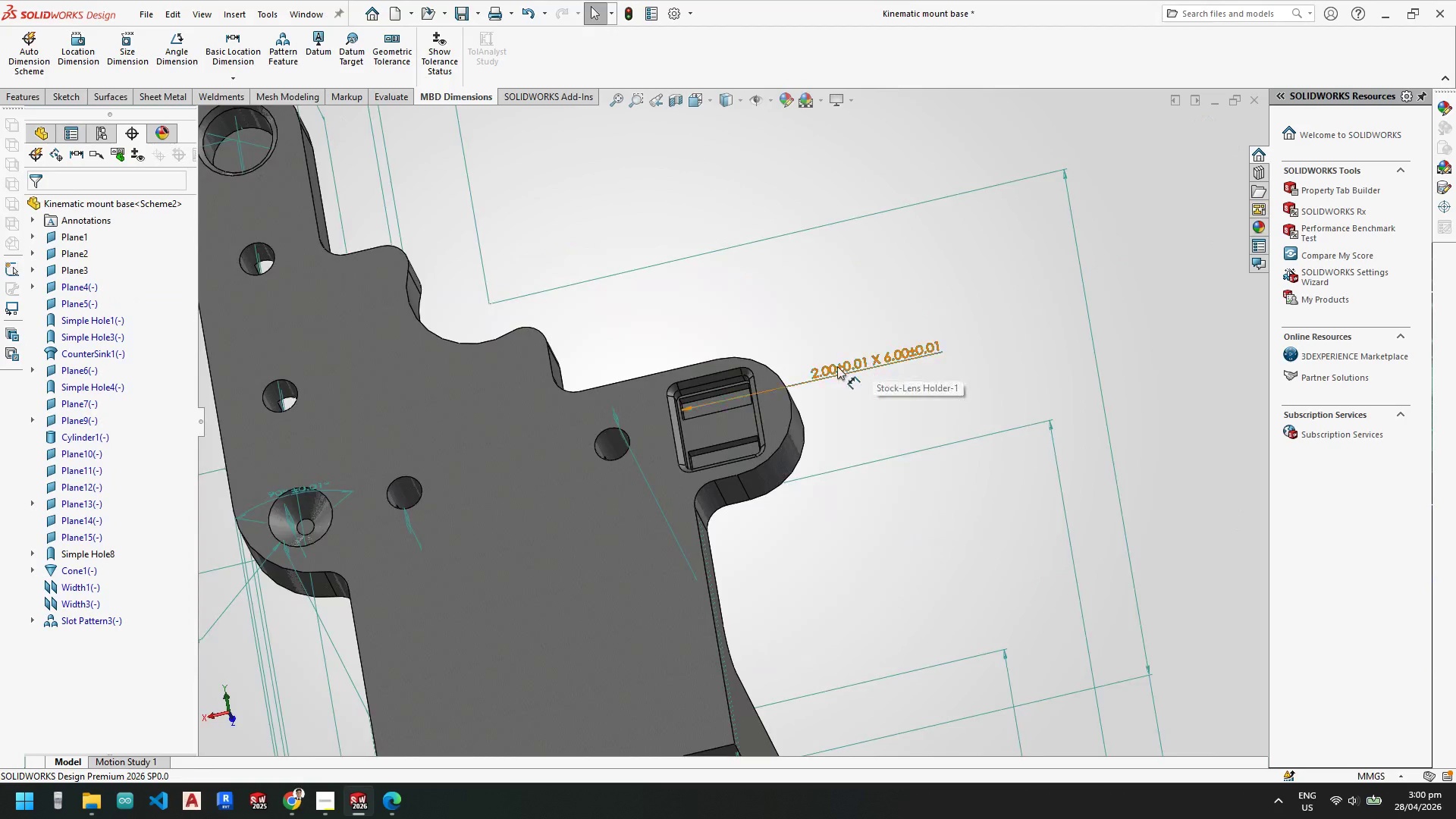 
scroll: coordinate [835, 366], scroll_direction: down, amount: 1.0
 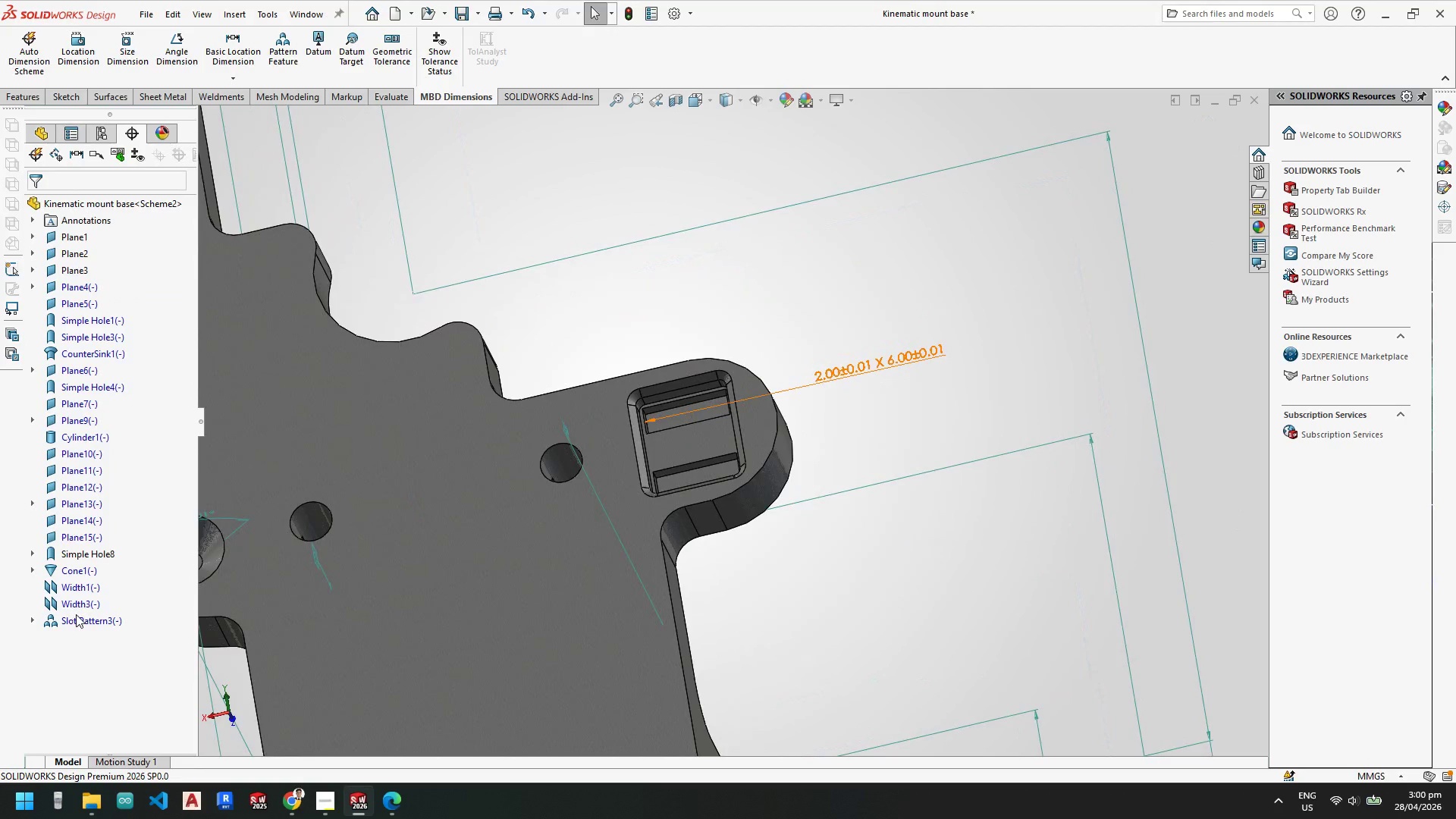 
left_click([82, 623])
 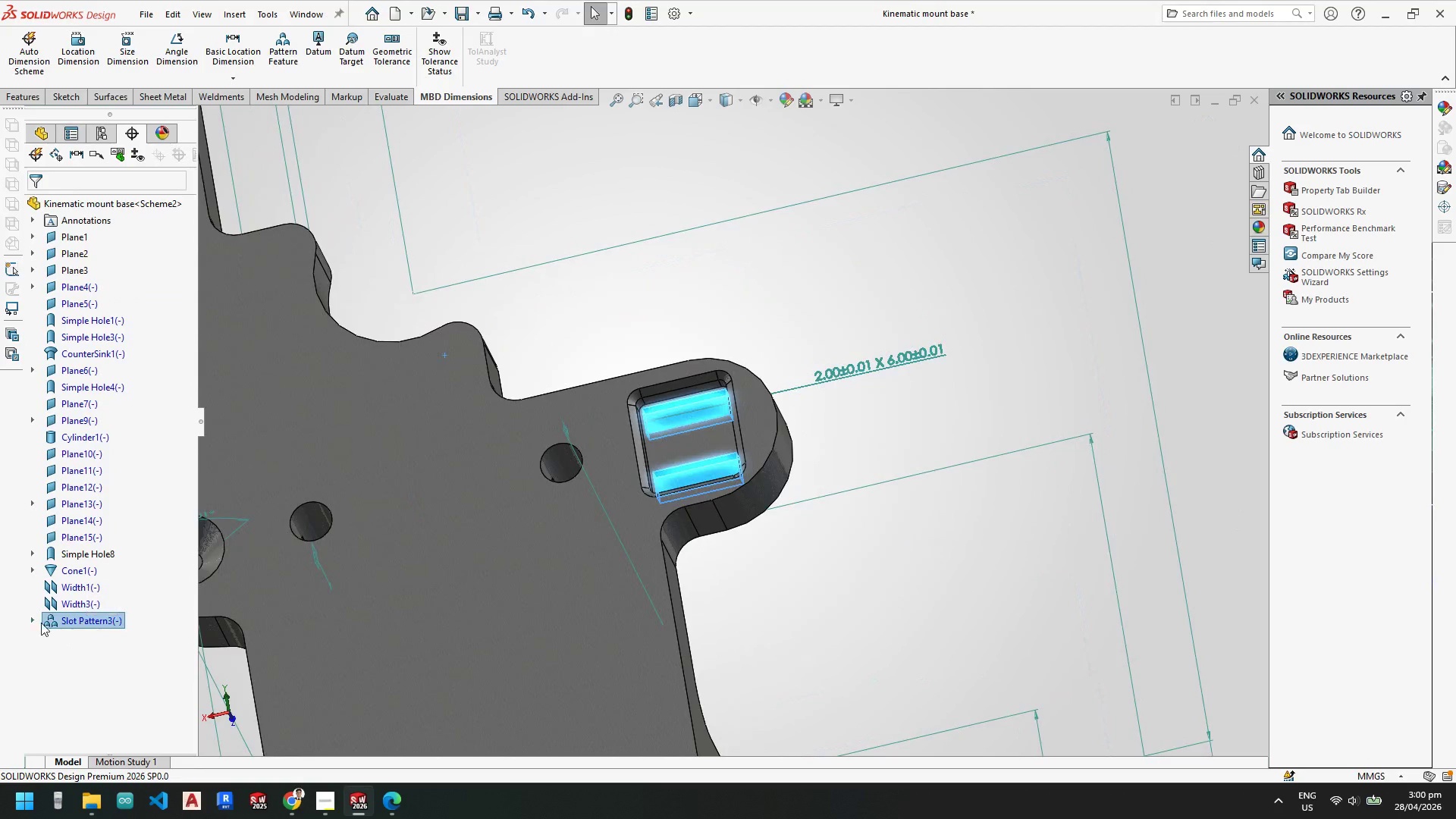 
left_click([36, 623])
 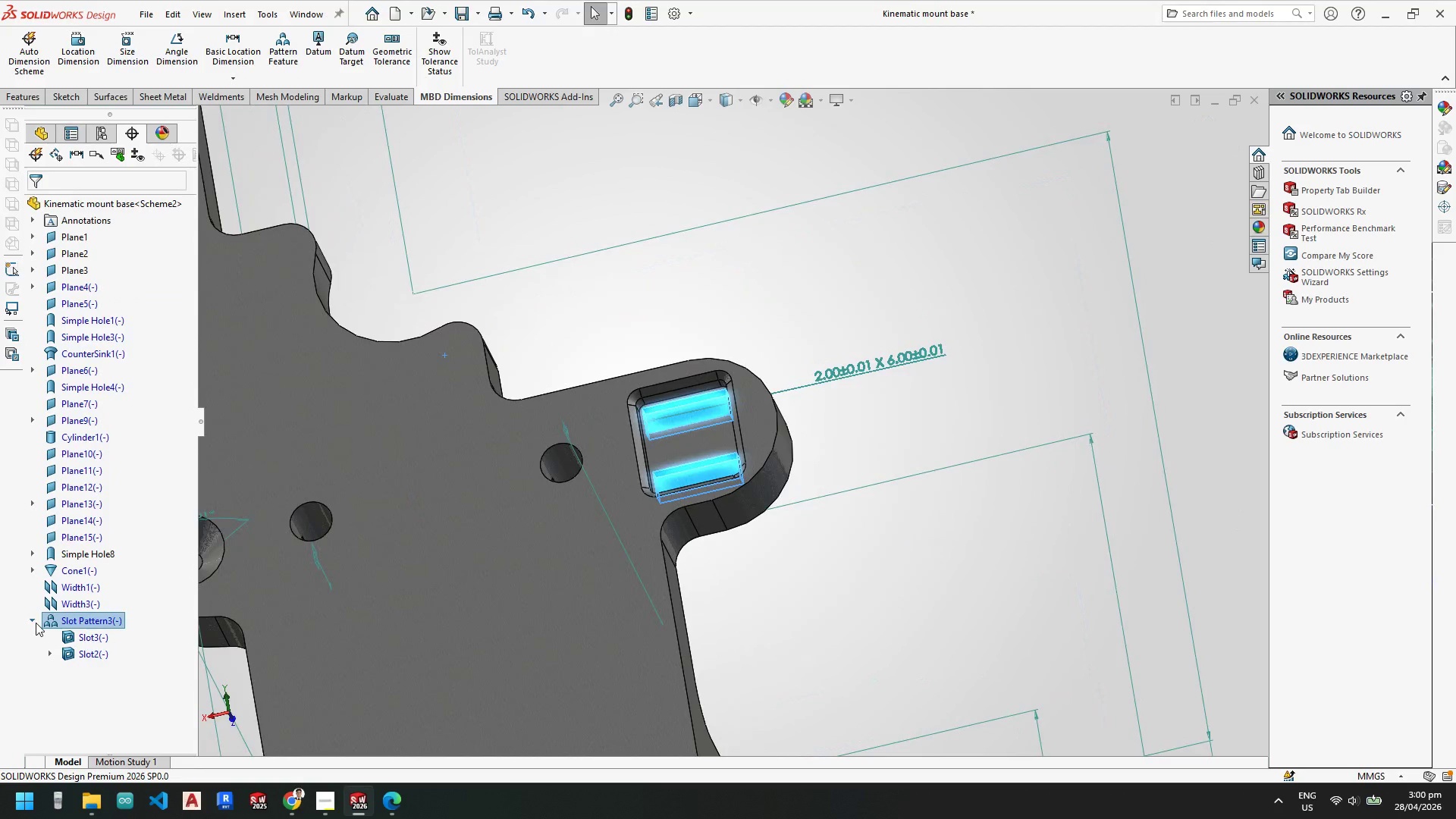 
left_click([36, 623])
 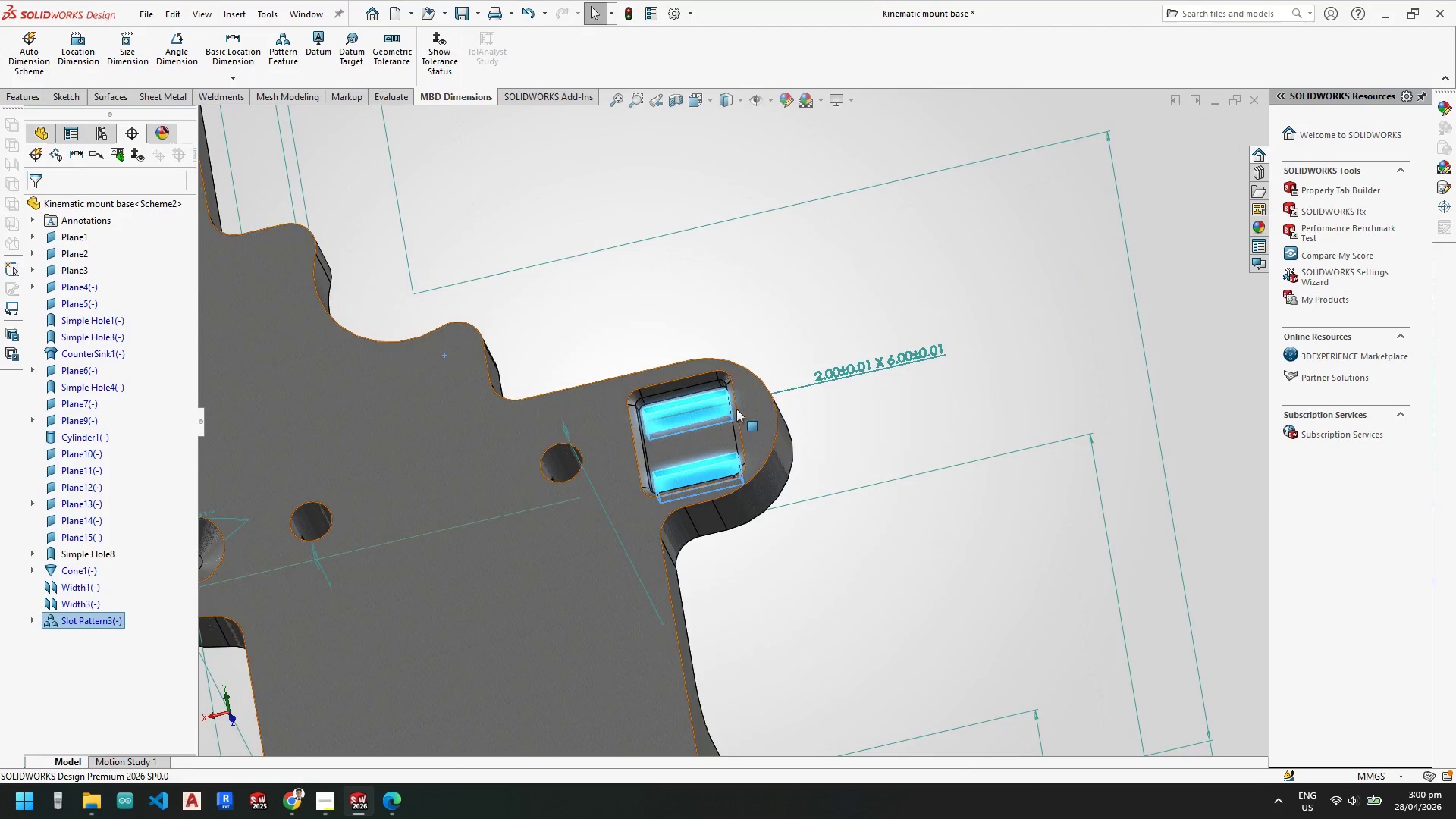 
scroll: coordinate [800, 378], scroll_direction: down, amount: 3.0
 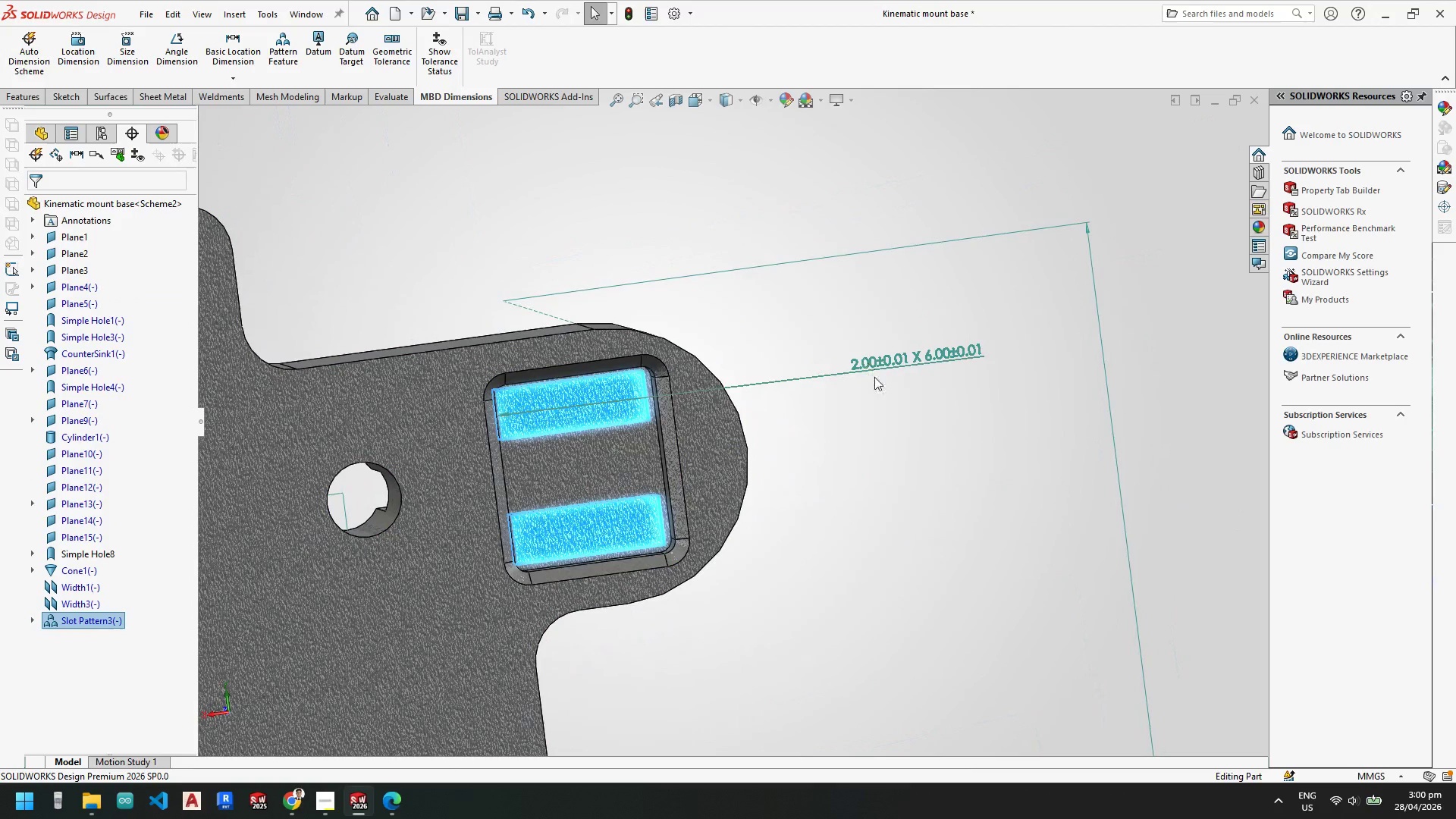 
left_click_drag(start_coordinate=[877, 366], to_coordinate=[760, 221])
 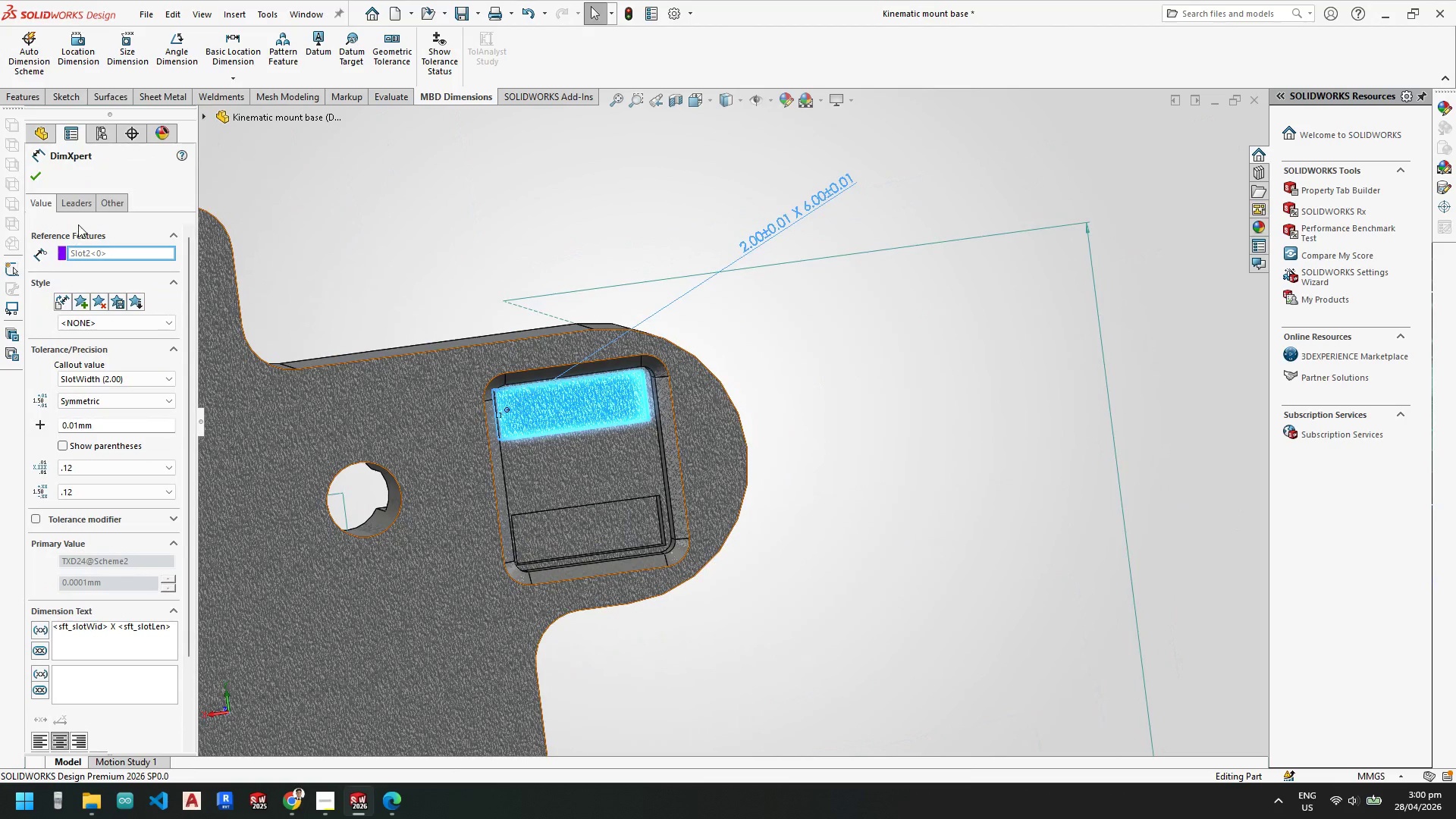 
left_click([78, 202])
 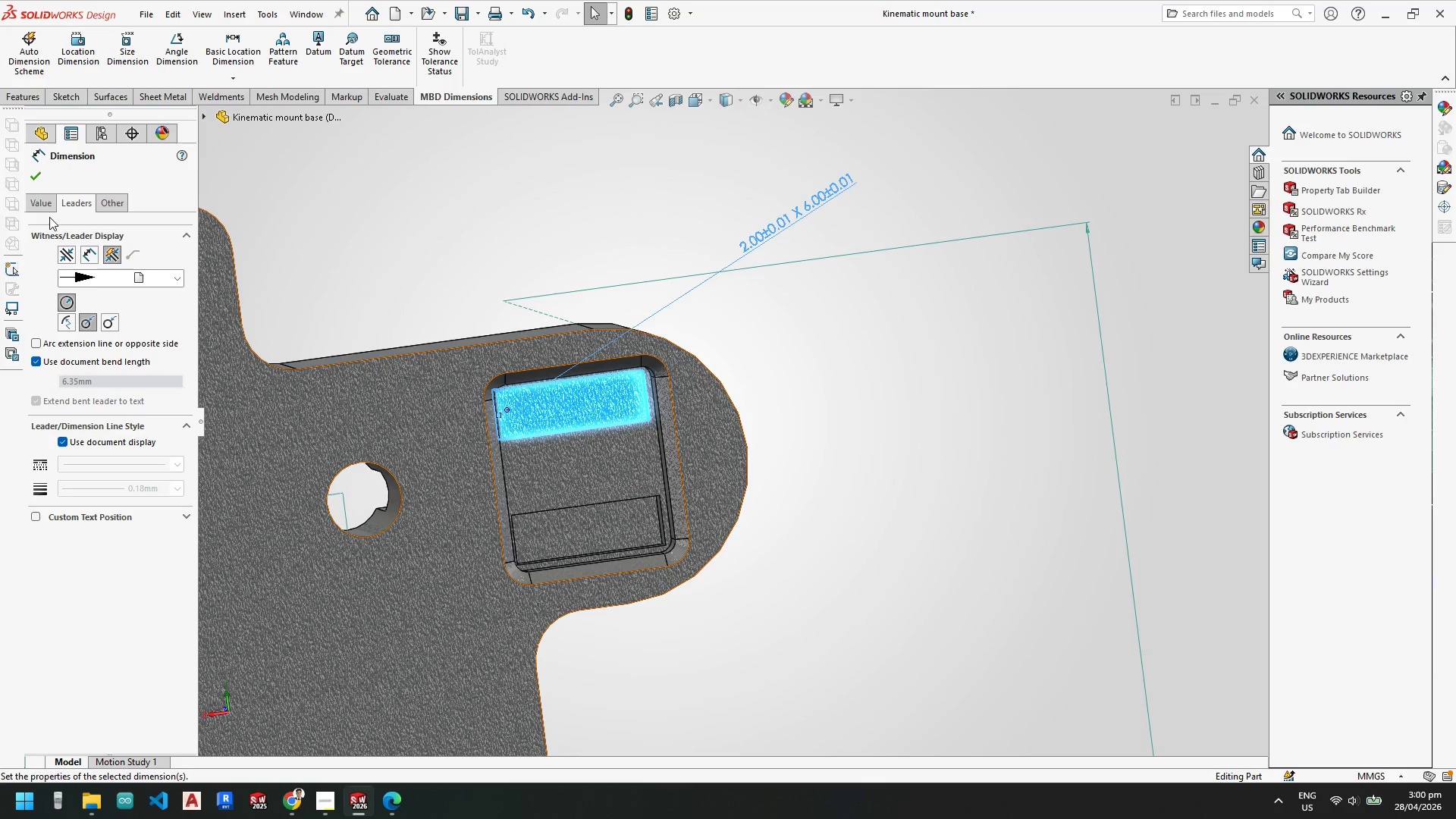 
left_click([36, 208])
 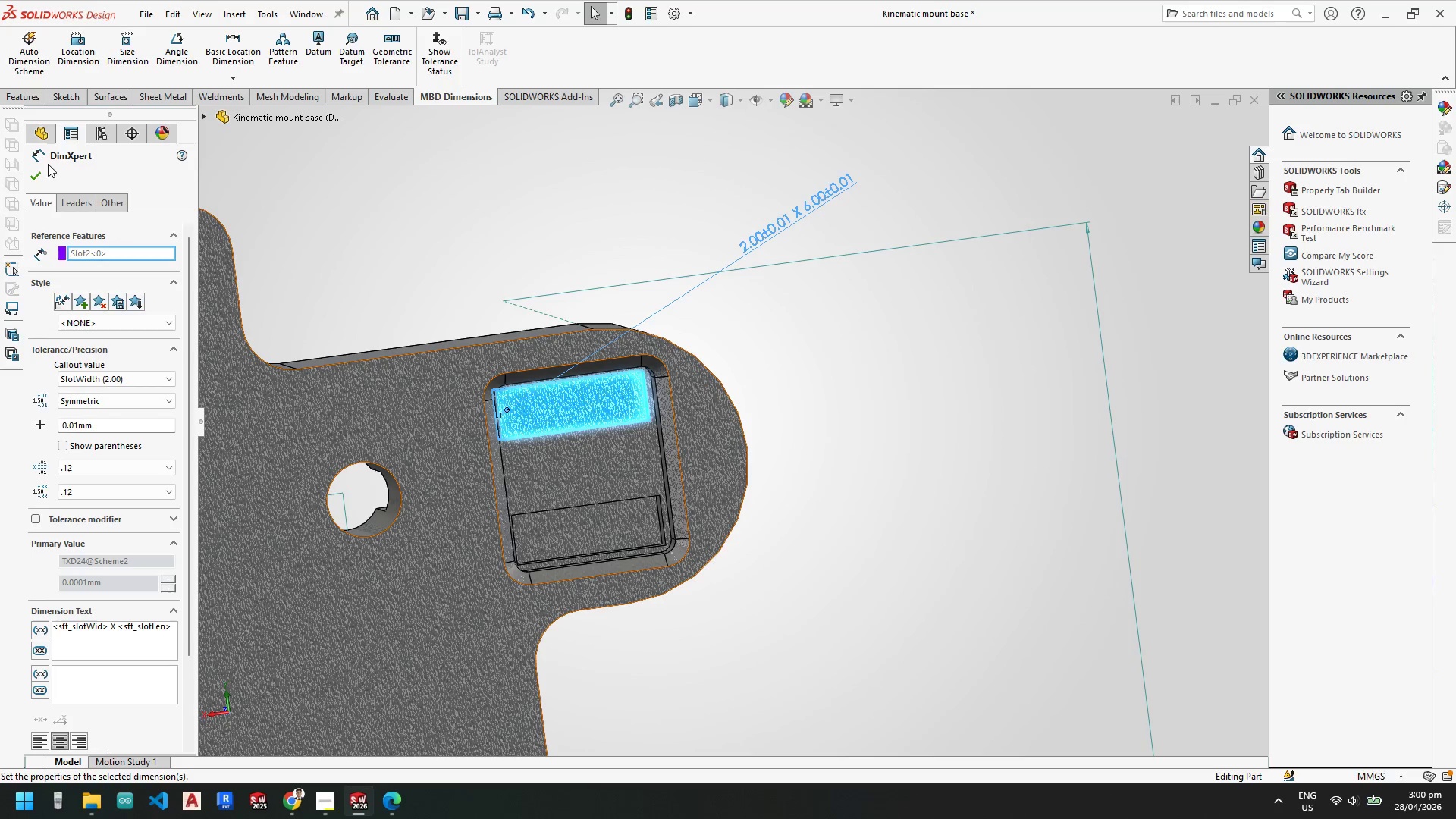 
left_click([41, 173])
 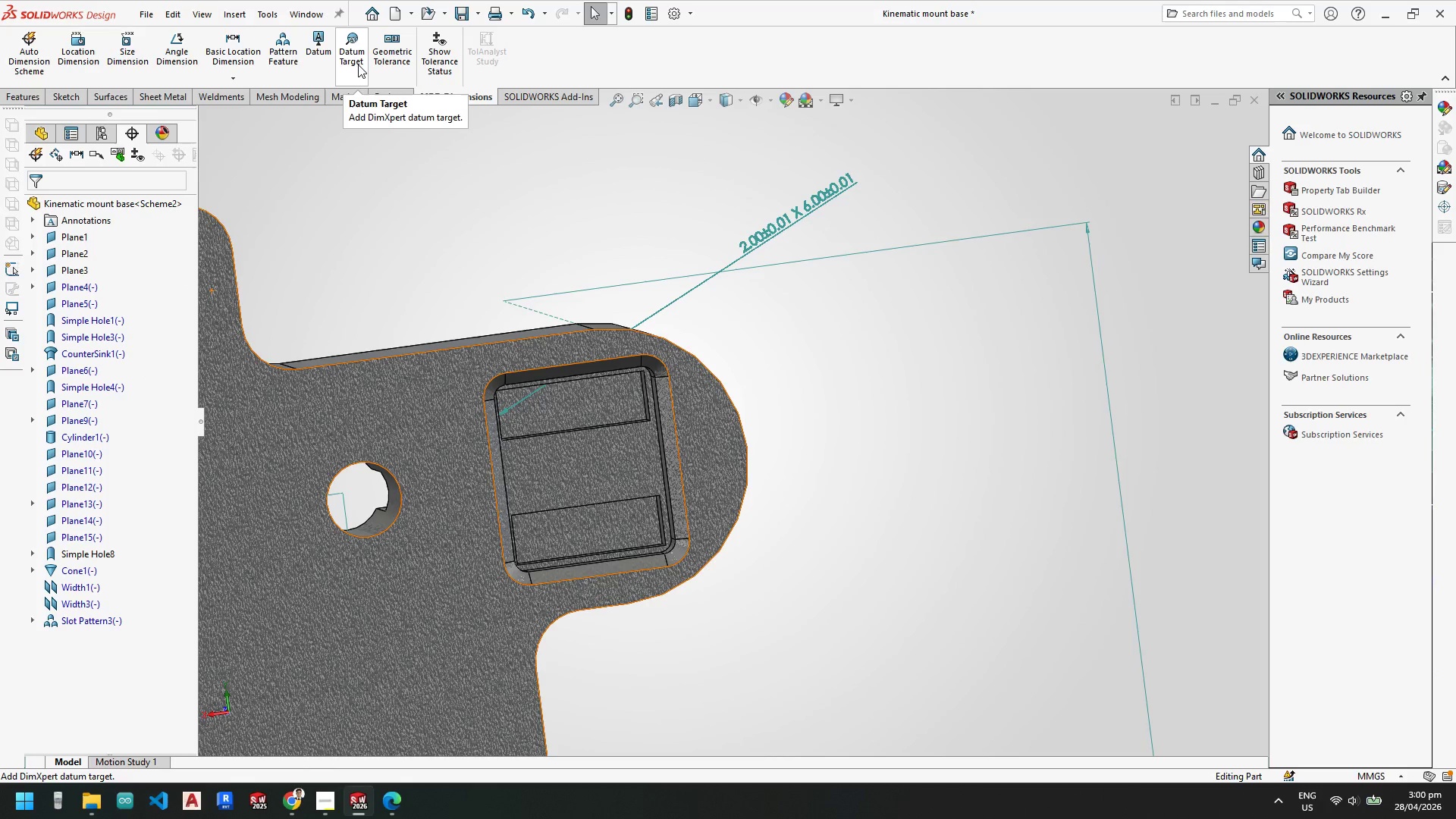 
left_click([392, 64])
 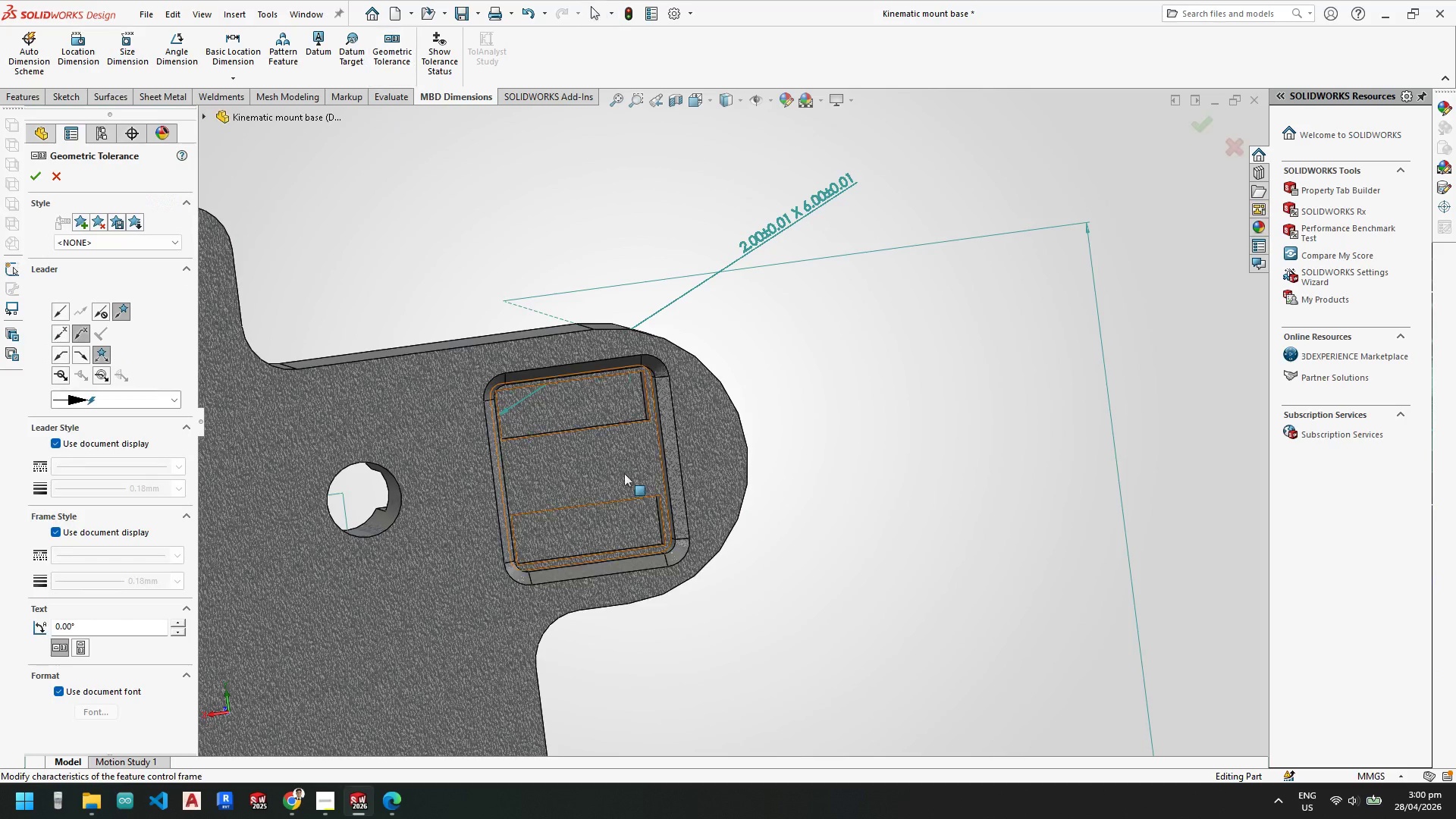 
scroll: coordinate [595, 425], scroll_direction: down, amount: 4.0
 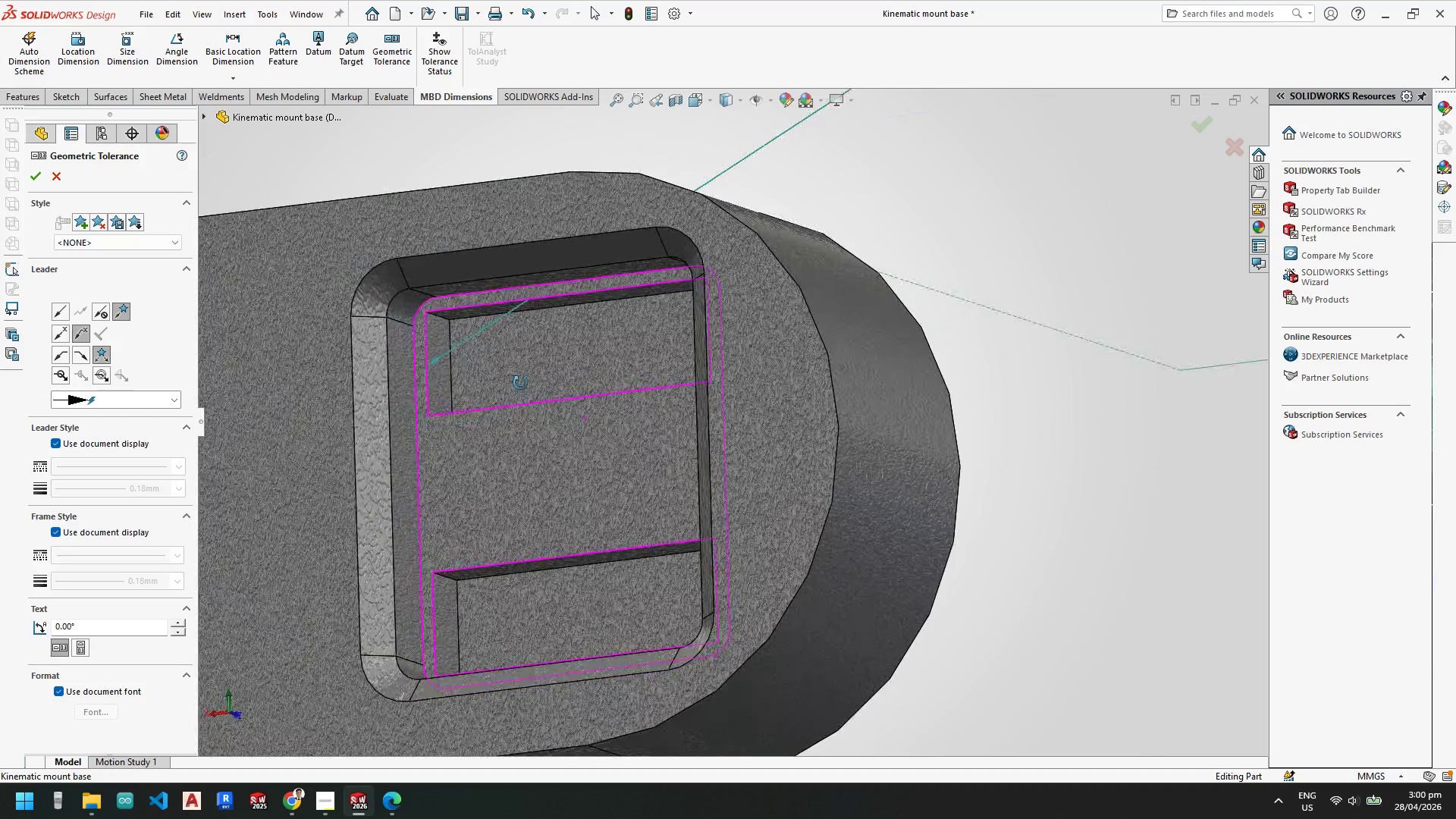 
left_click([527, 366])
 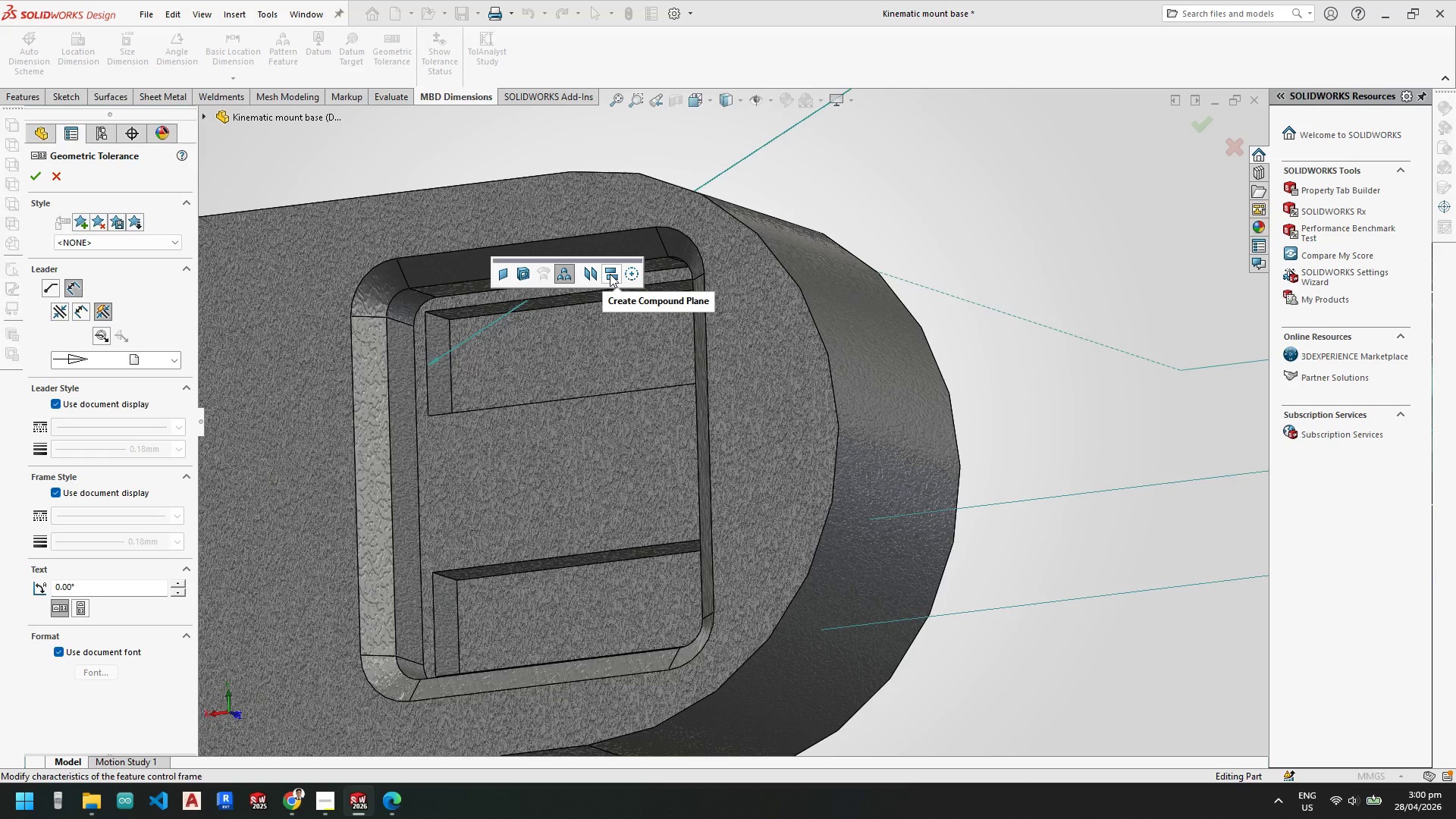 
left_click([521, 271])
 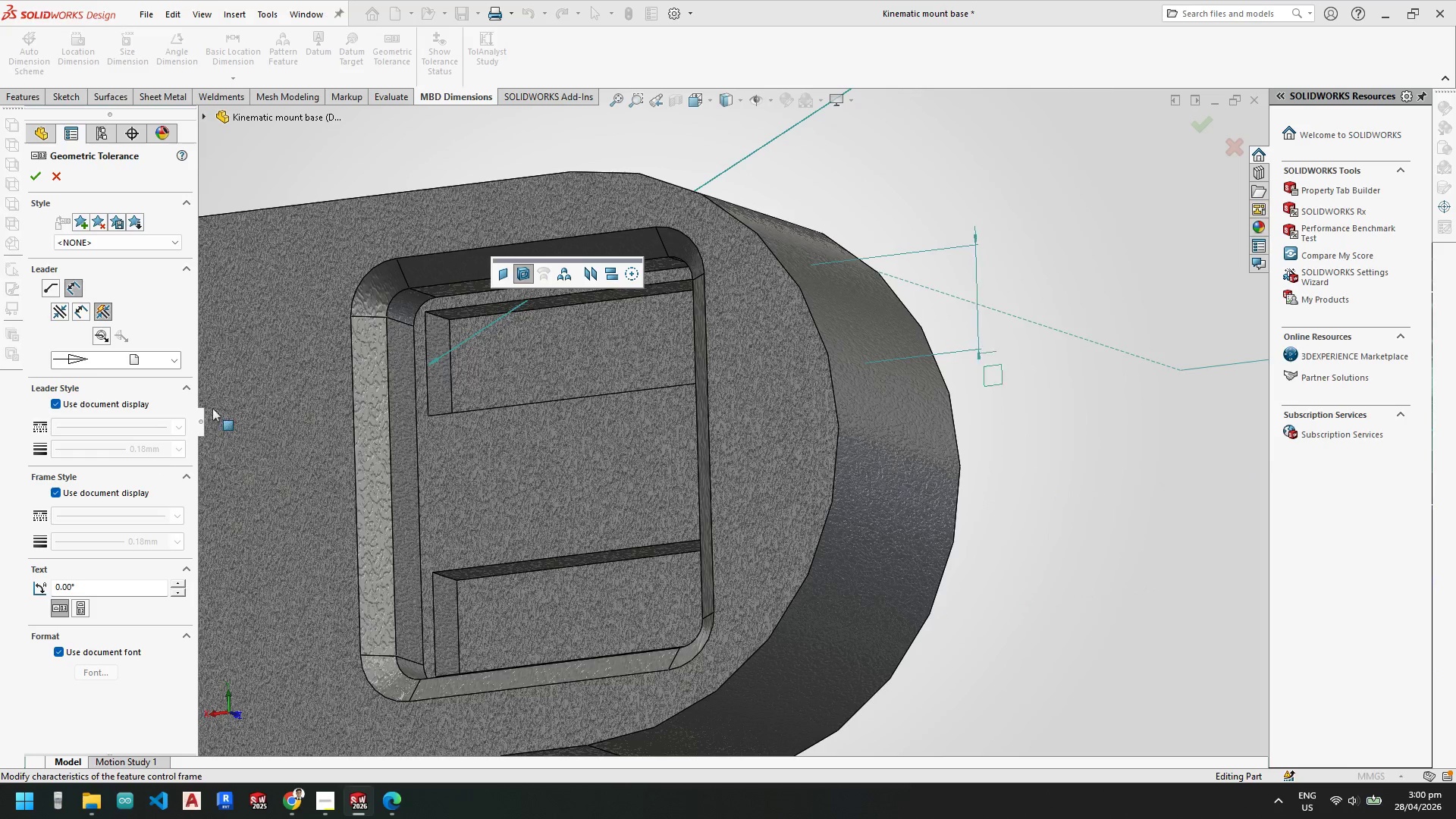 
scroll: coordinate [880, 400], scroll_direction: up, amount: 5.0
 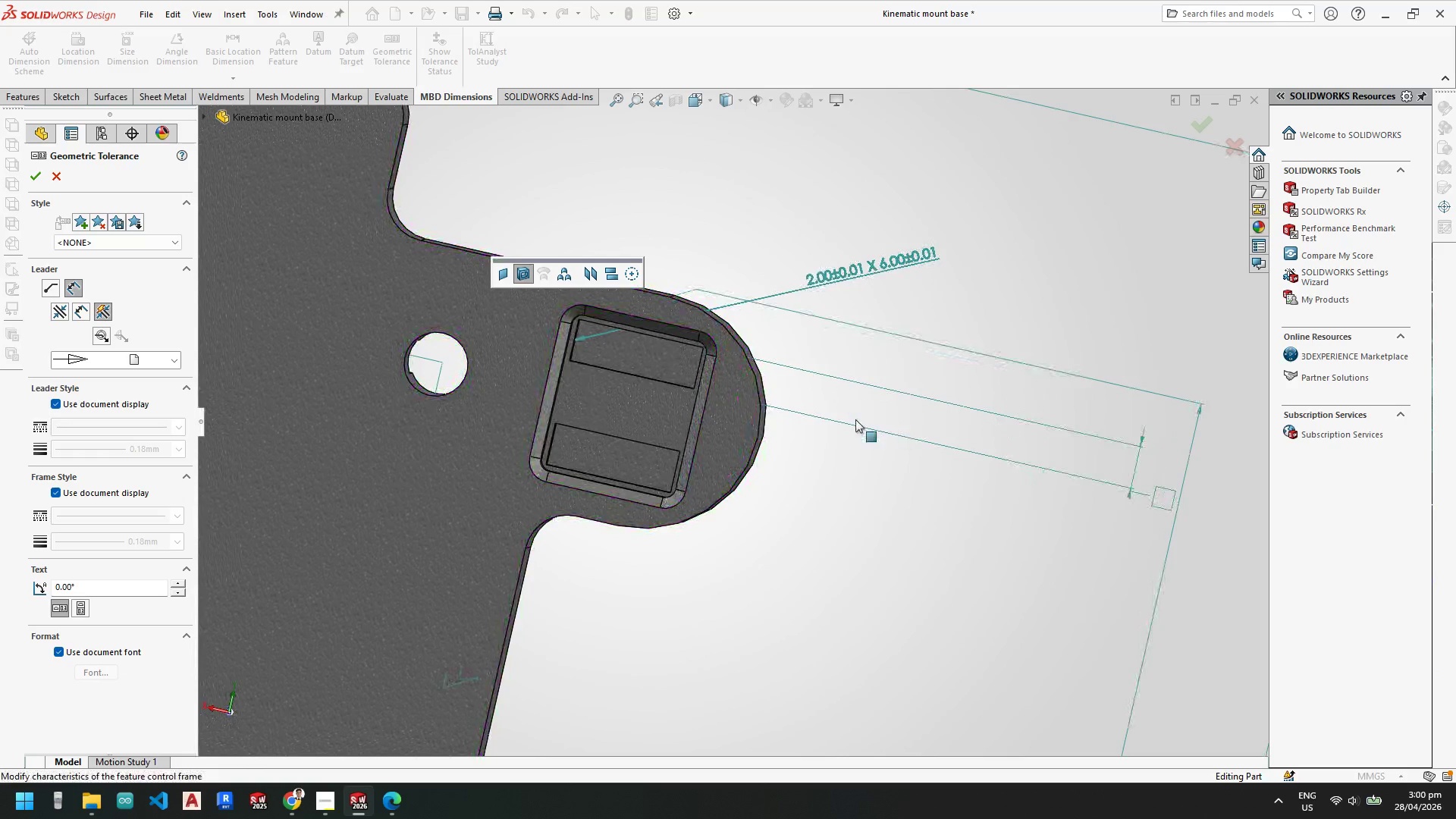 
wait(7.36)
 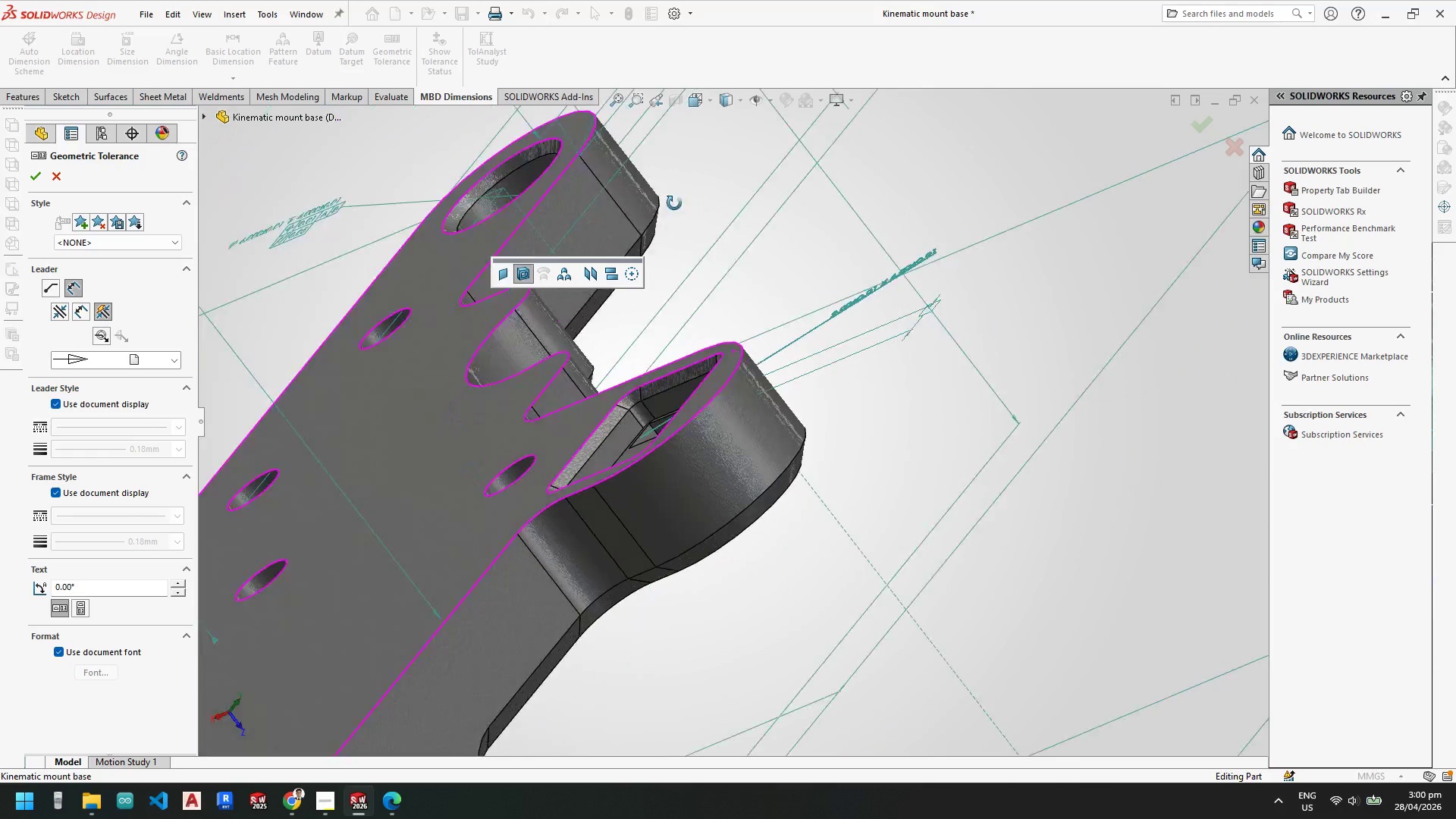 
left_click([584, 329])
 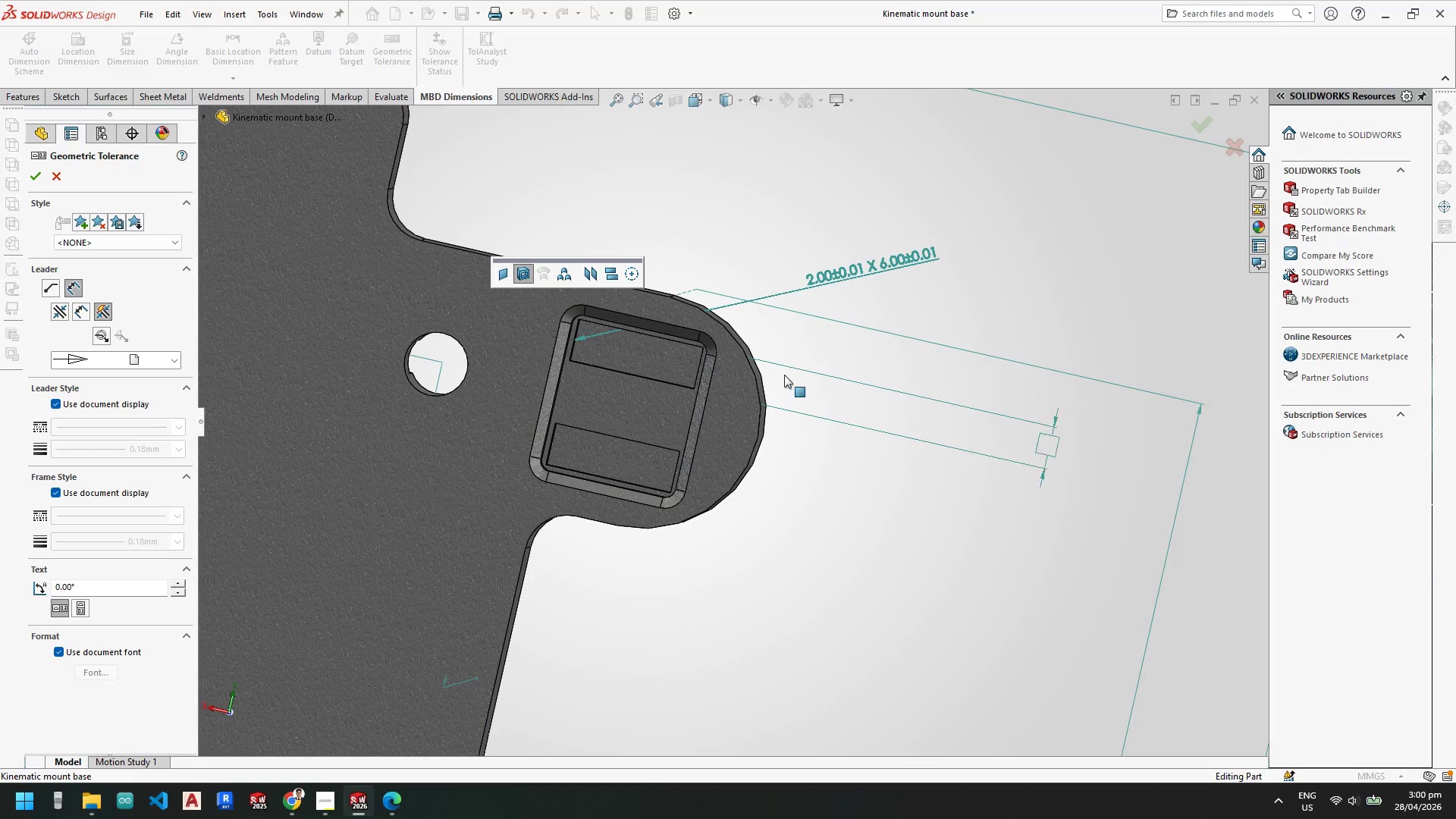 
left_click([798, 388])
 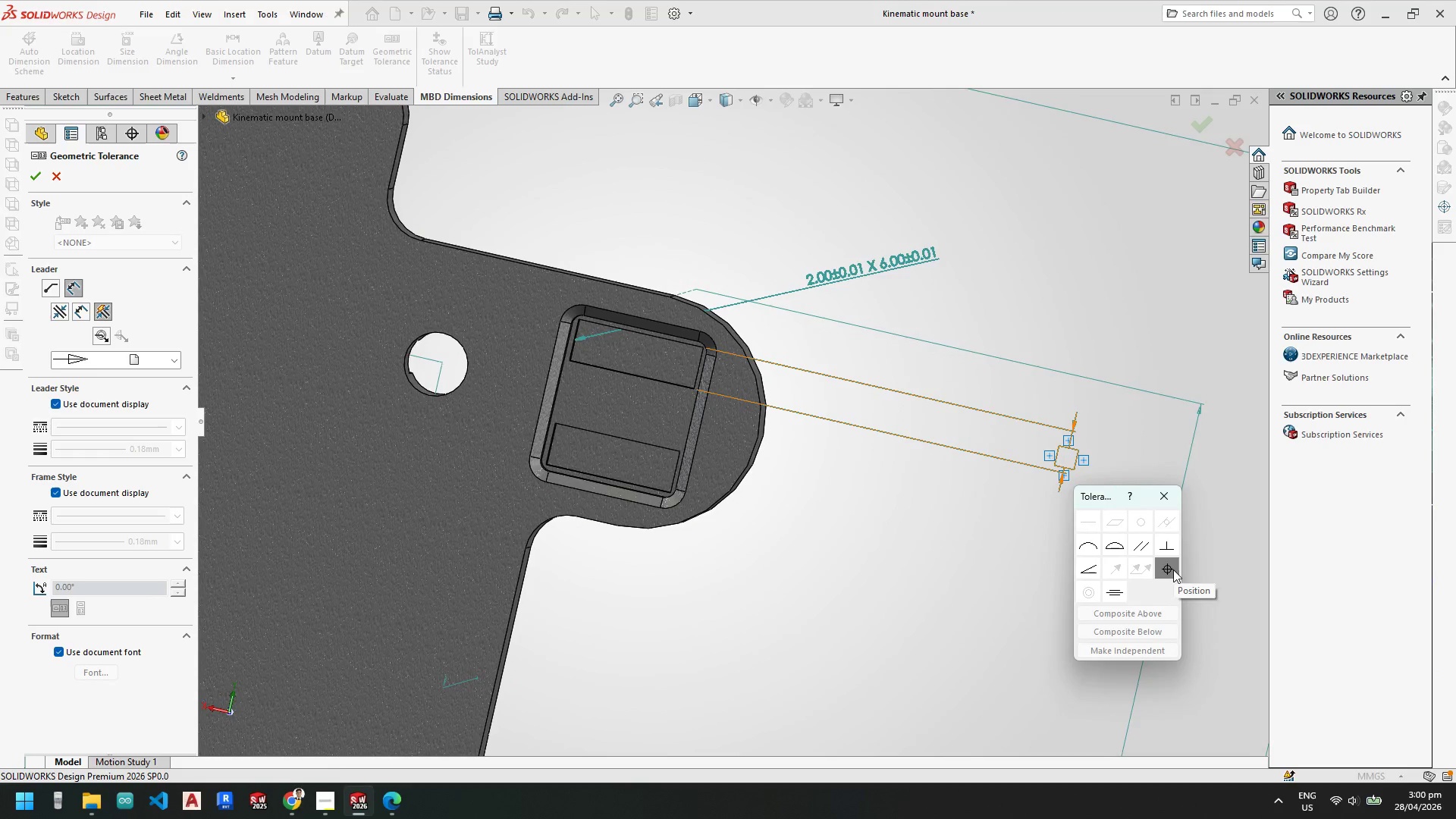 
wait(10.3)
 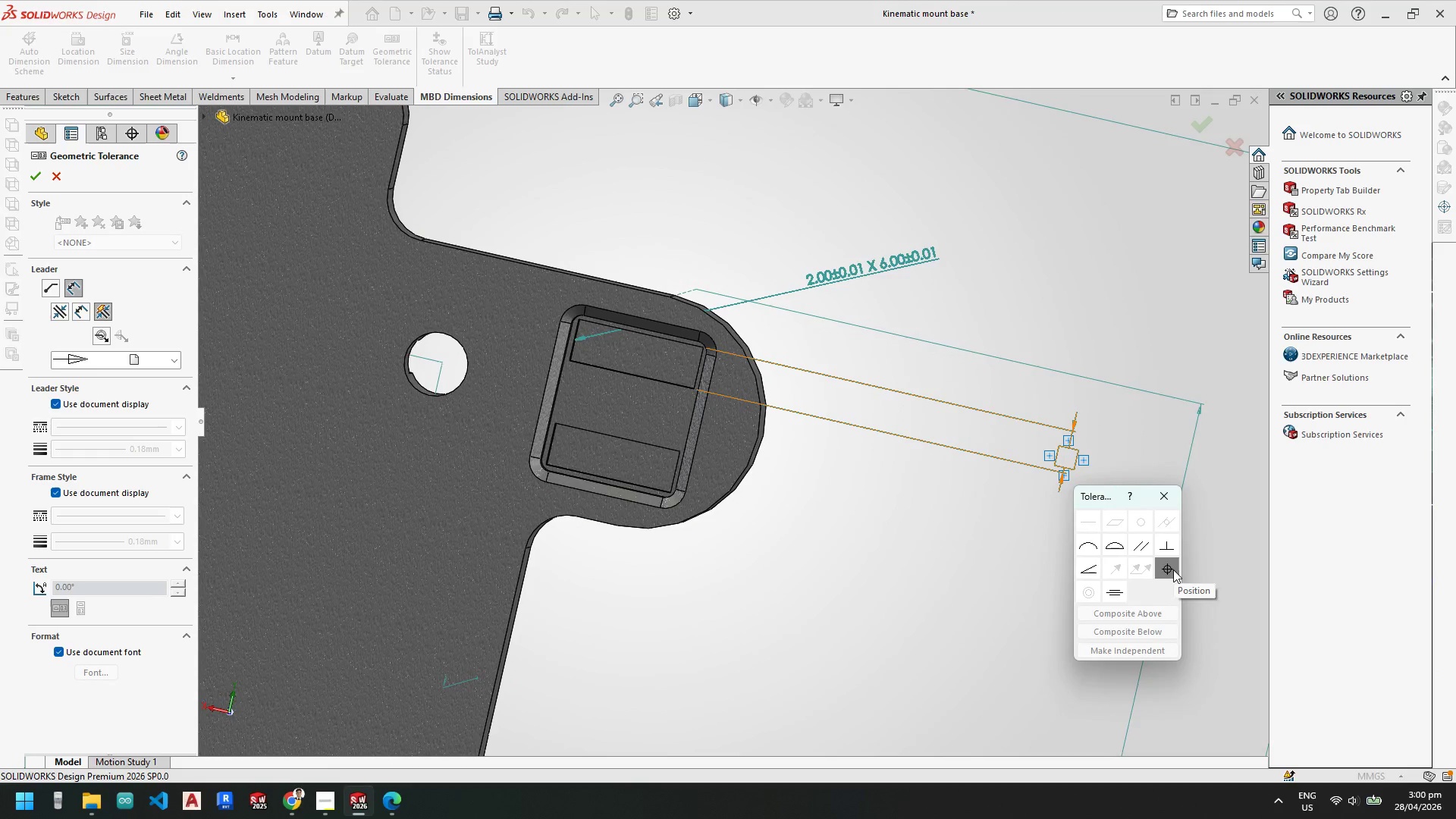 
left_click([1172, 547])
 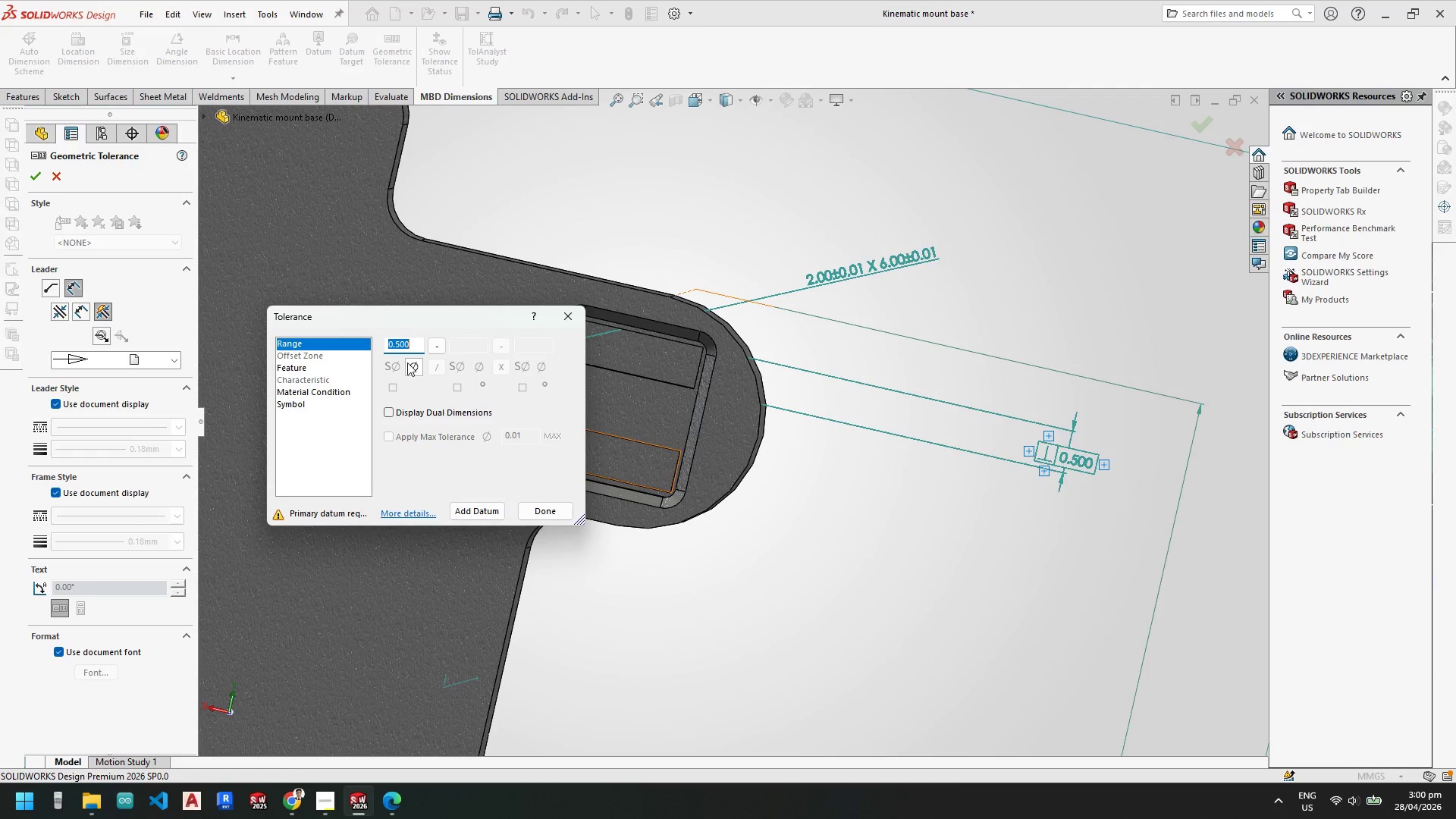 
key(Numpad0)
 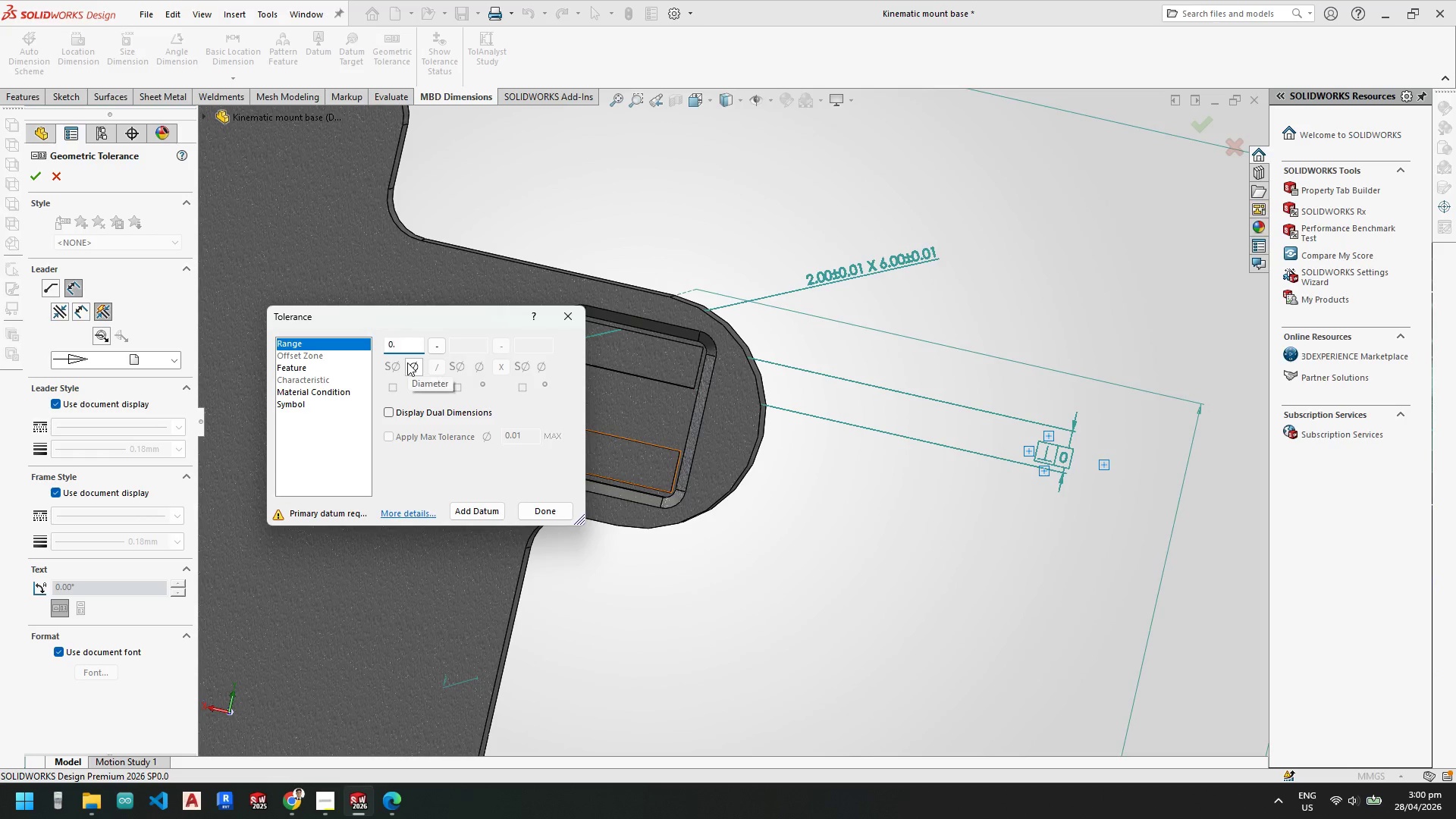 
key(NumpadDecimal)
 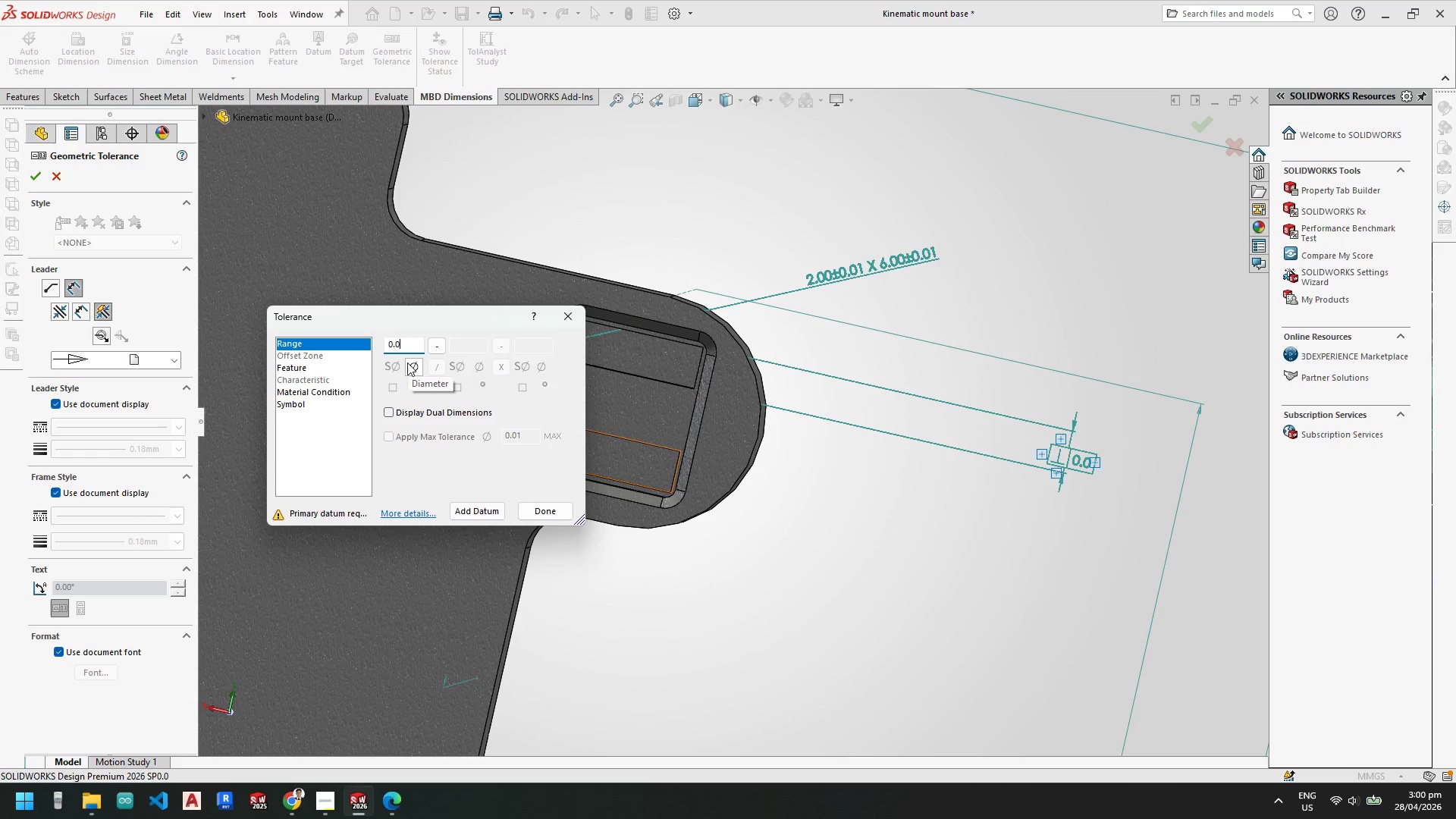 
key(Numpad0)
 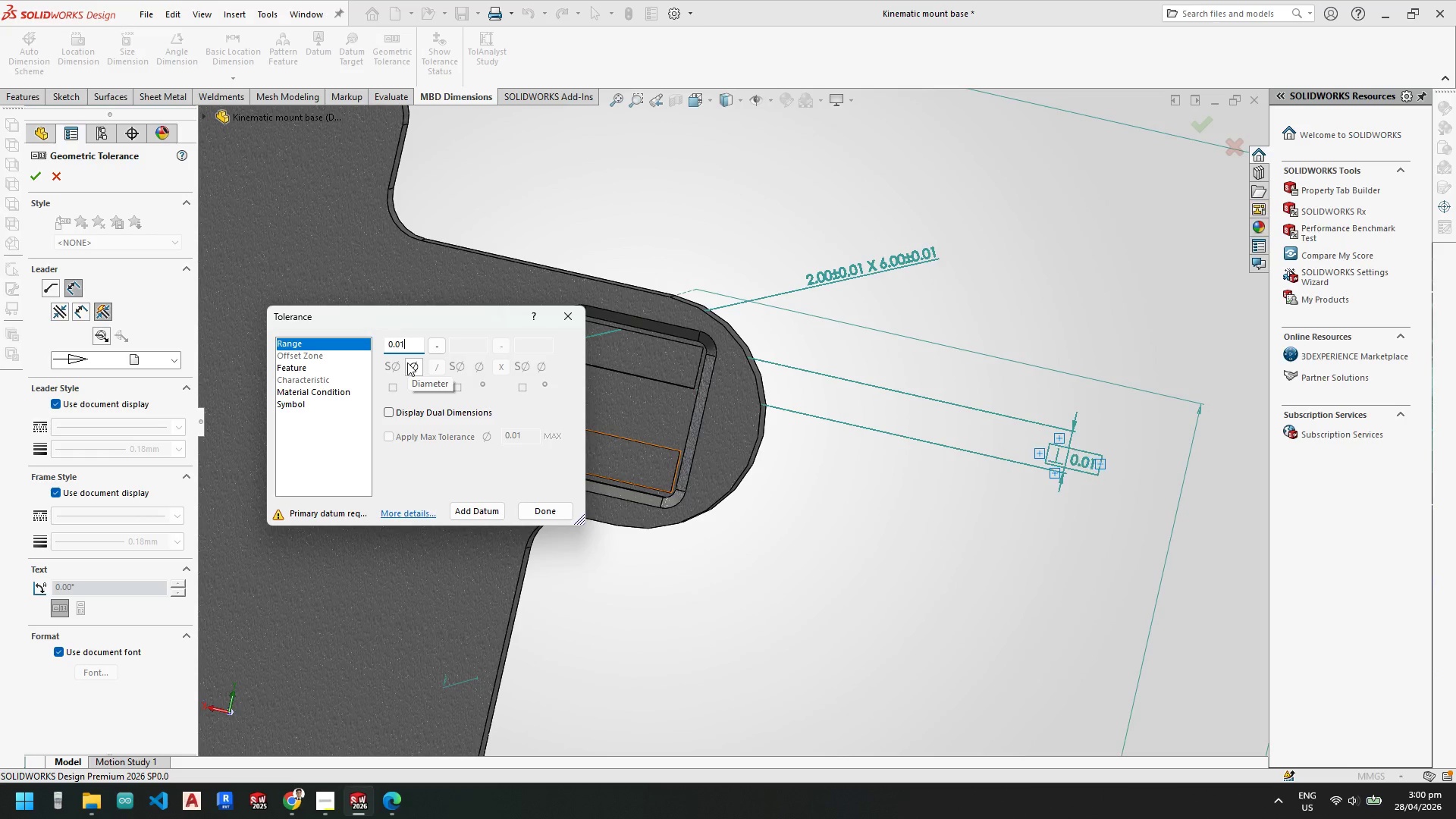 
key(Numpad1)
 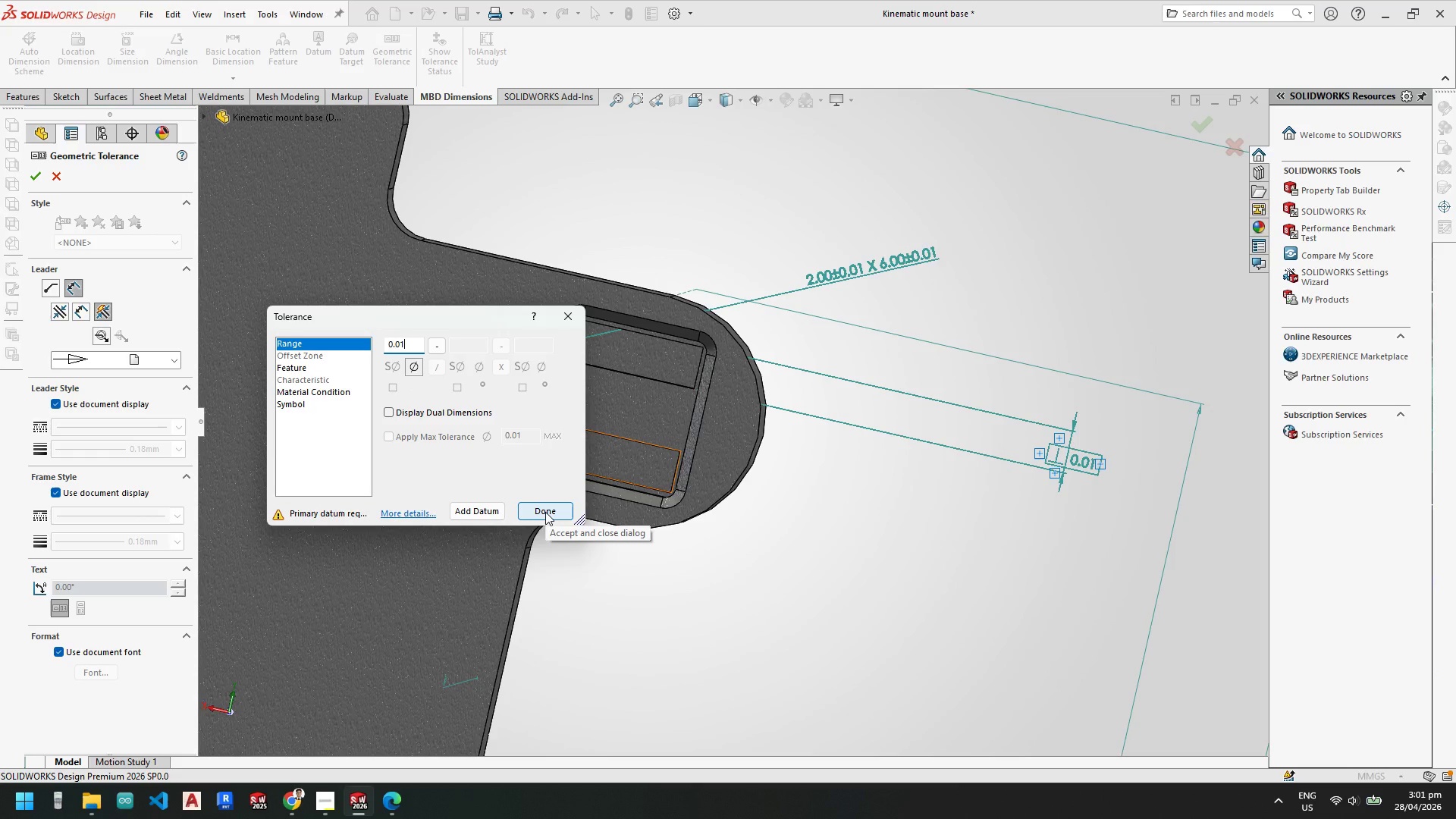 
left_click([545, 512])
 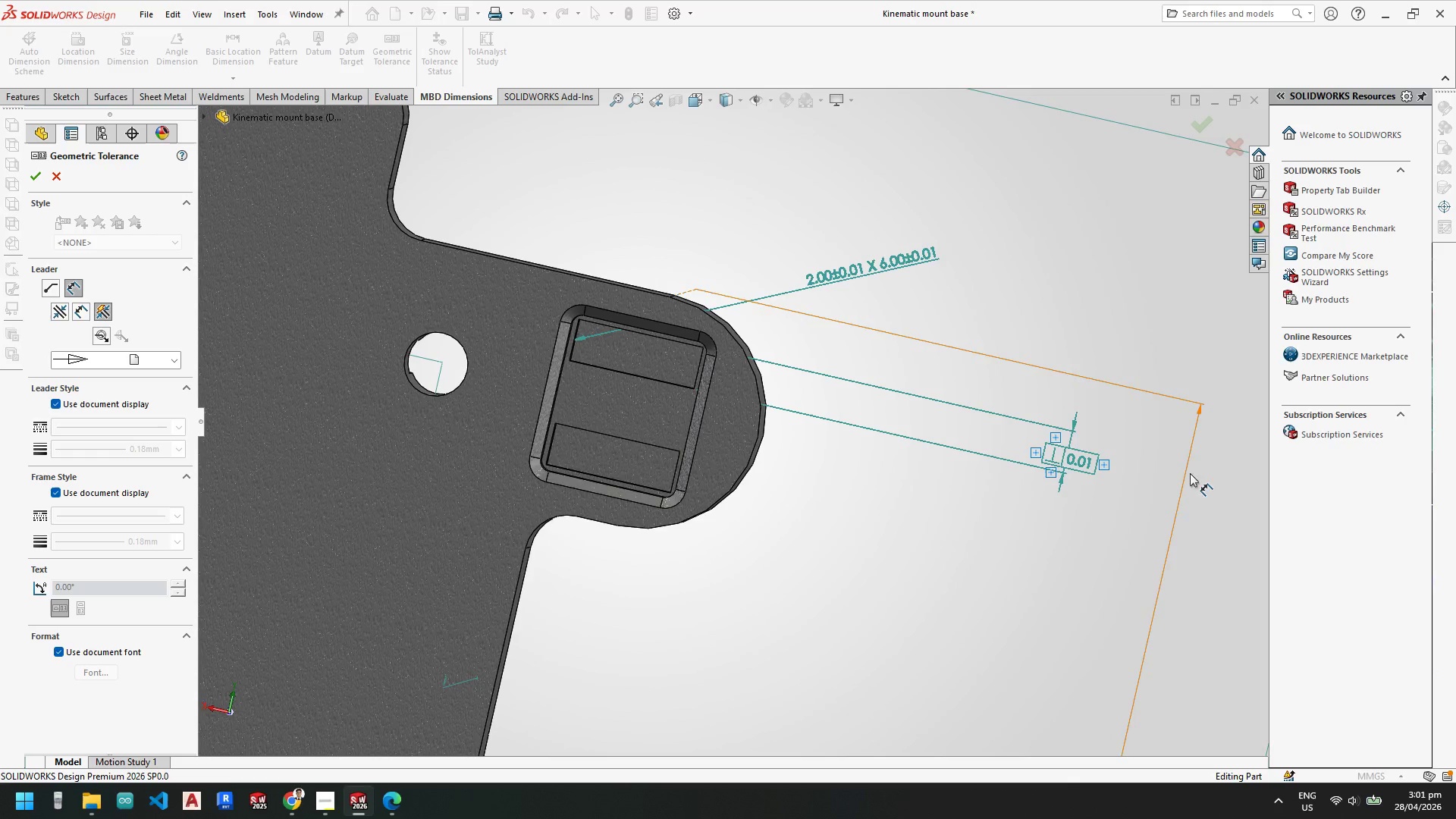 
scroll: coordinate [1056, 457], scroll_direction: down, amount: 5.0
 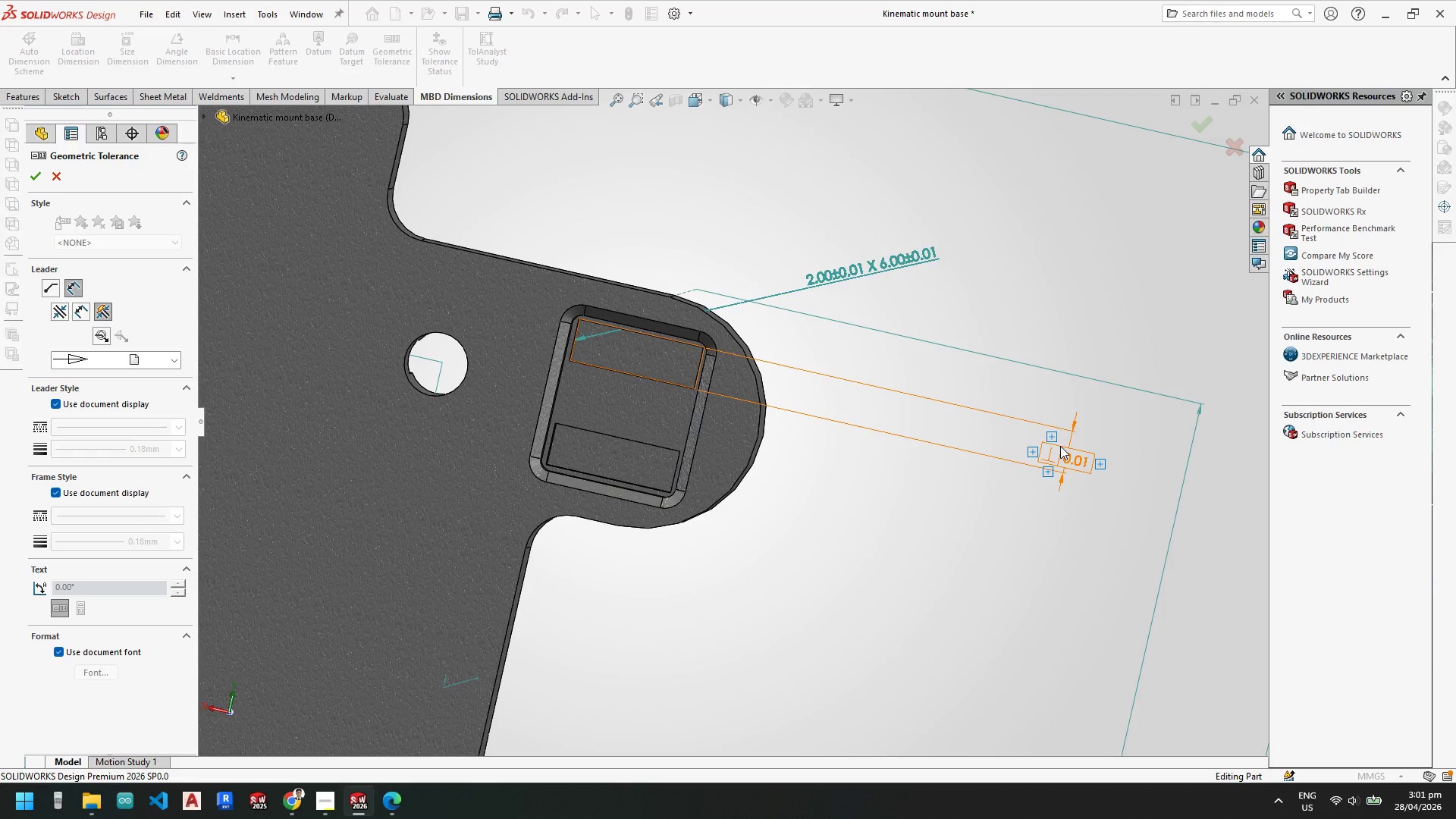 
left_click([1054, 435])
 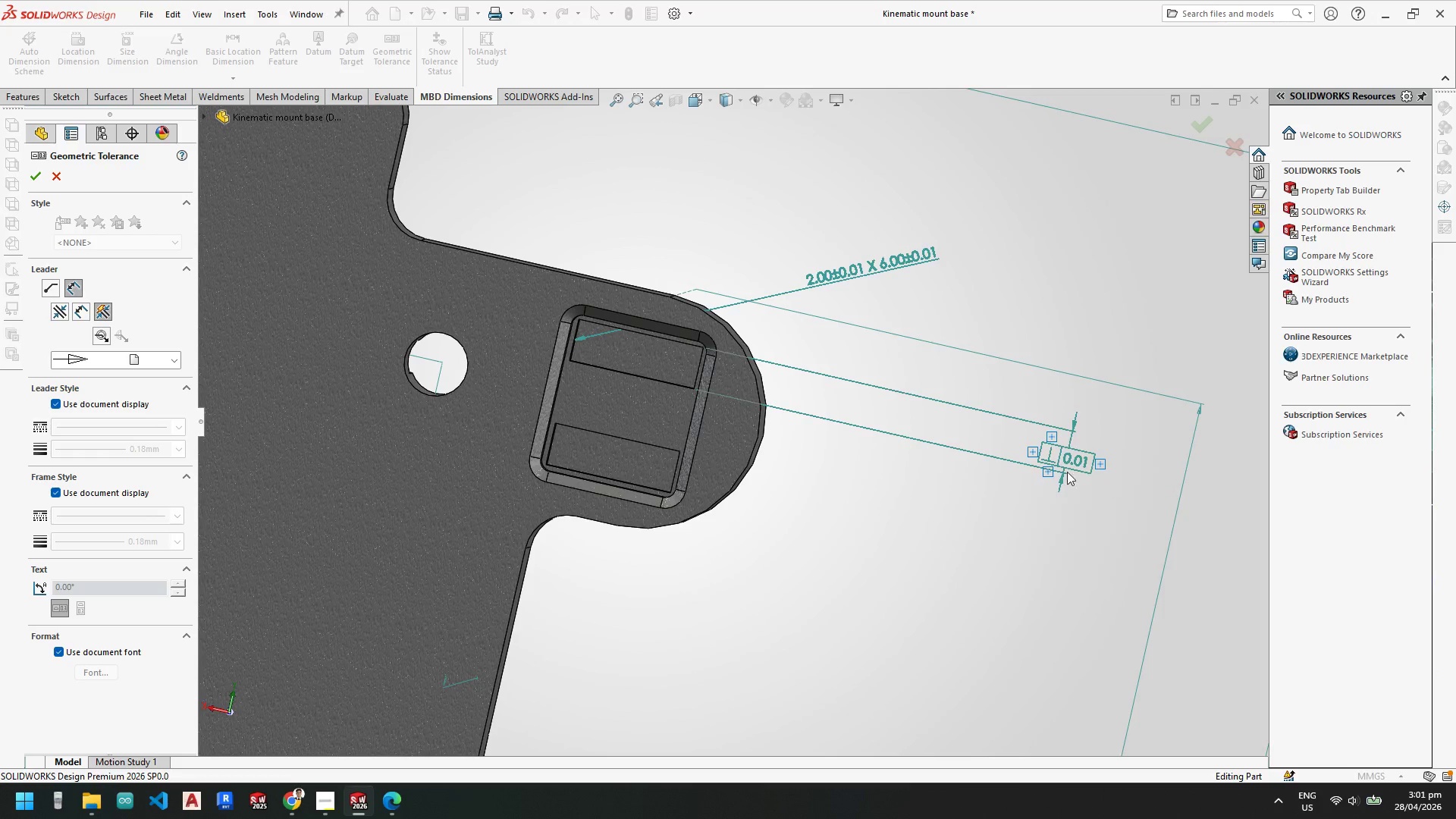 
left_click([1050, 472])
 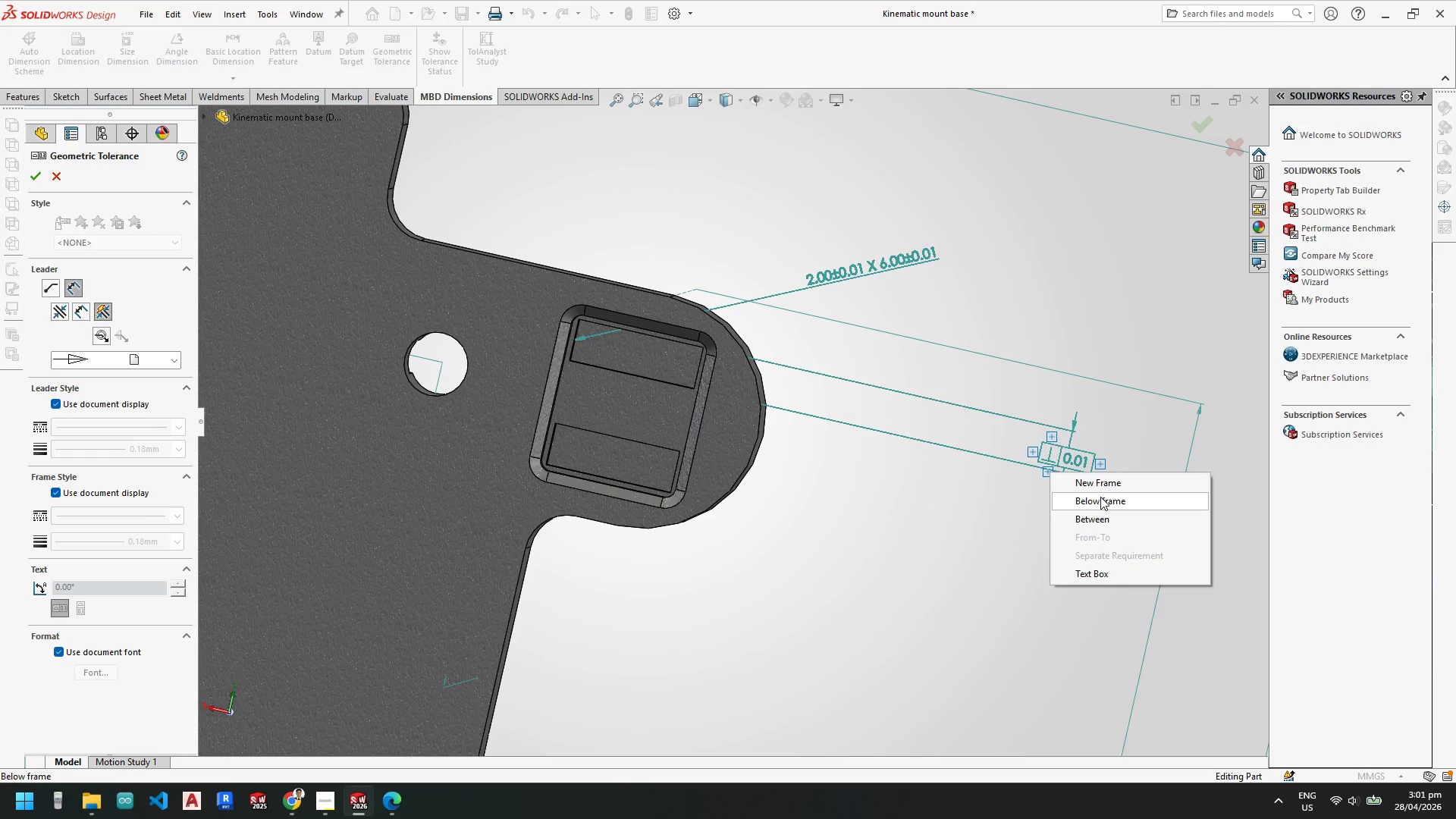 
left_click([1100, 484])
 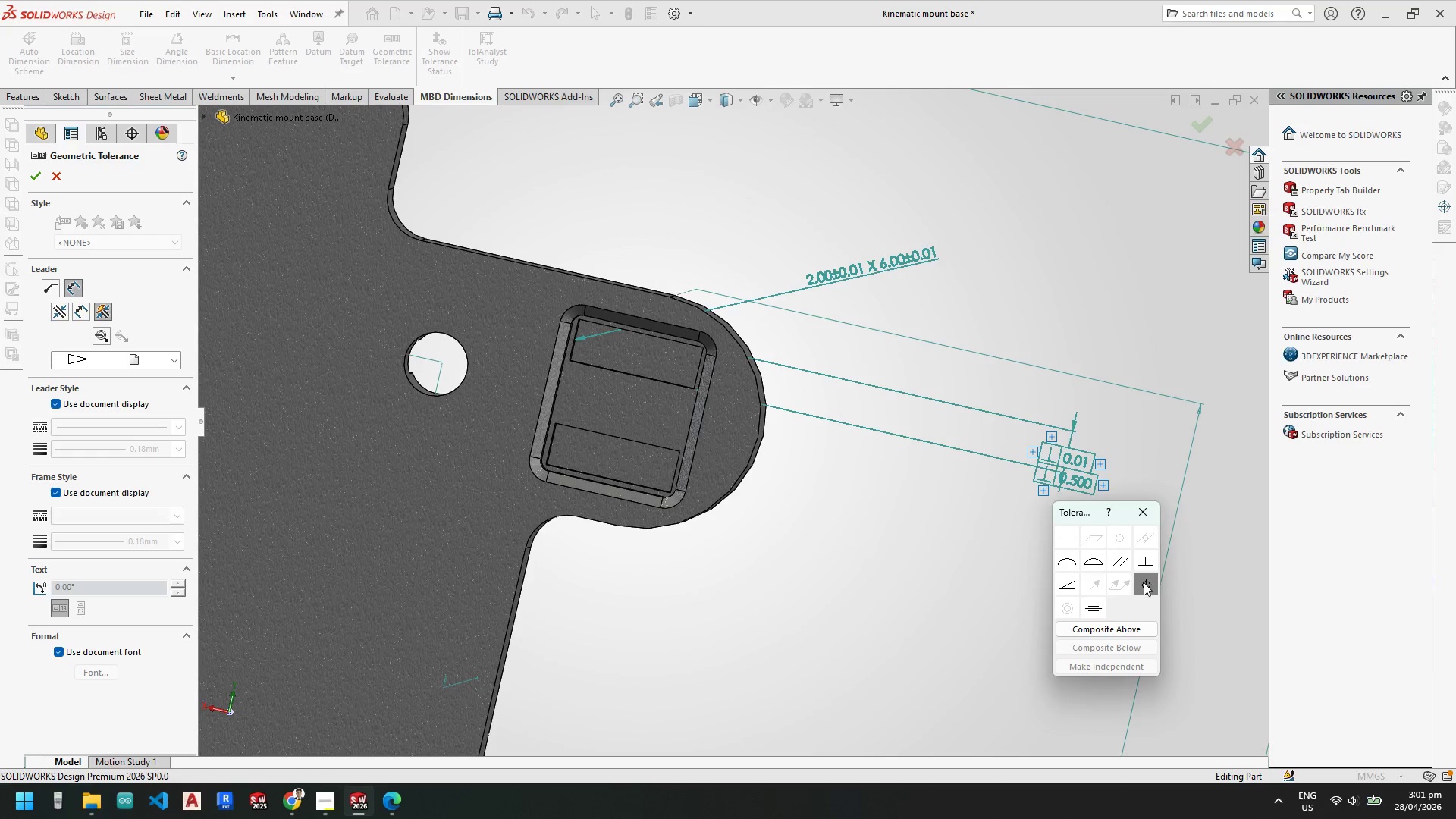 
left_click([1147, 584])
 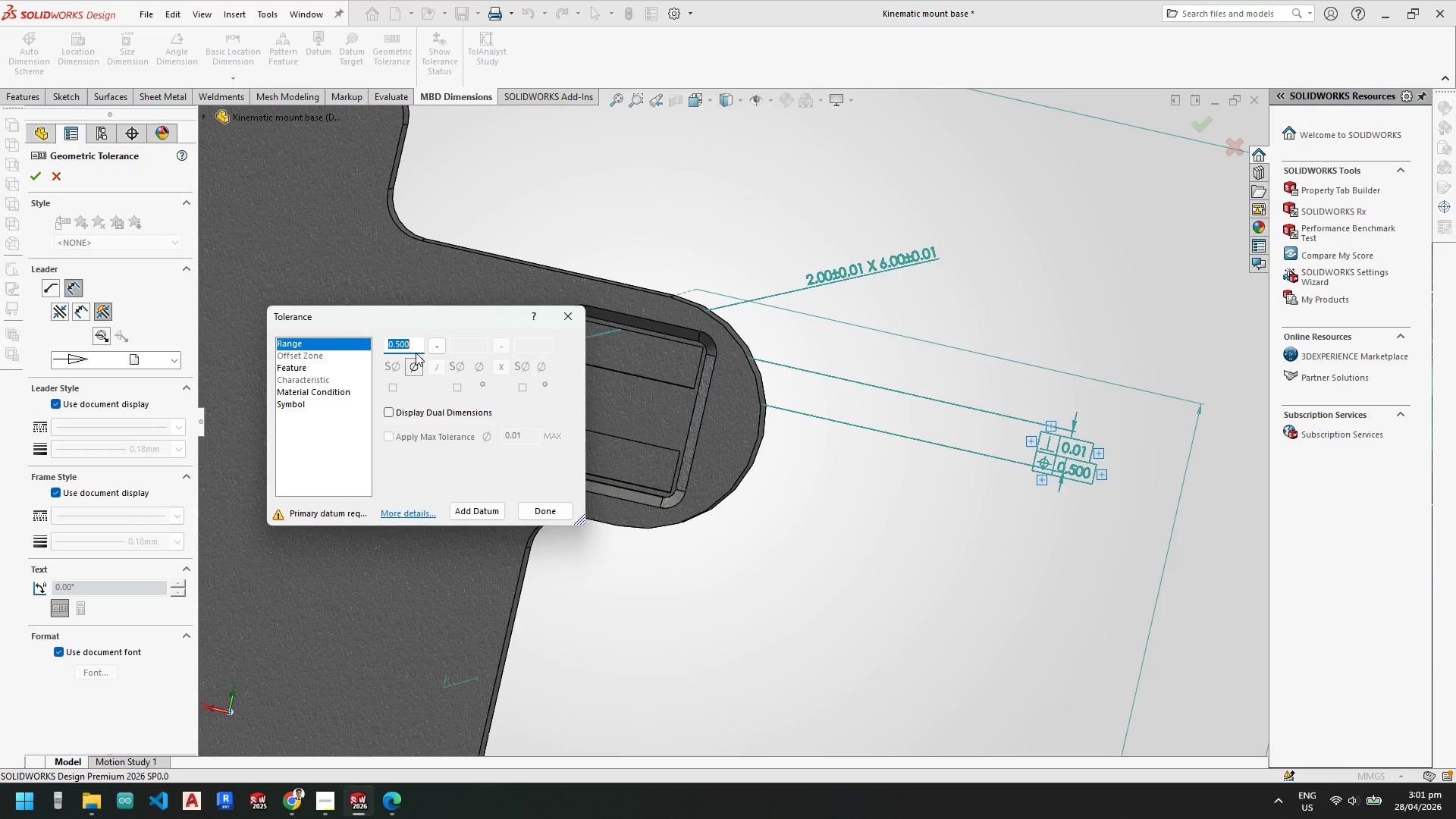 
key(Numpad0)
 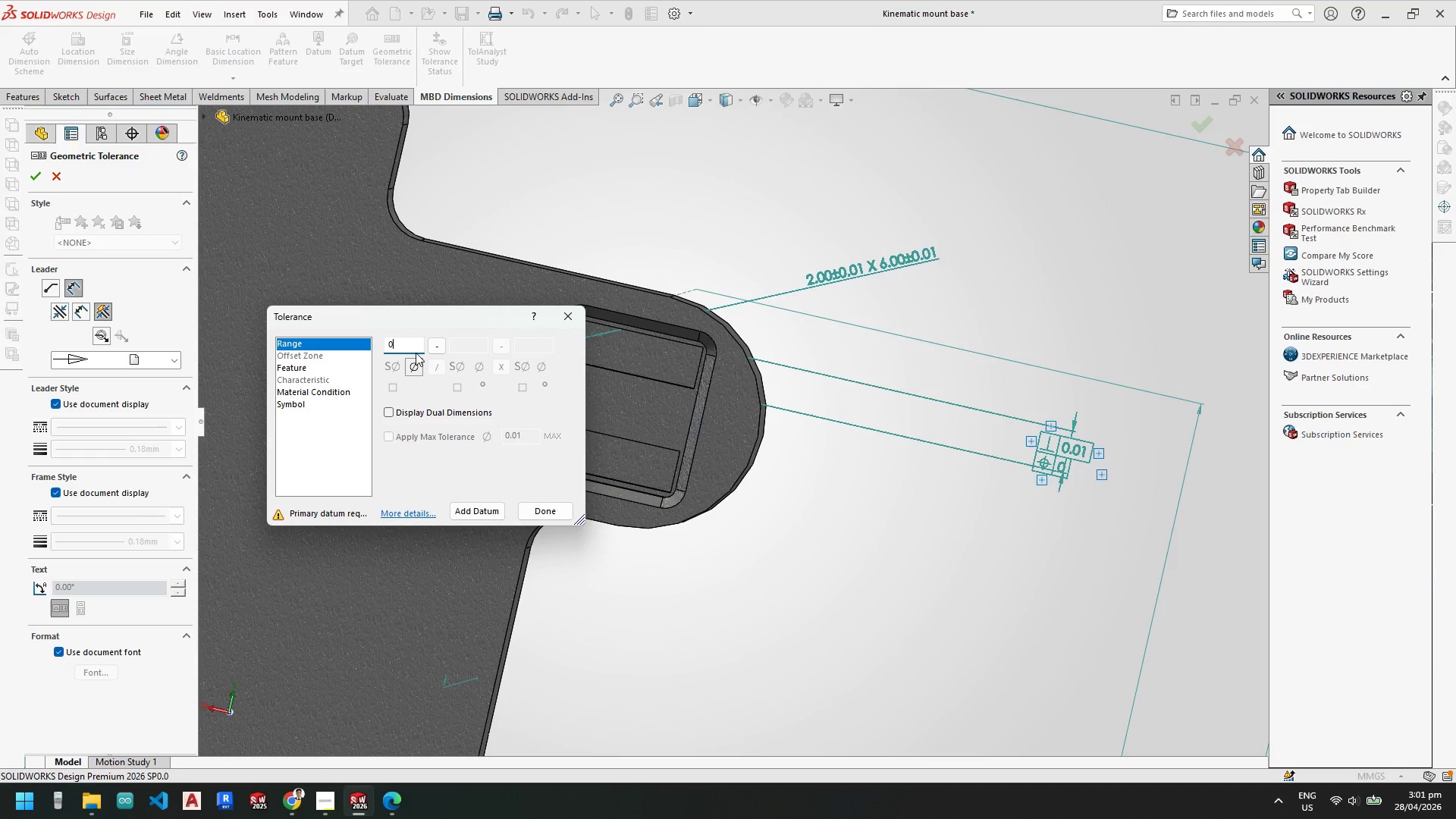 
key(NumpadDecimal)
 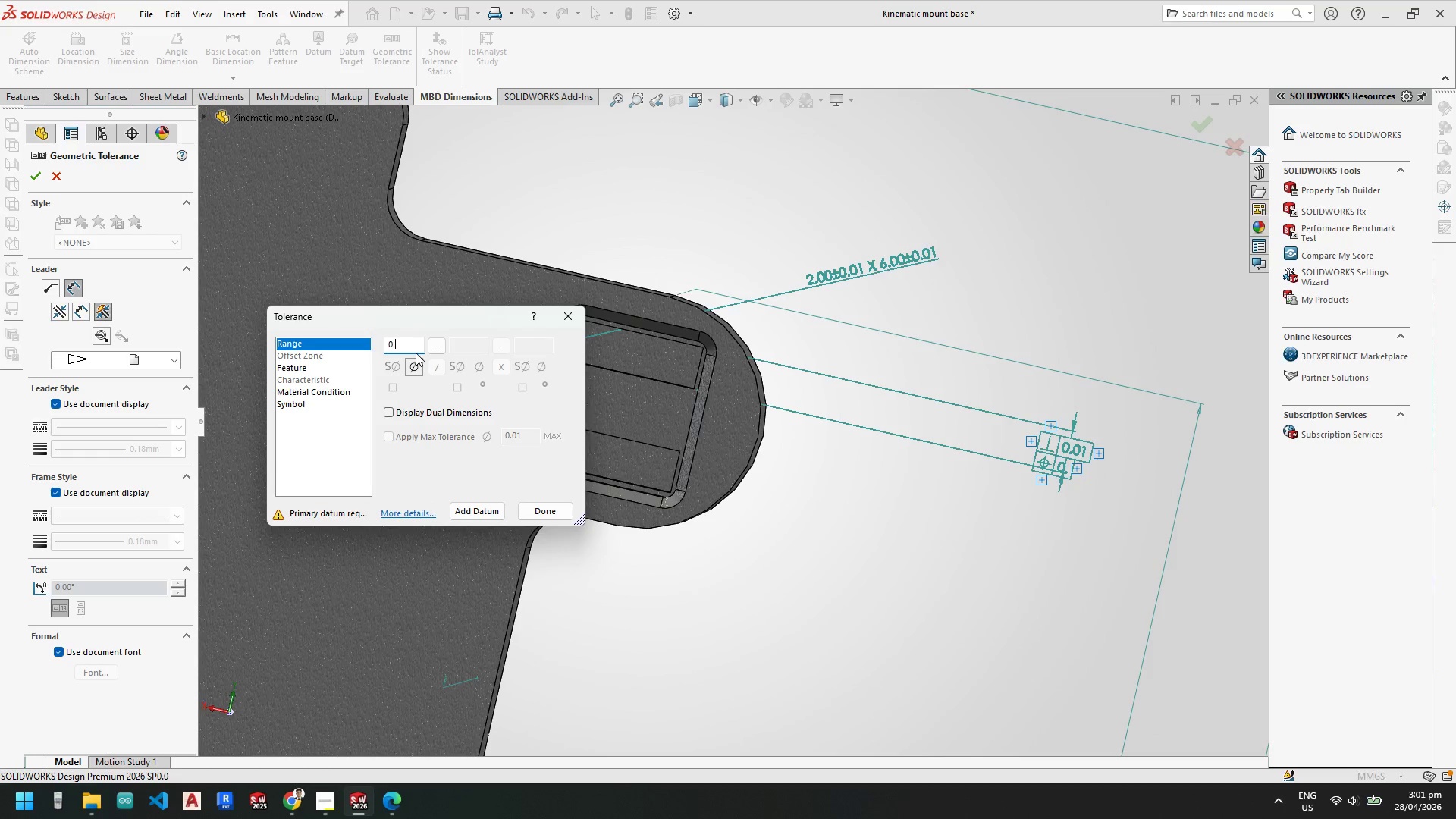 
key(Numpad0)
 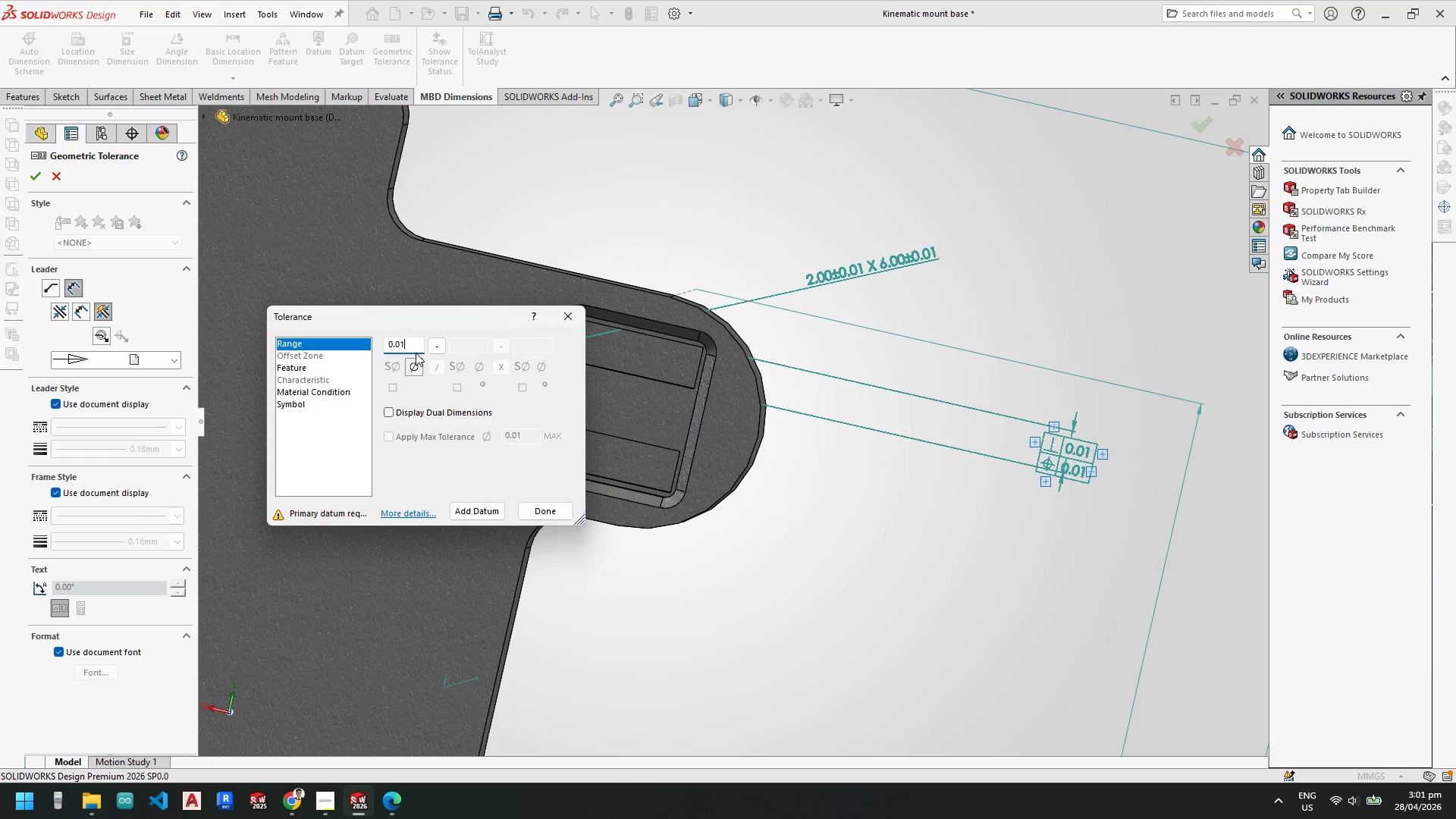 
key(Numpad1)
 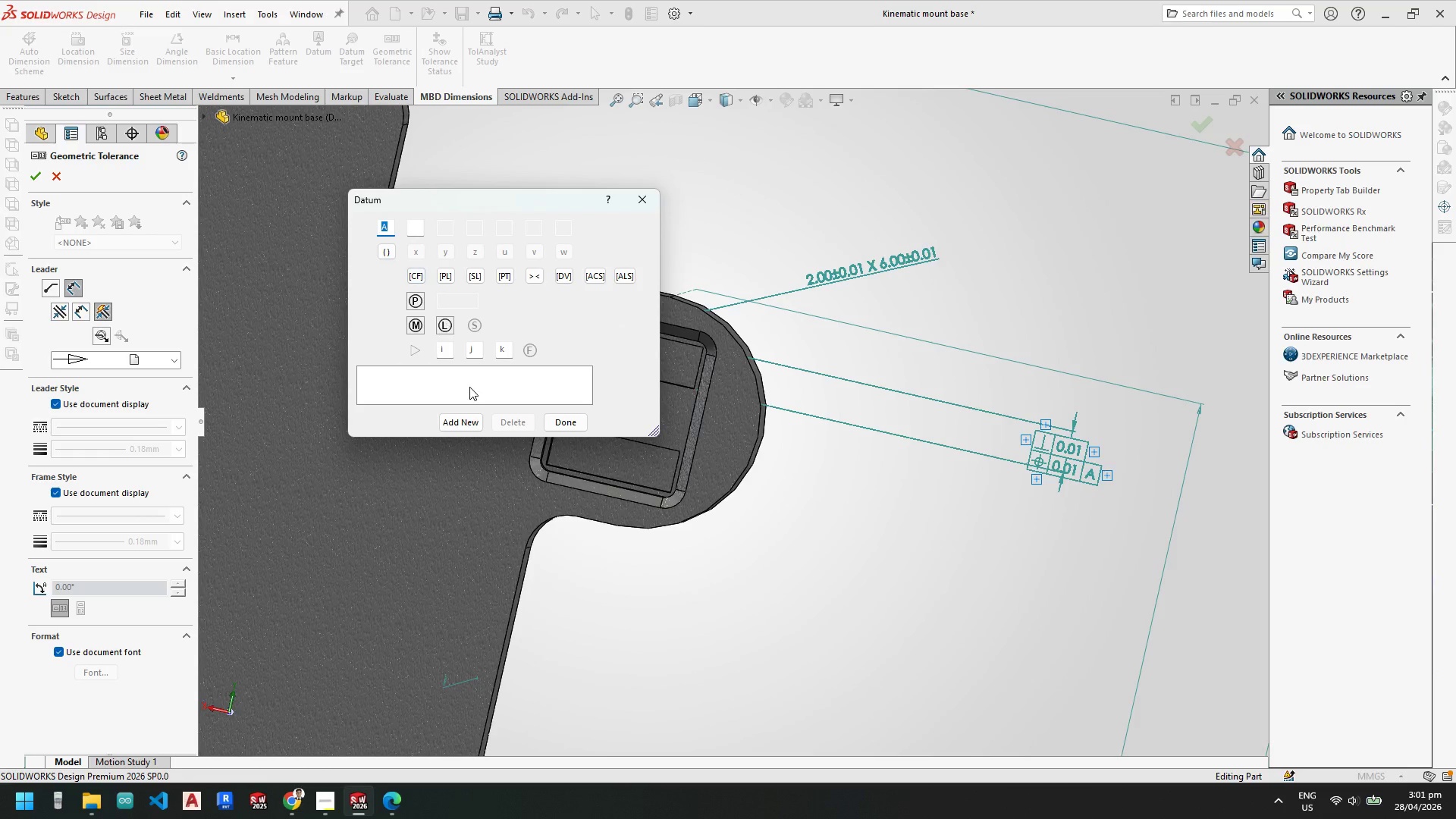 
left_click([467, 422])
 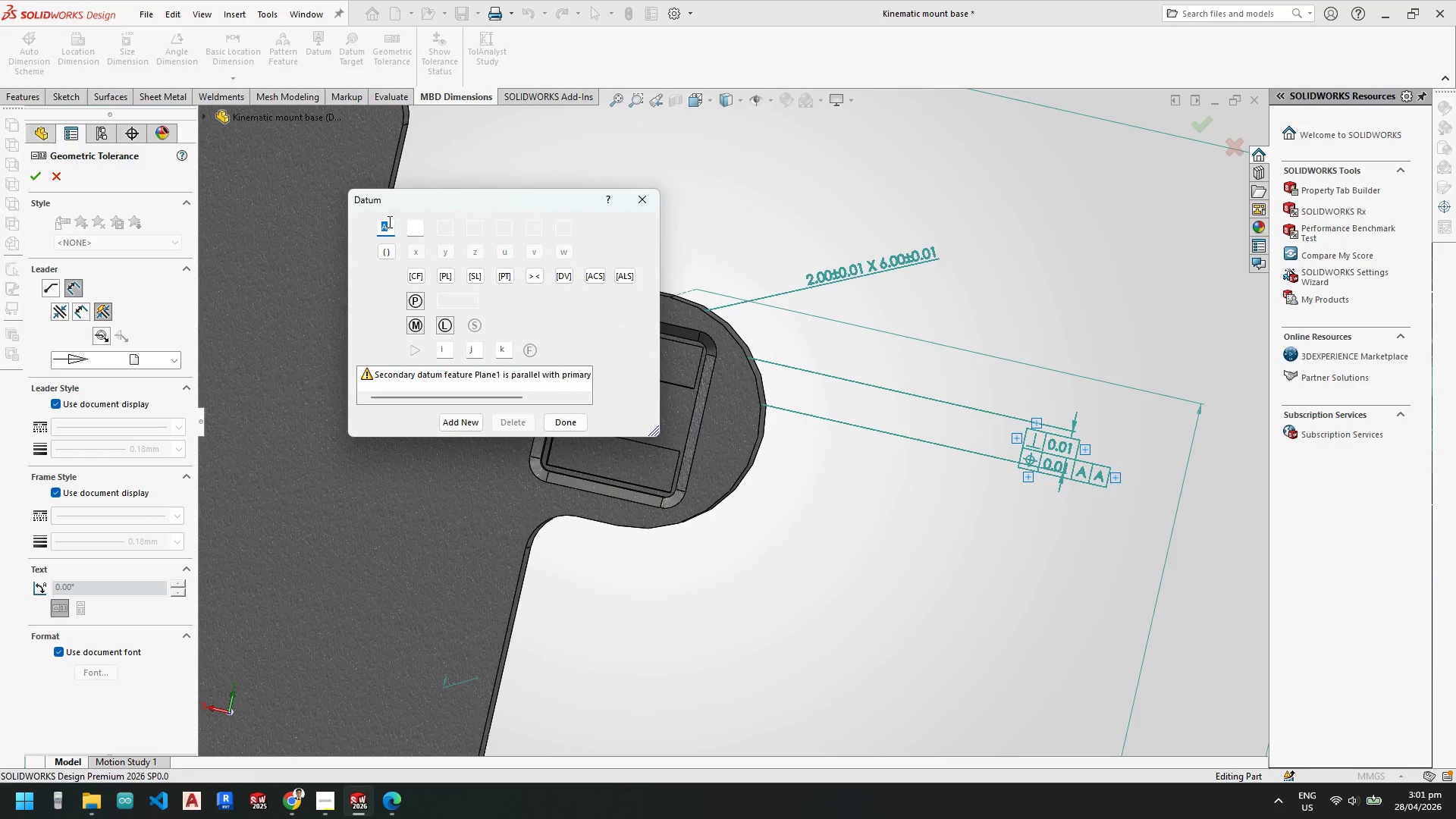 
key(Shift+B)
 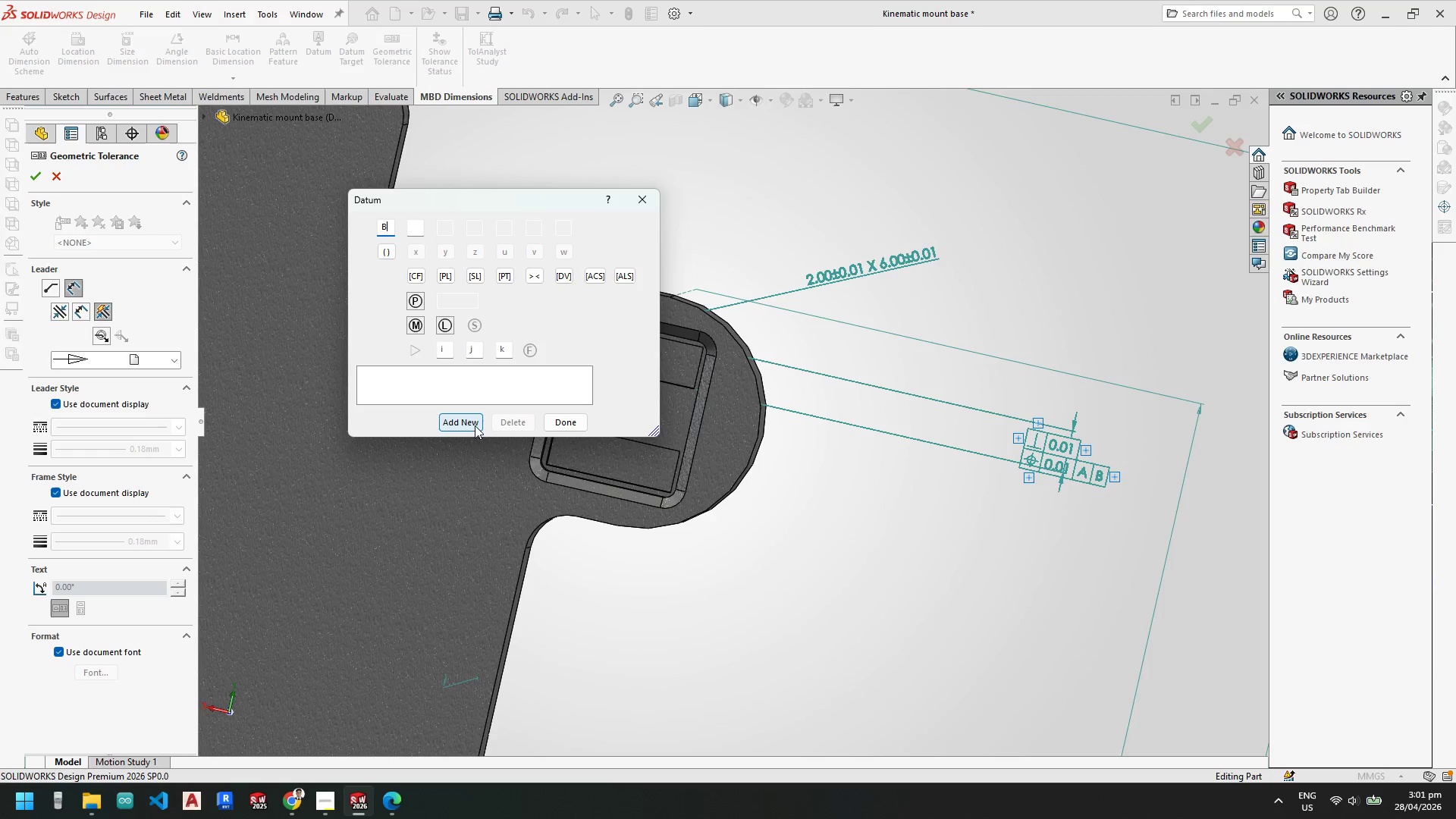 
left_click([472, 424])
 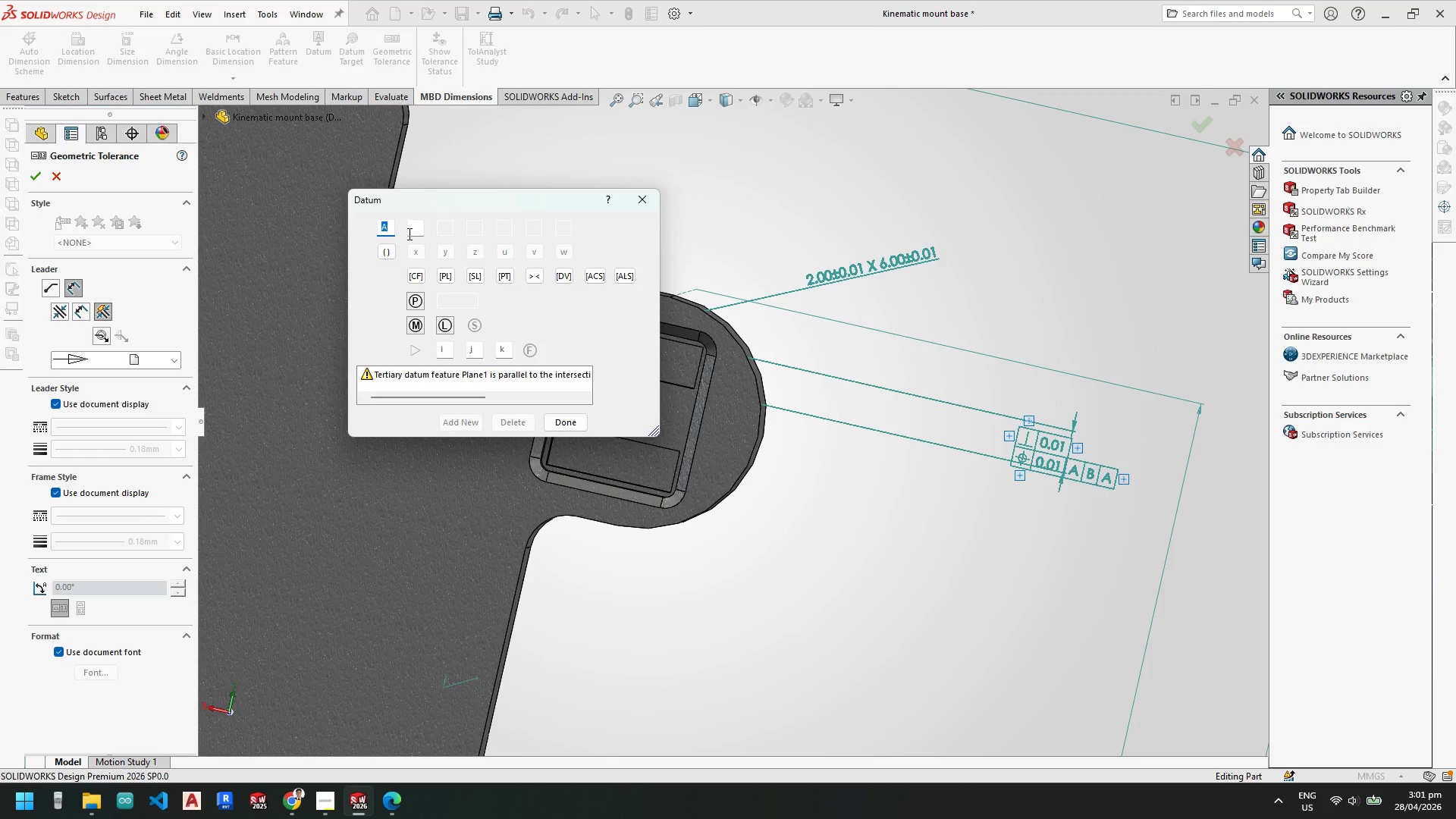 
key(Shift+V)
 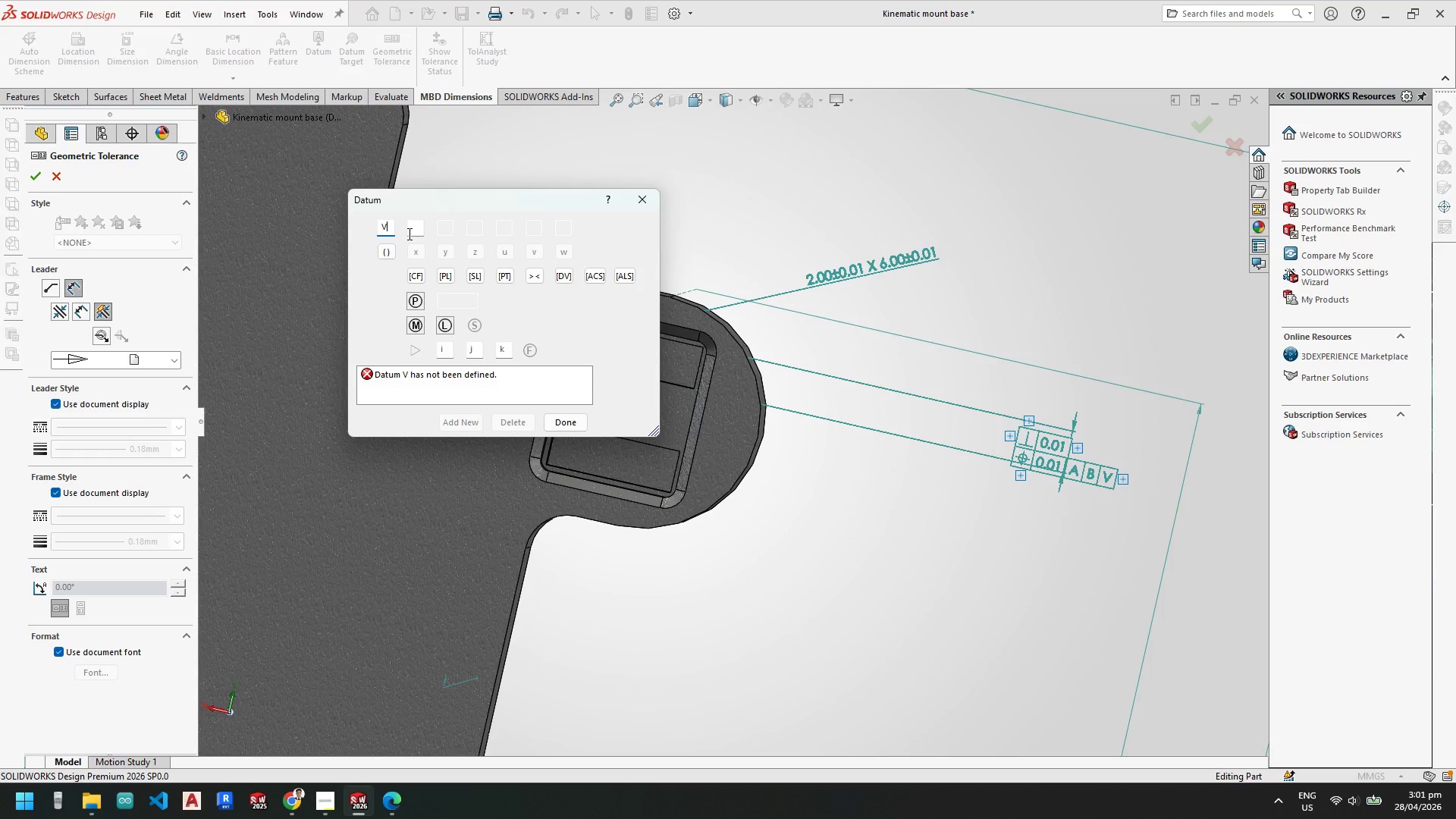 
key(Backspace)
 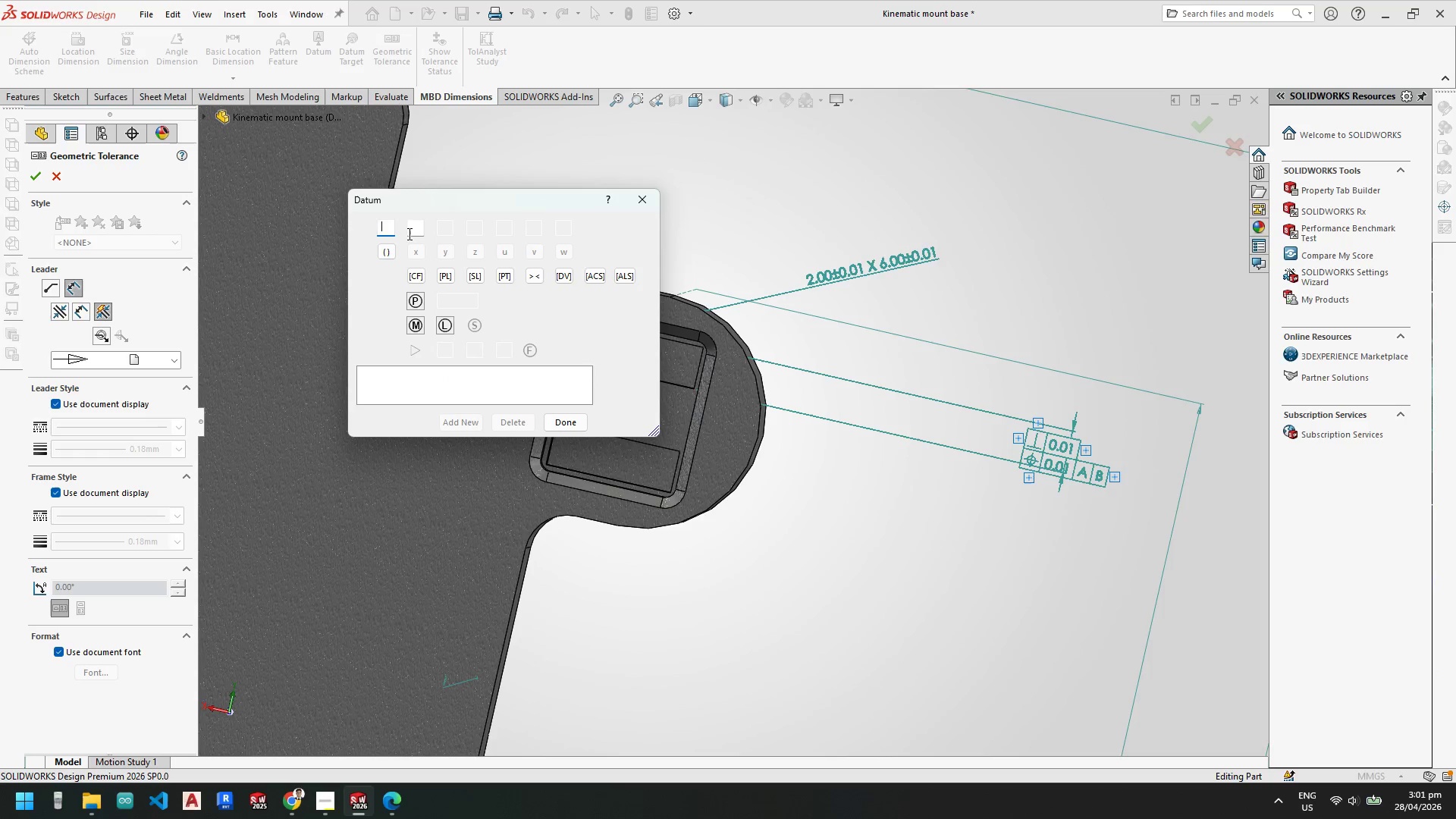 
key(Shift+C)
 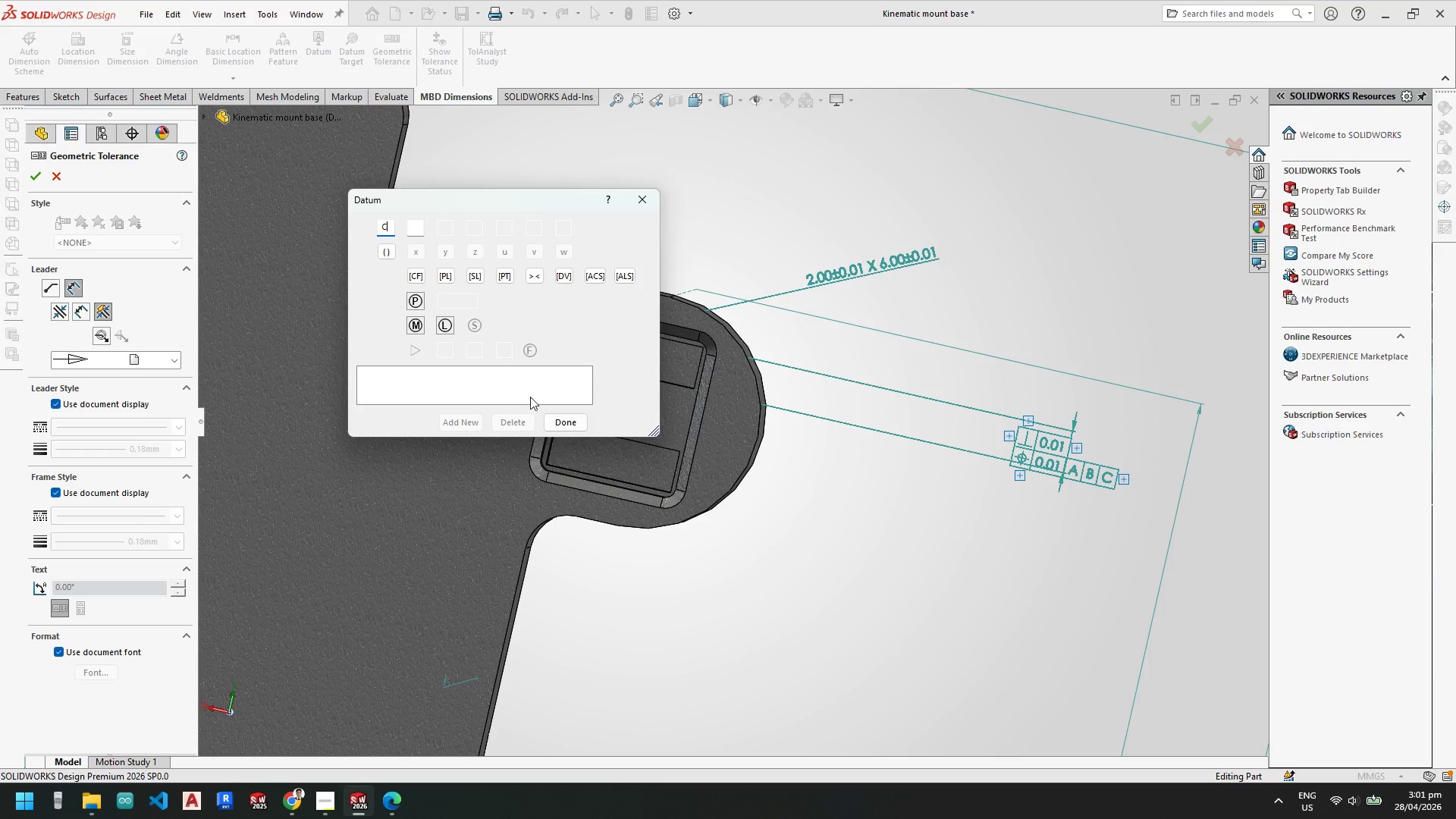 
left_click([560, 420])
 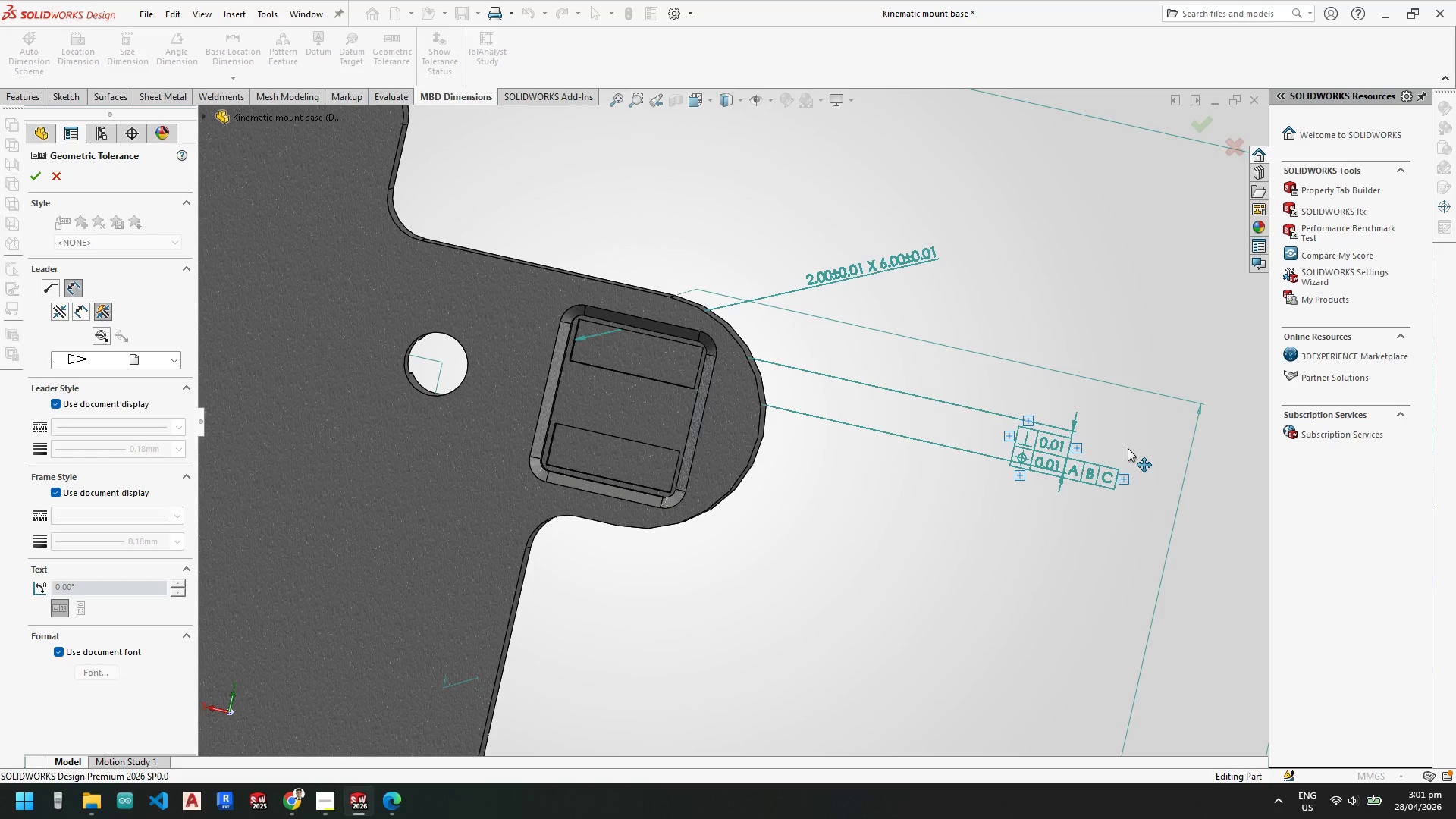 
scroll: coordinate [1081, 400], scroll_direction: down, amount: 11.0
 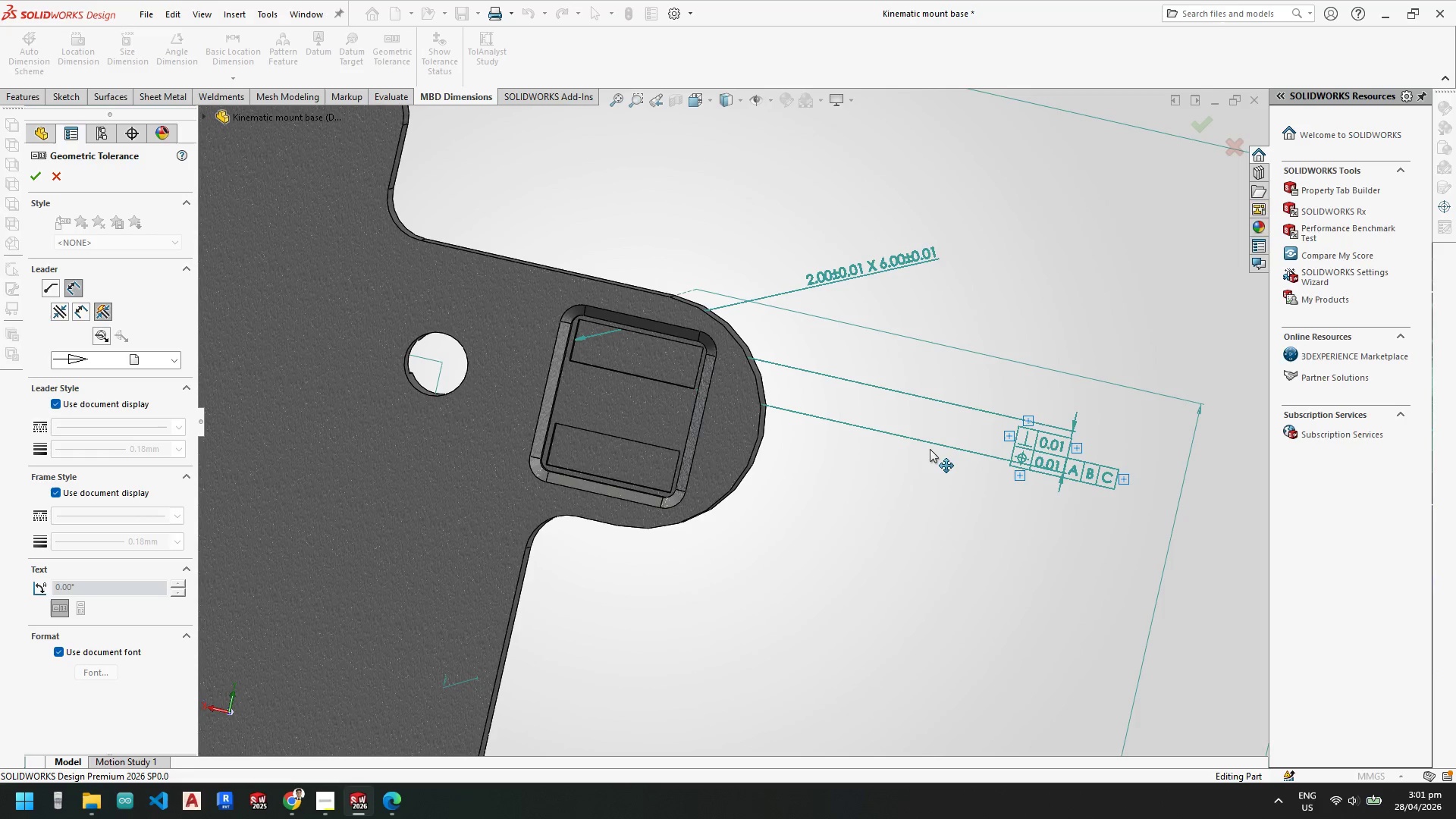 
left_click([999, 530])
 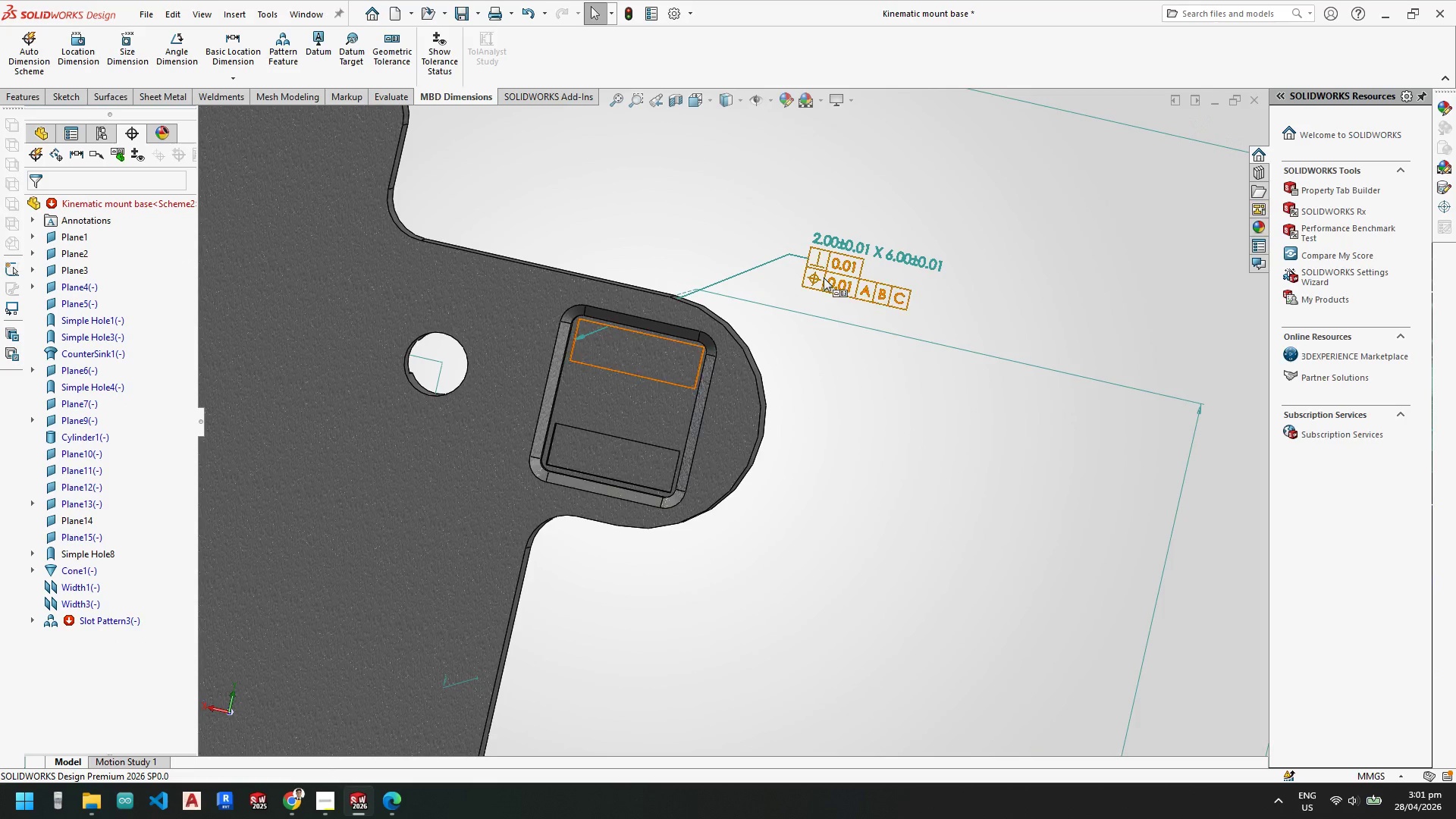 
scroll: coordinate [826, 274], scroll_direction: down, amount: 4.0
 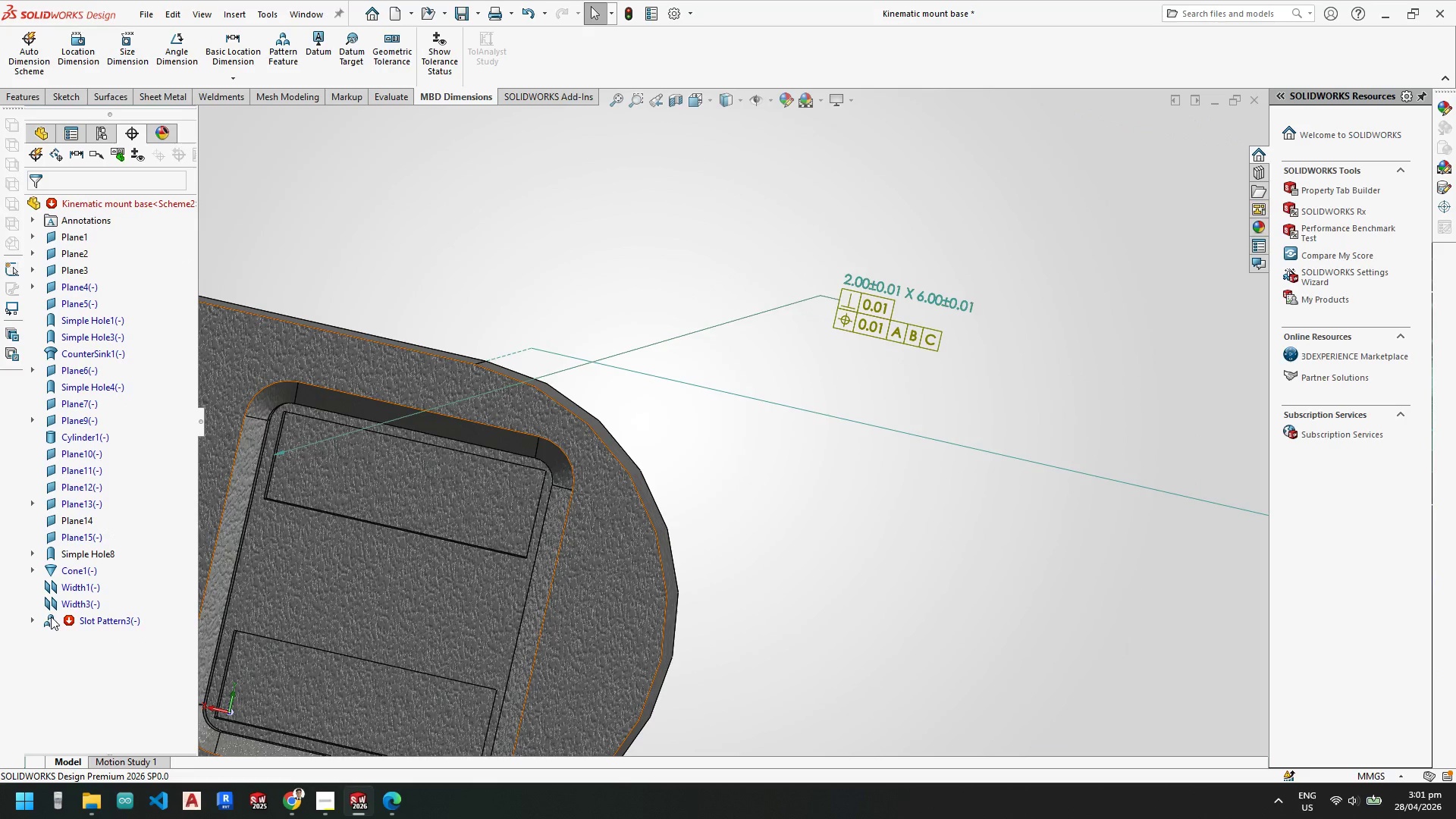 
left_click([34, 620])
 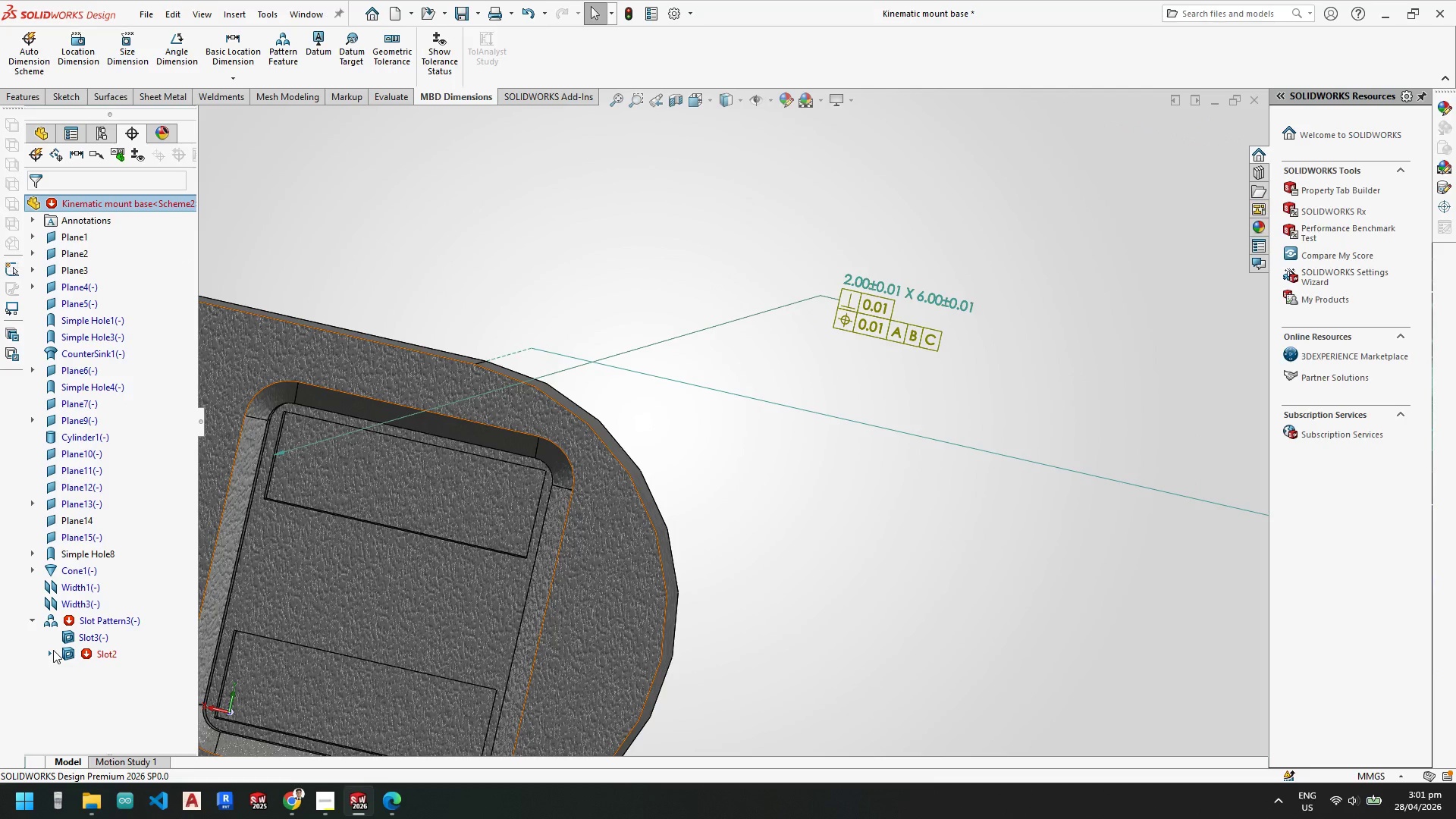 
left_click([53, 650])
 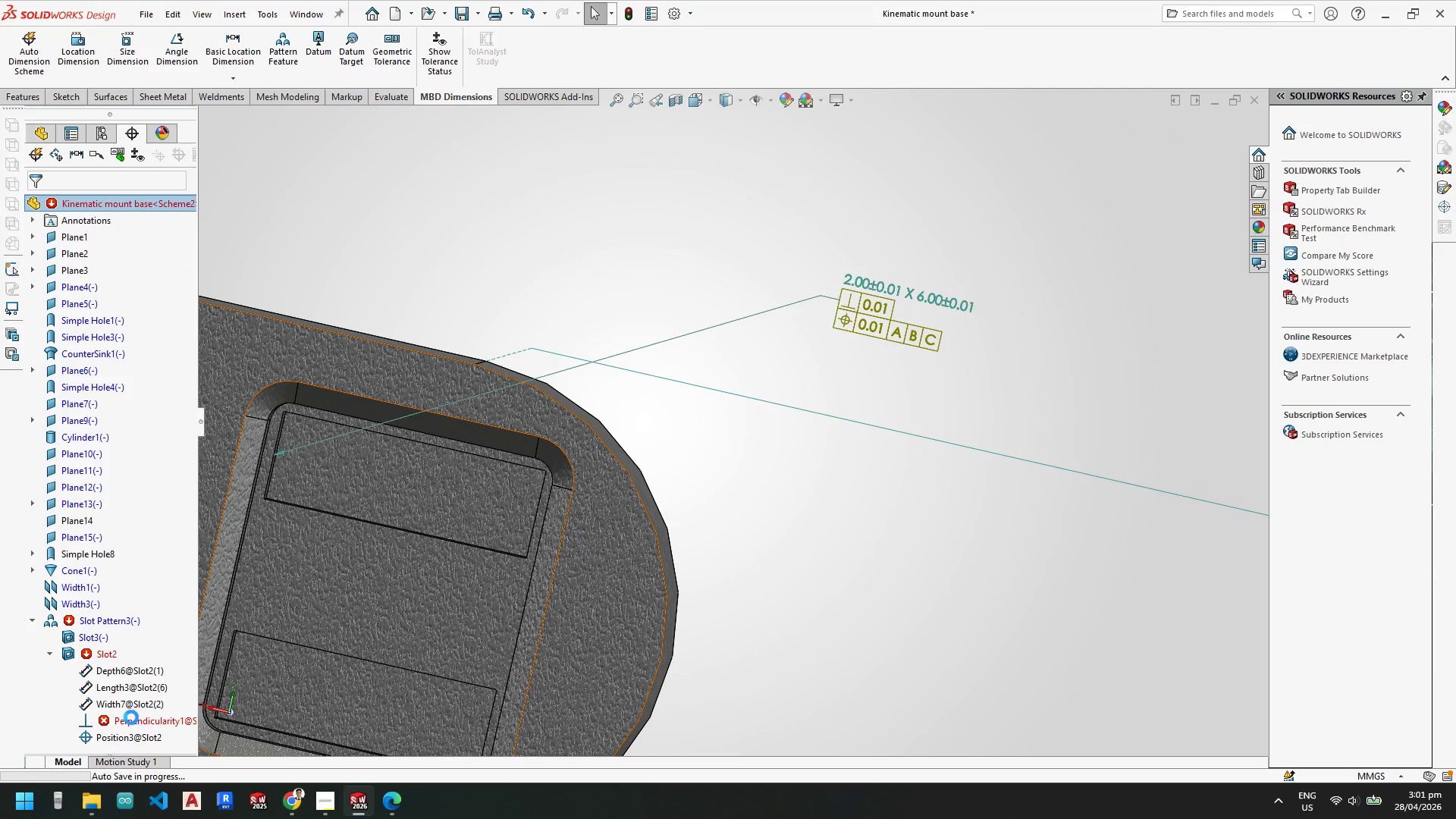 
left_click([131, 717])
 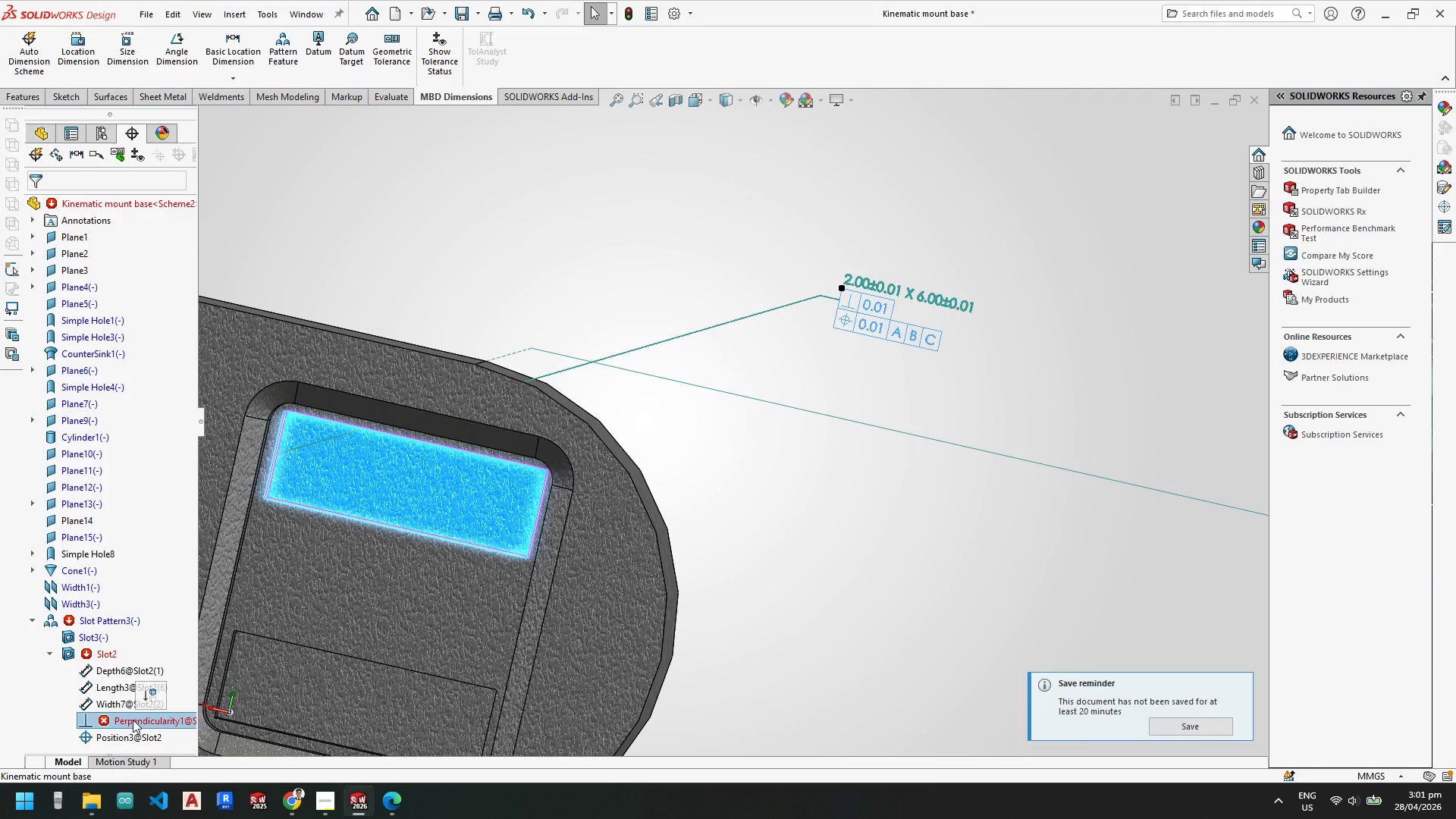 
right_click([133, 720])
 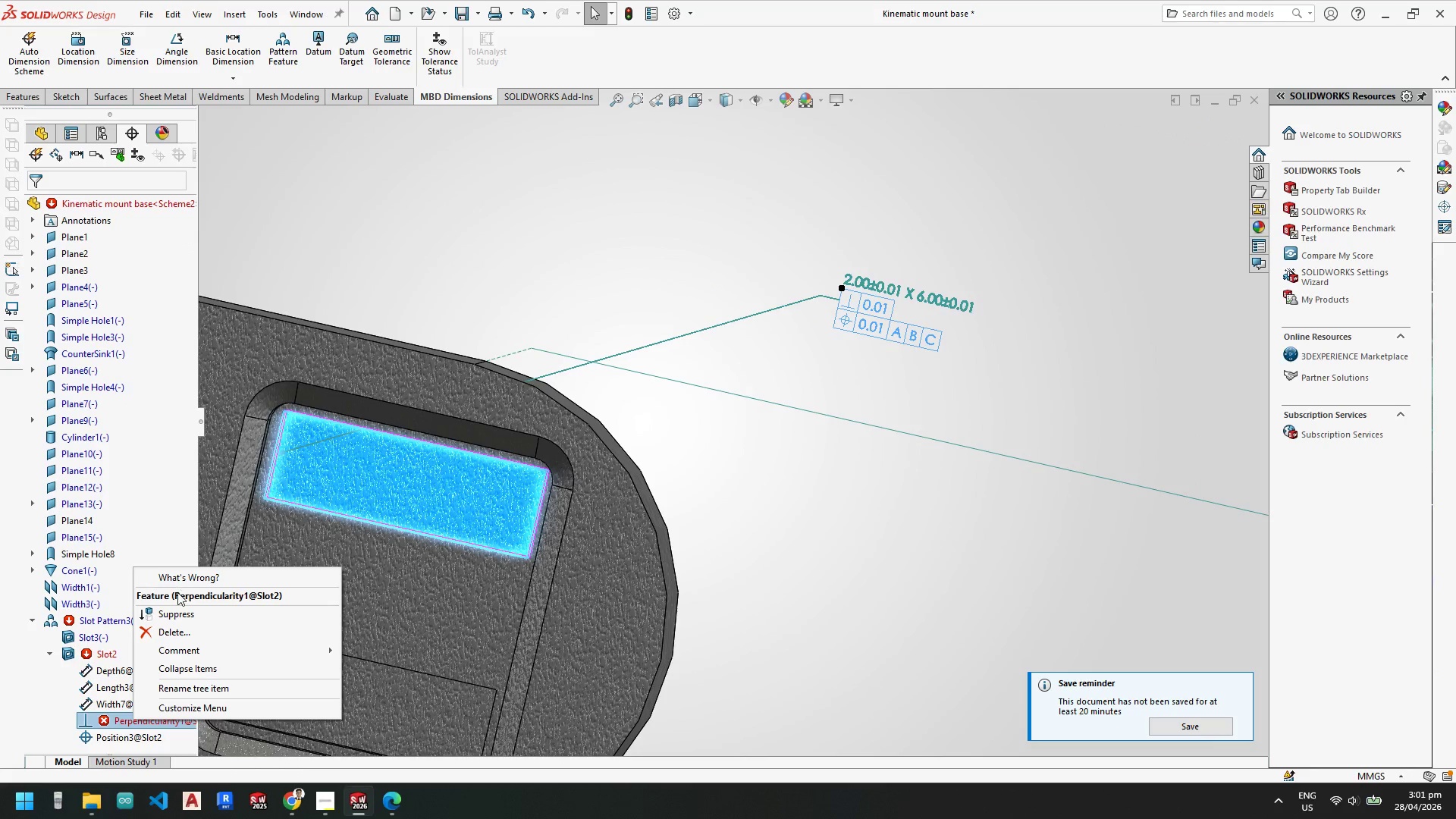 
left_click([185, 579])
 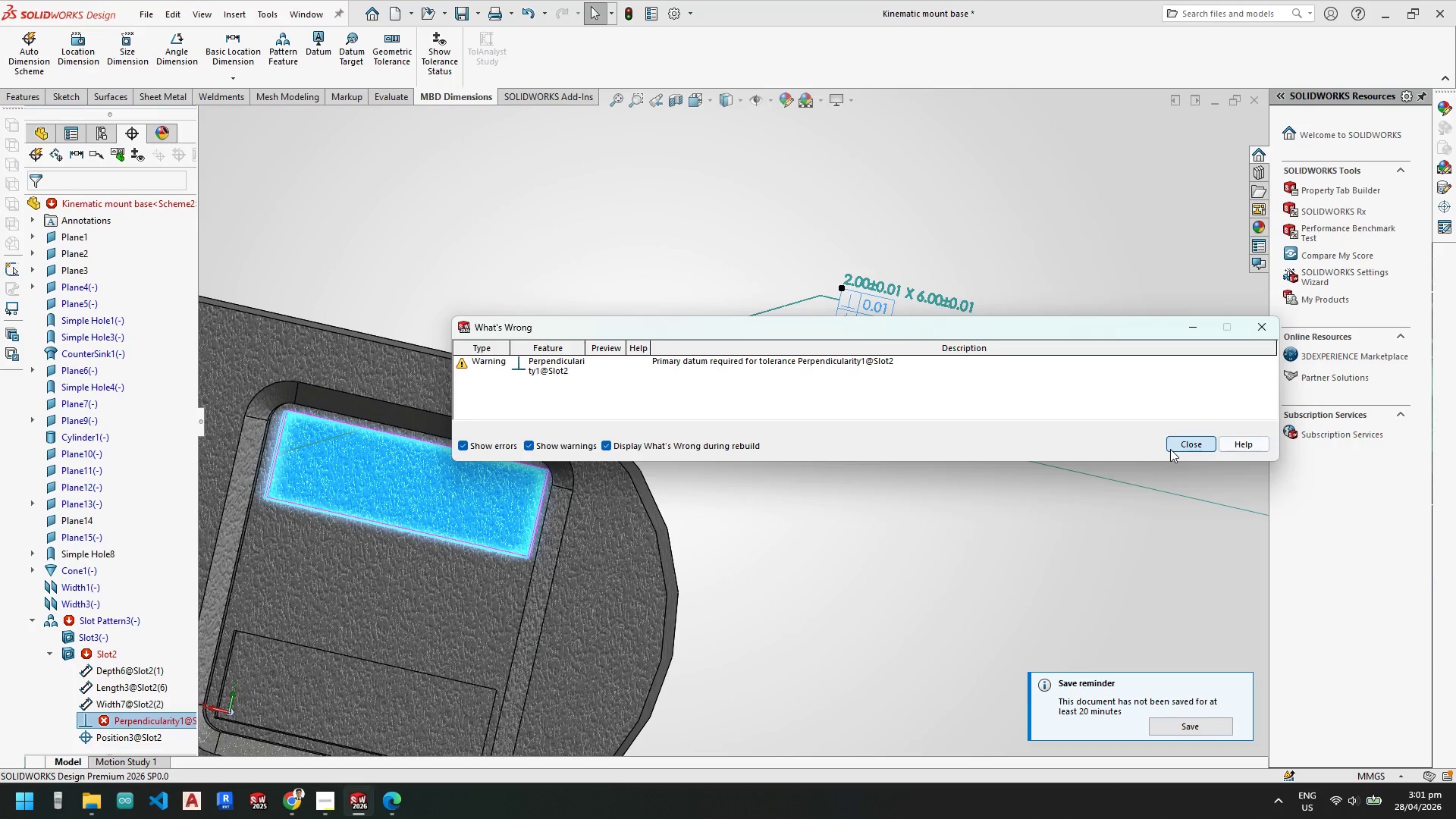 
key(Delete)
 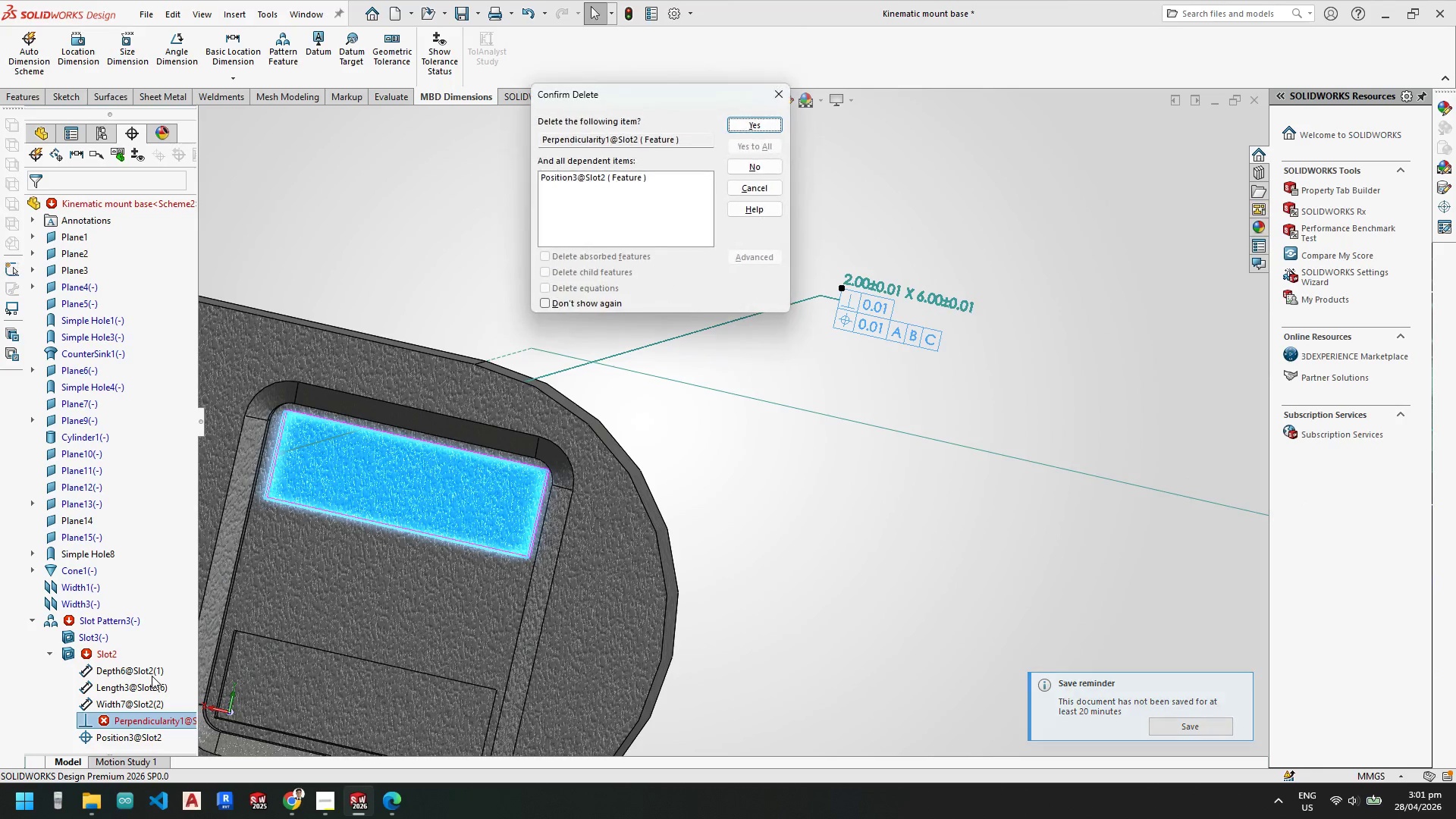 
key(NumpadEnter)
 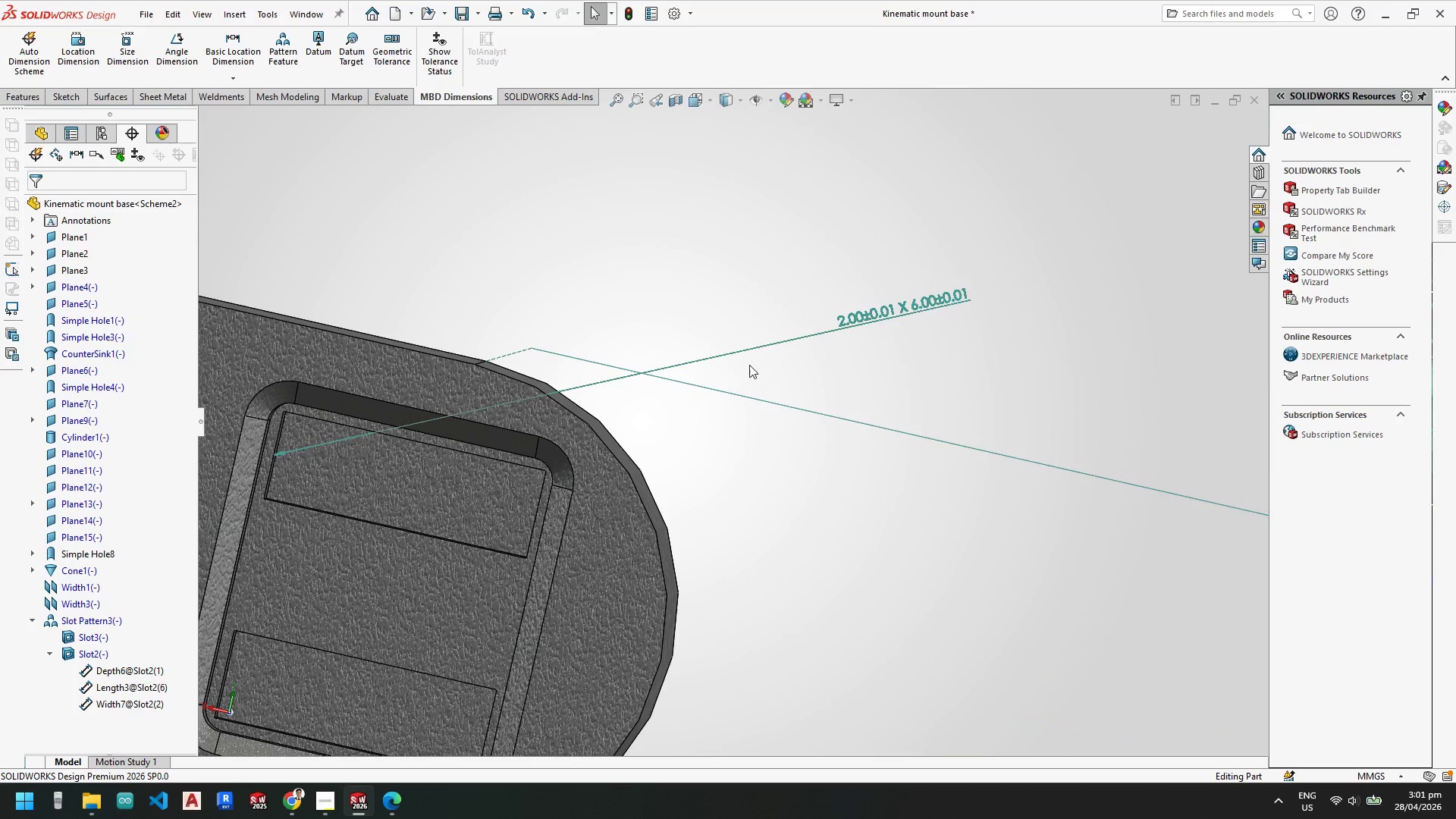 
left_click([890, 313])
 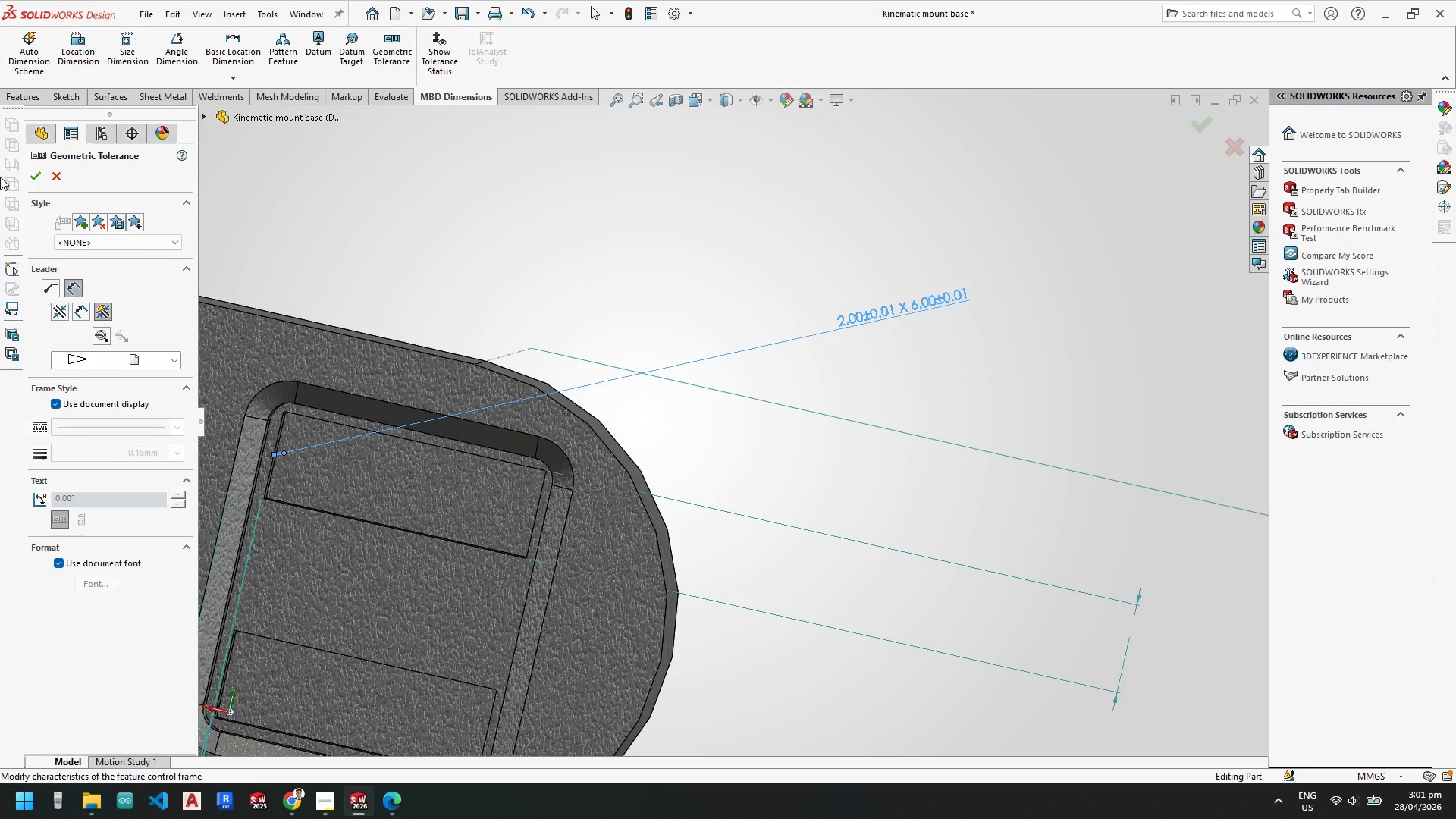 
left_click([333, 472])
 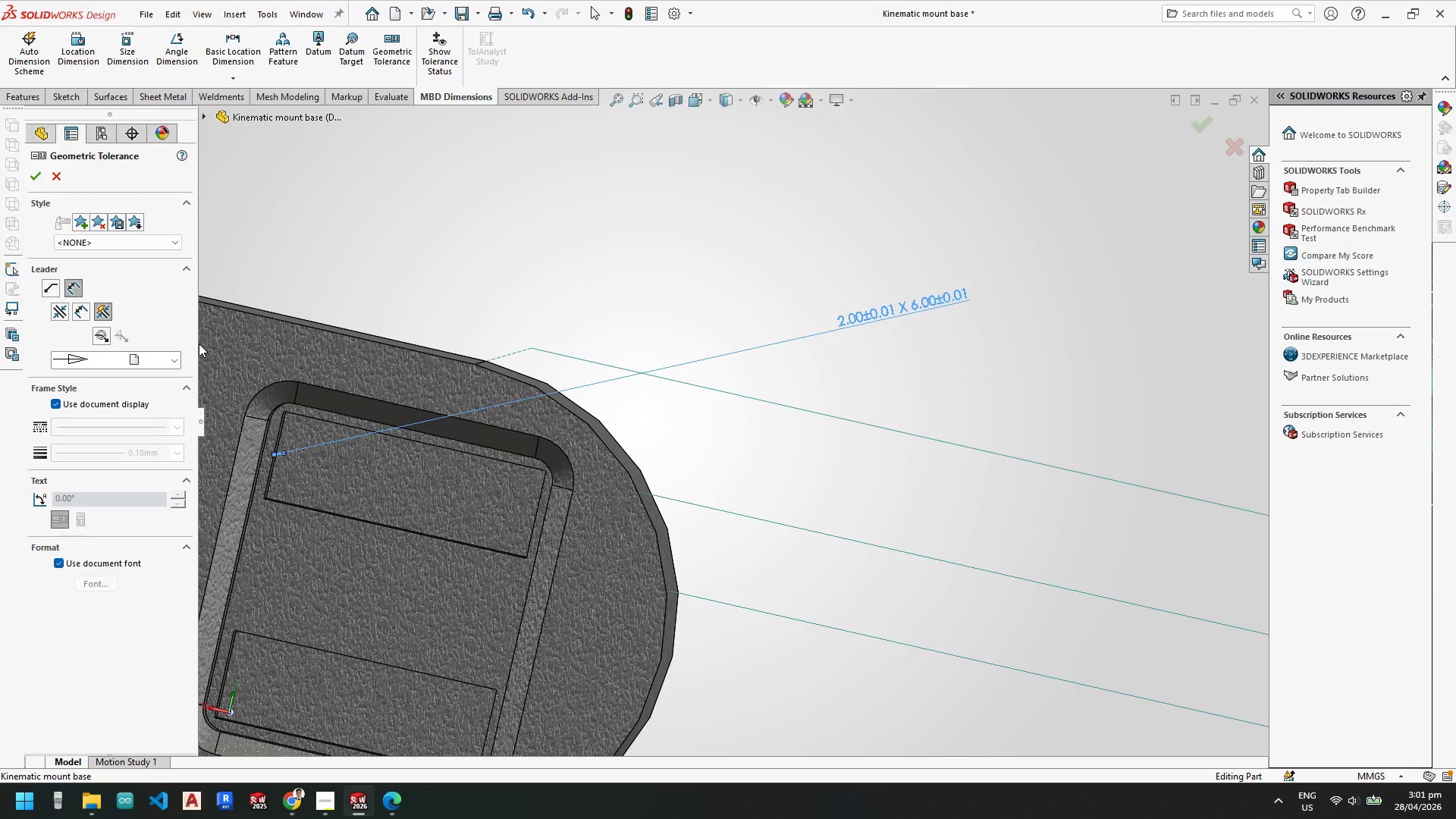 
left_click([538, 250])
 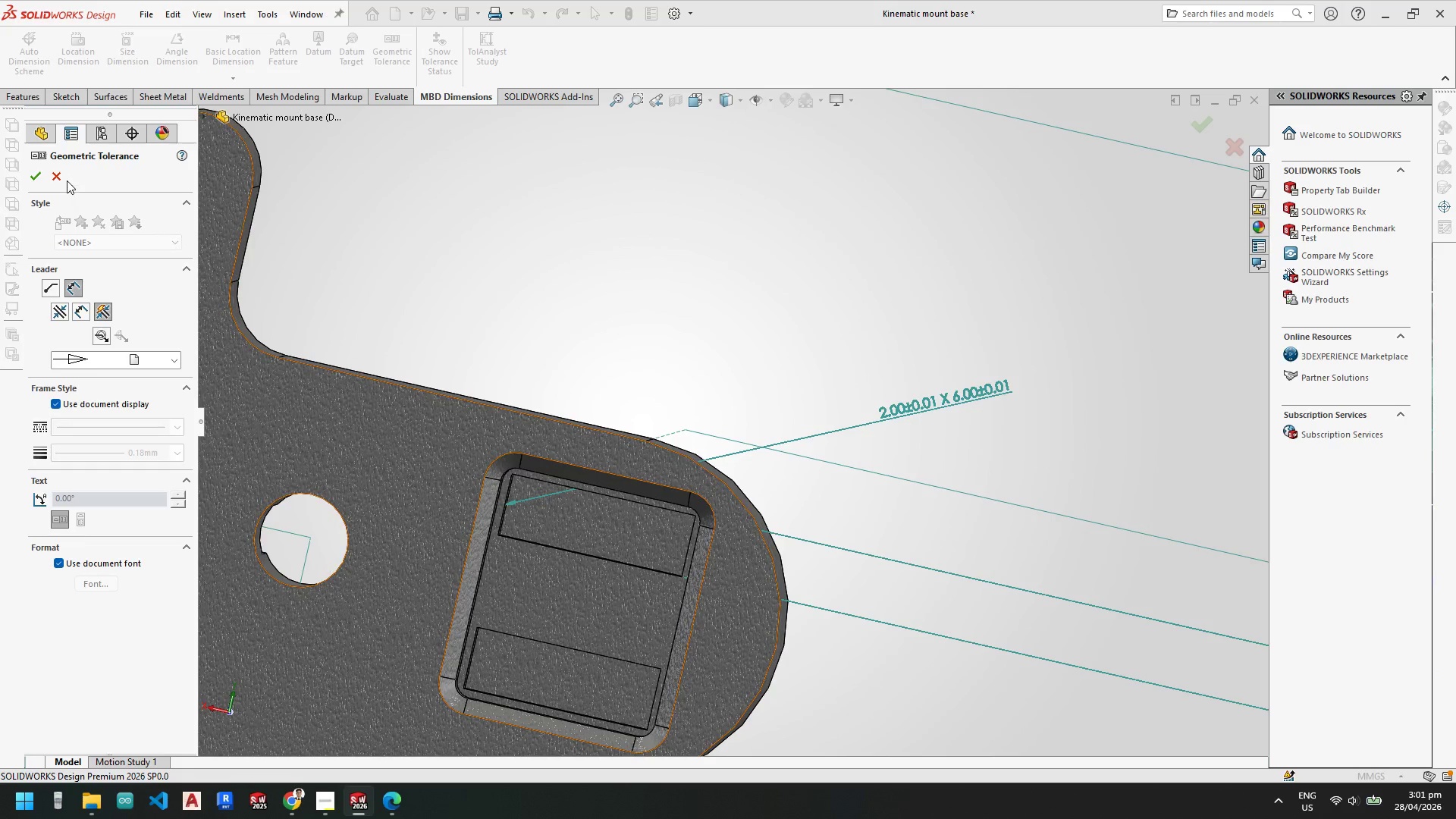 
scroll: coordinate [565, 316], scroll_direction: up, amount: 2.0
 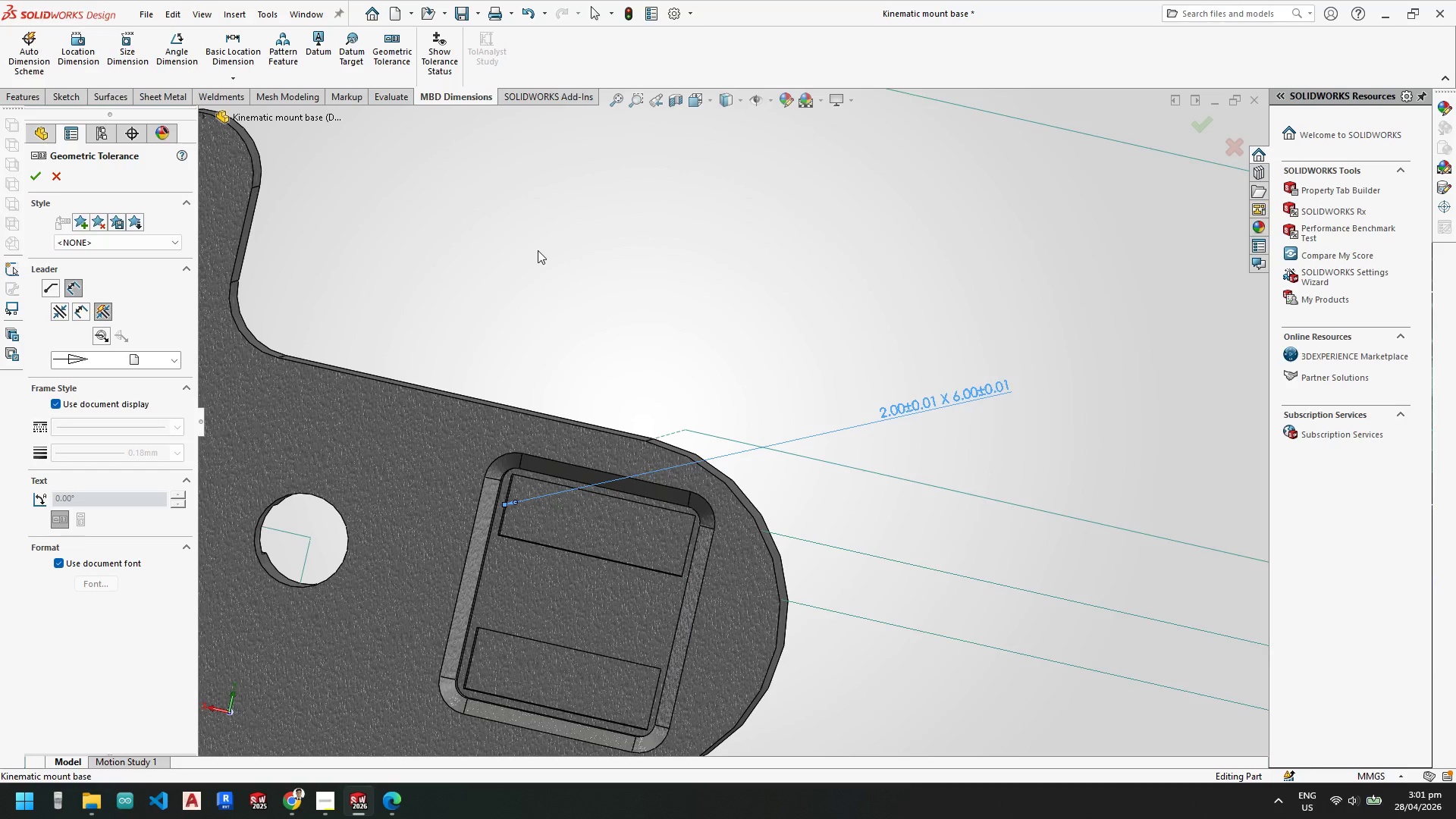 
left_click_drag(start_coordinate=[66, 180], to_coordinate=[62, 180])
 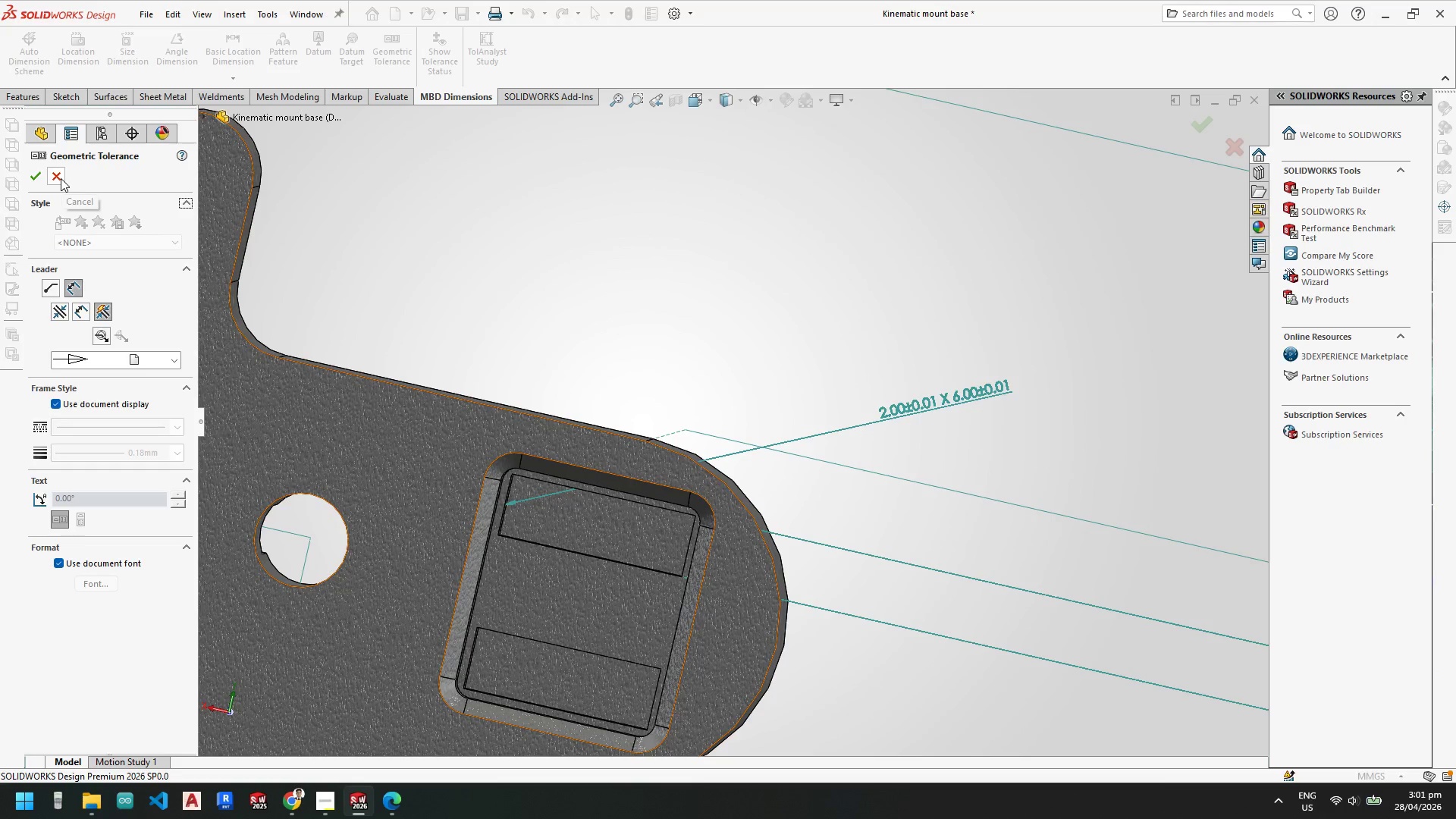 
double_click([61, 177])
 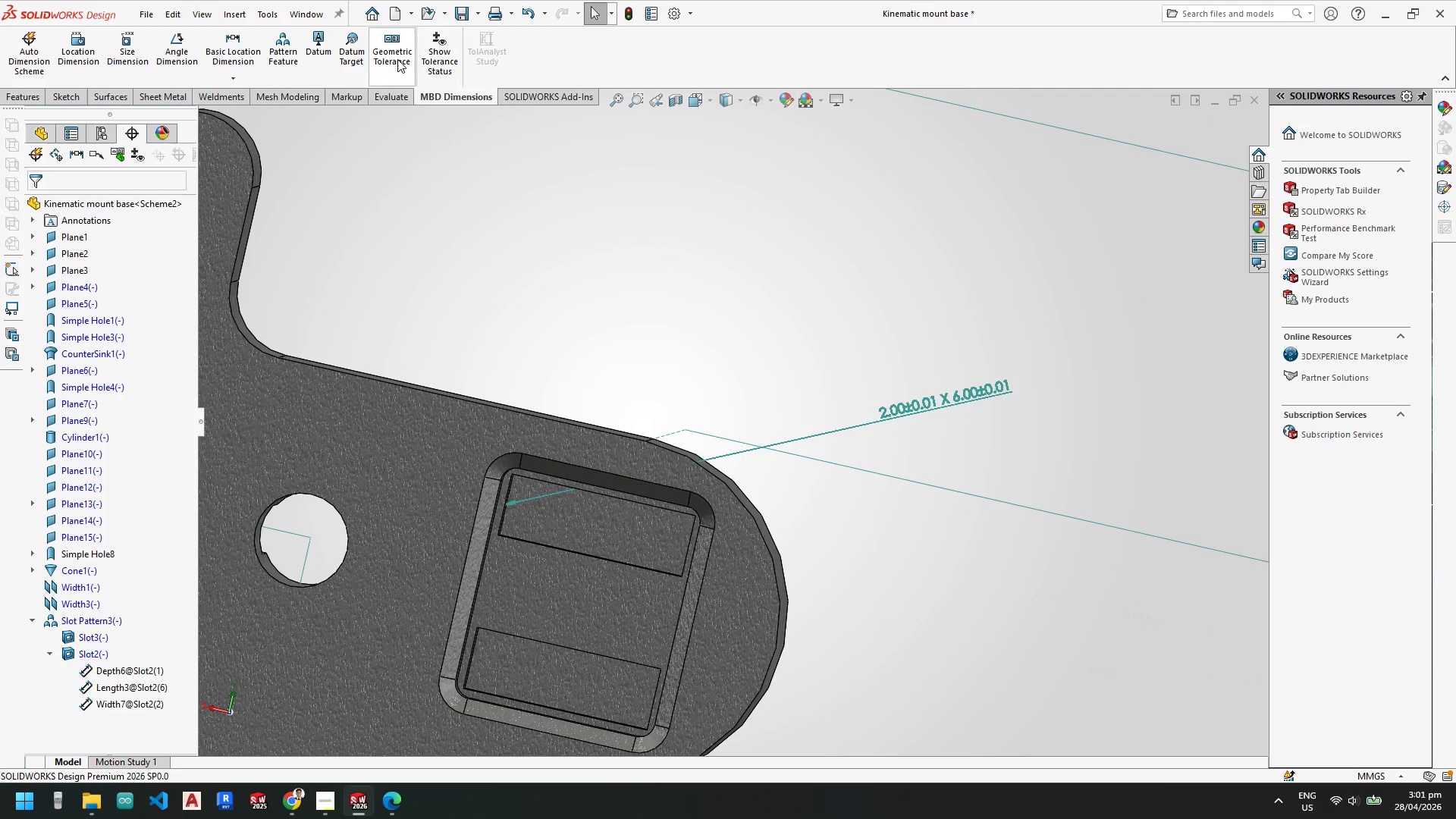 
left_click([390, 55])
 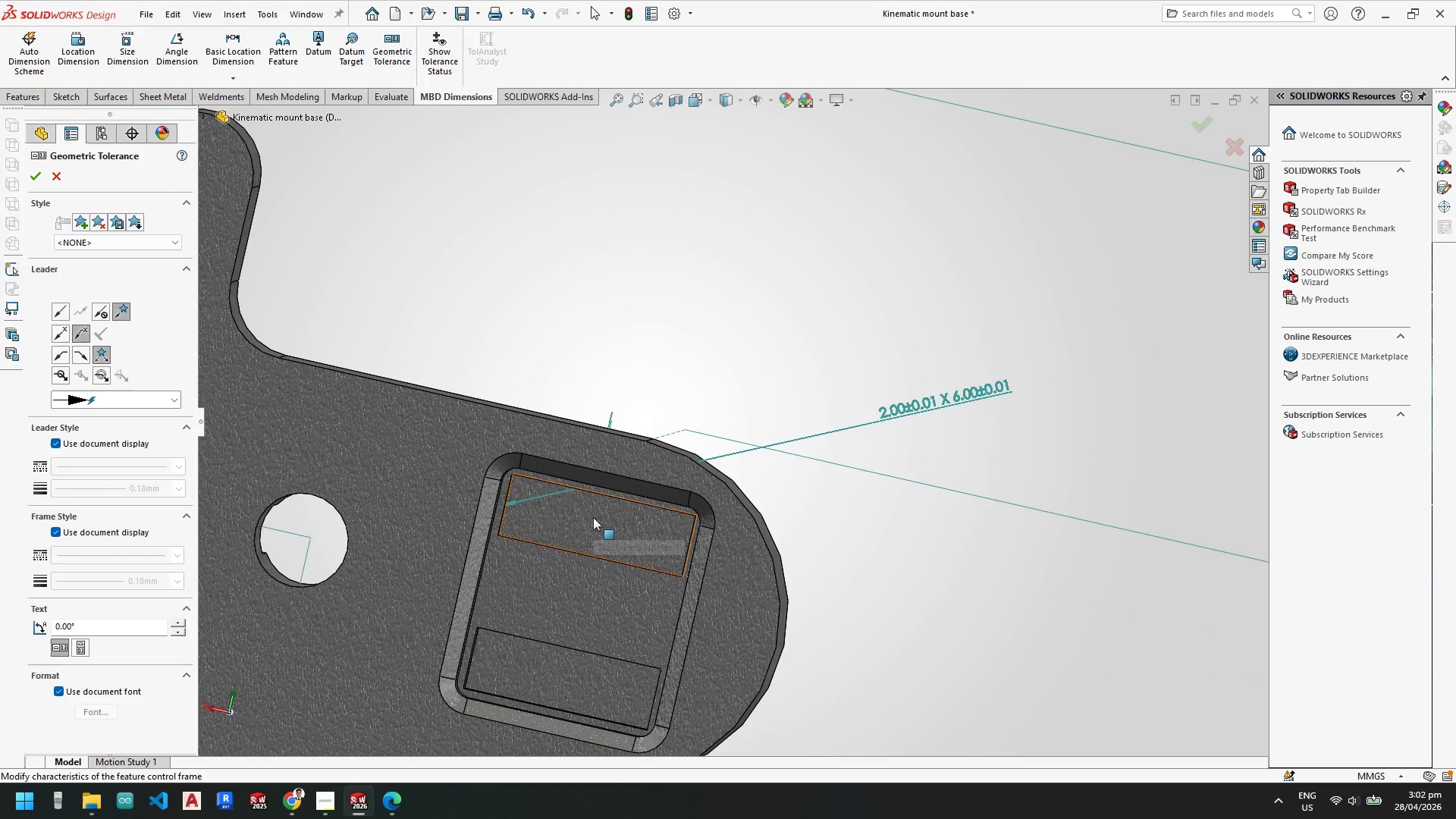 
left_click([593, 517])
 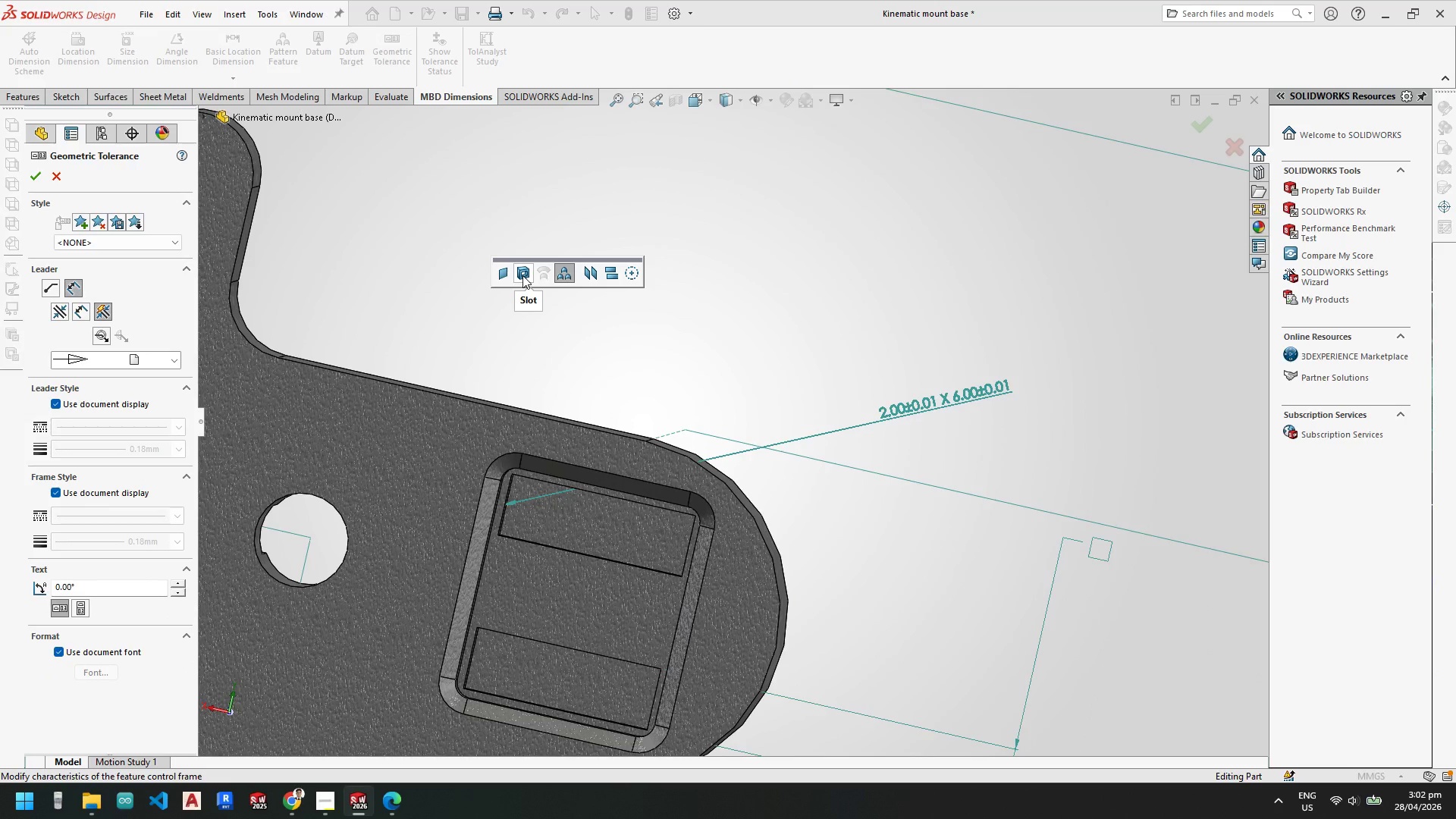 
left_click([521, 276])
 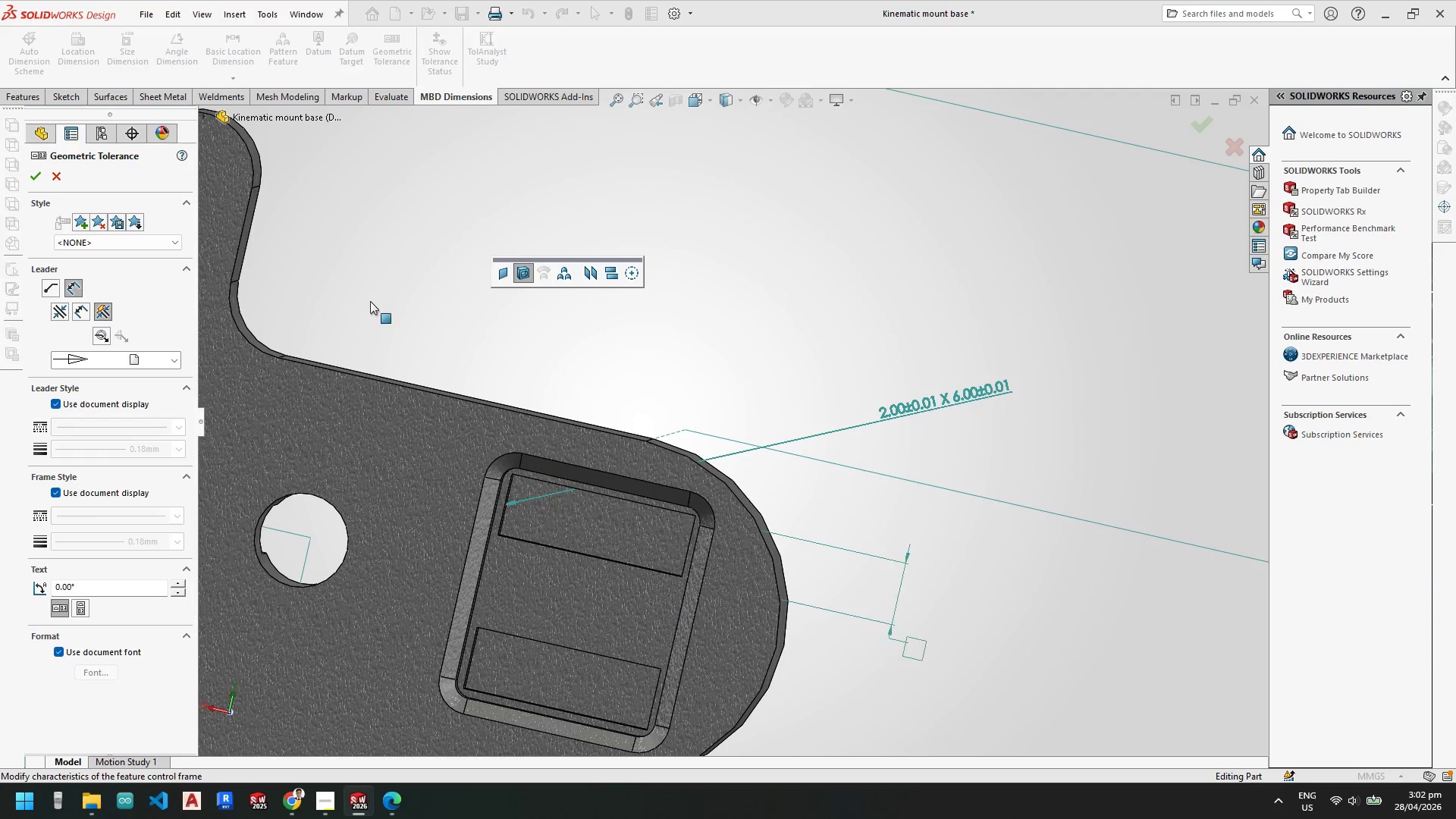 
left_click([410, 281])
 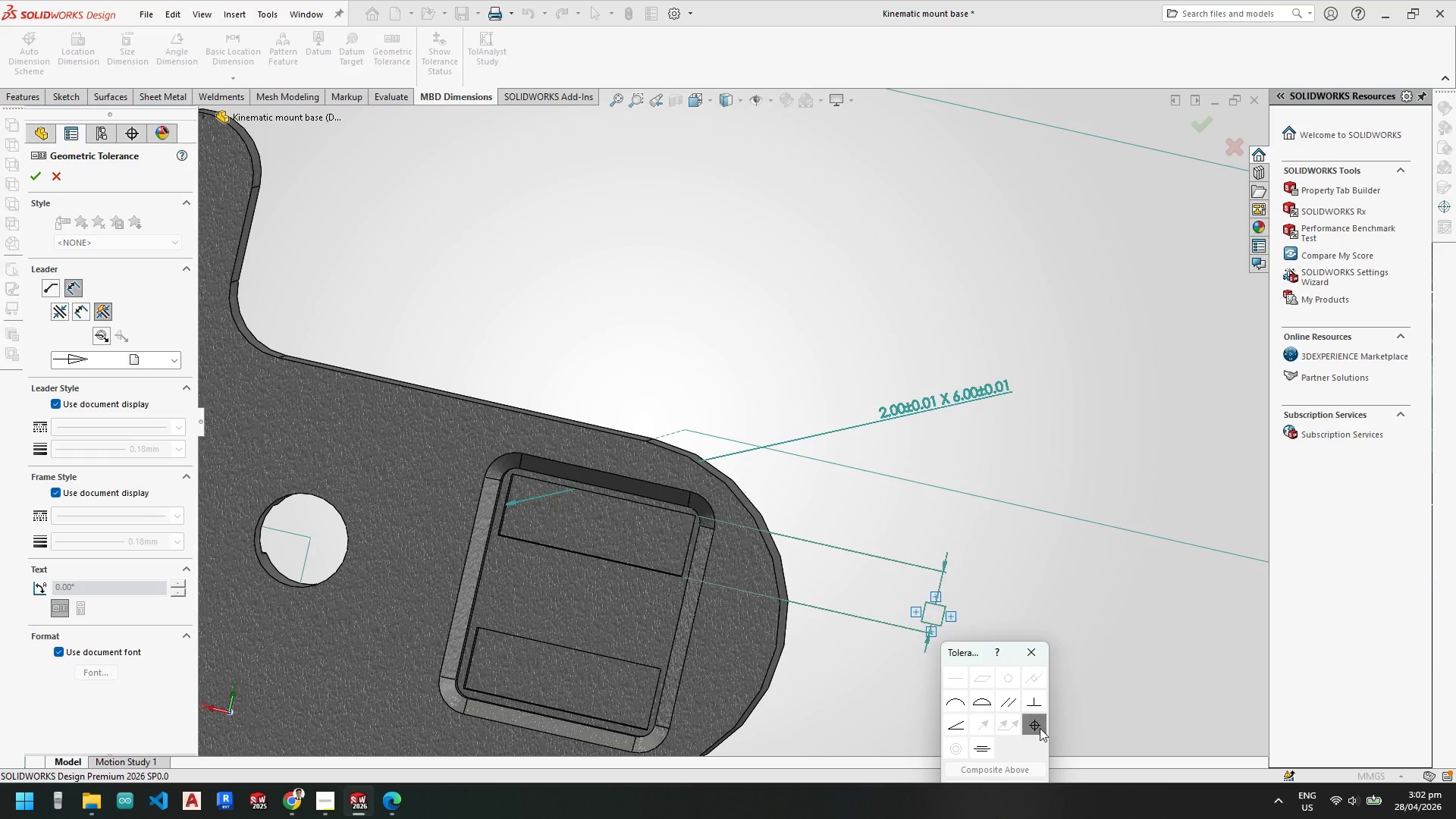 
left_click([1040, 727])
 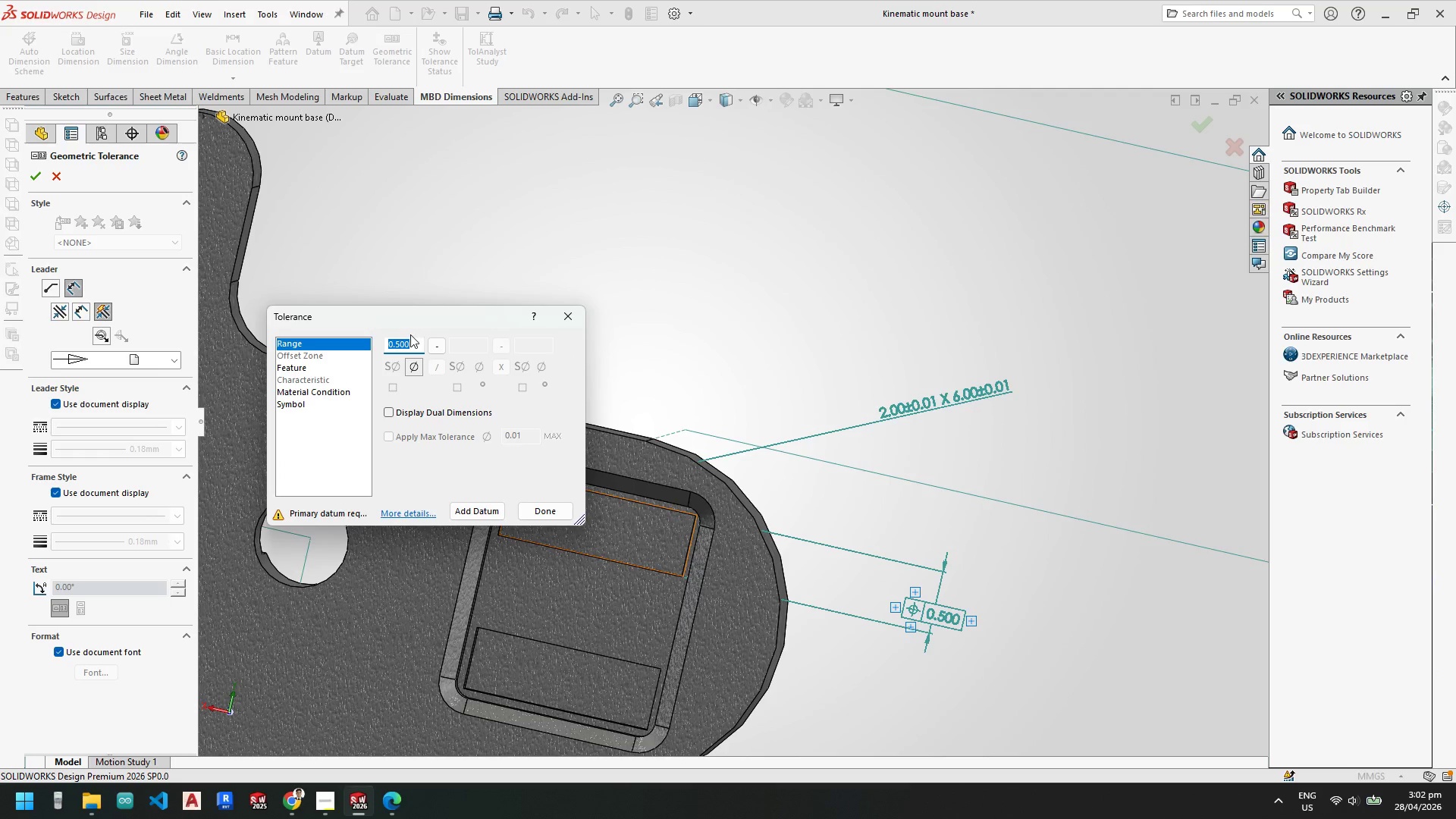 
key(Numpad0)
 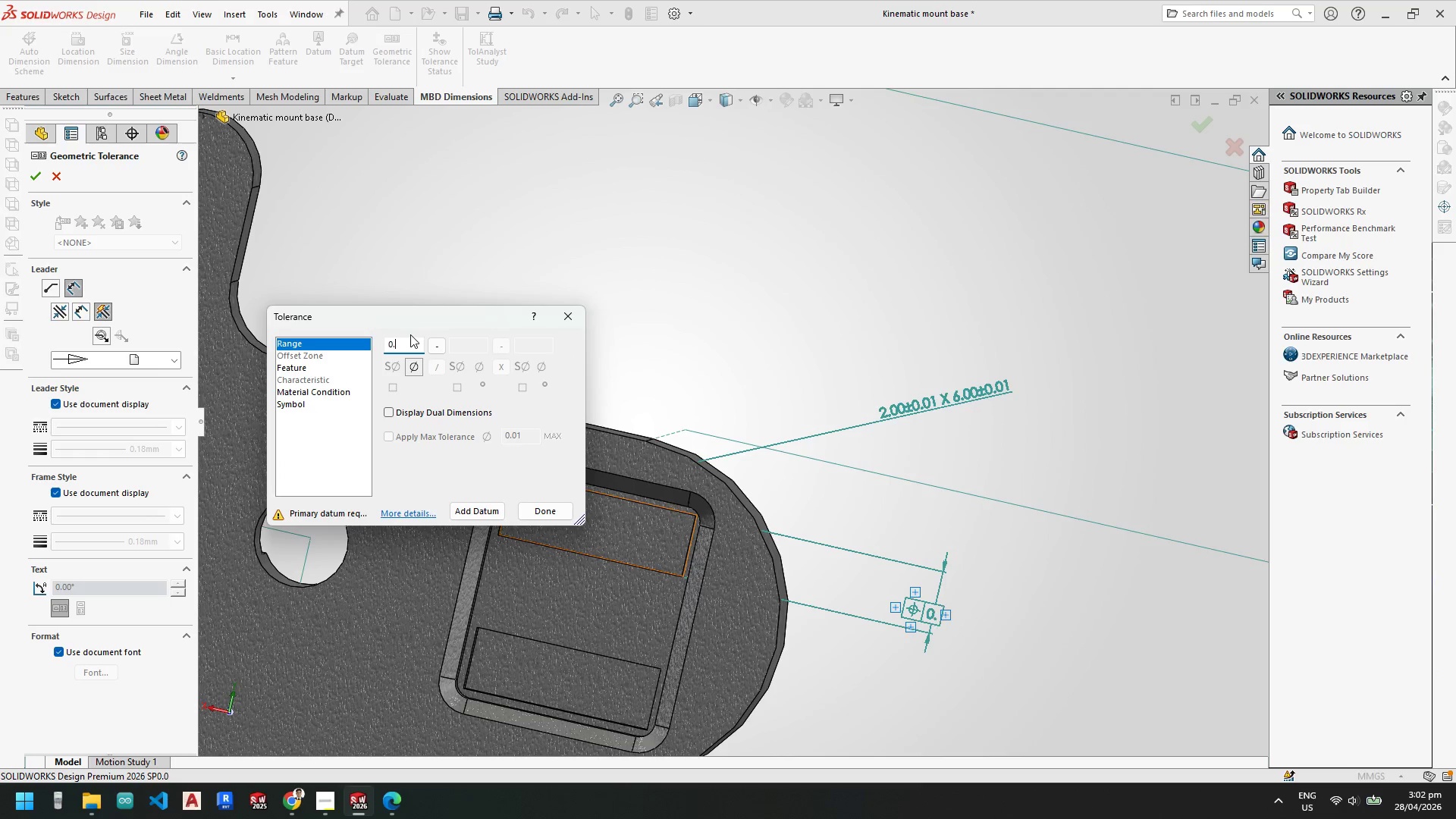 
key(NumpadDecimal)
 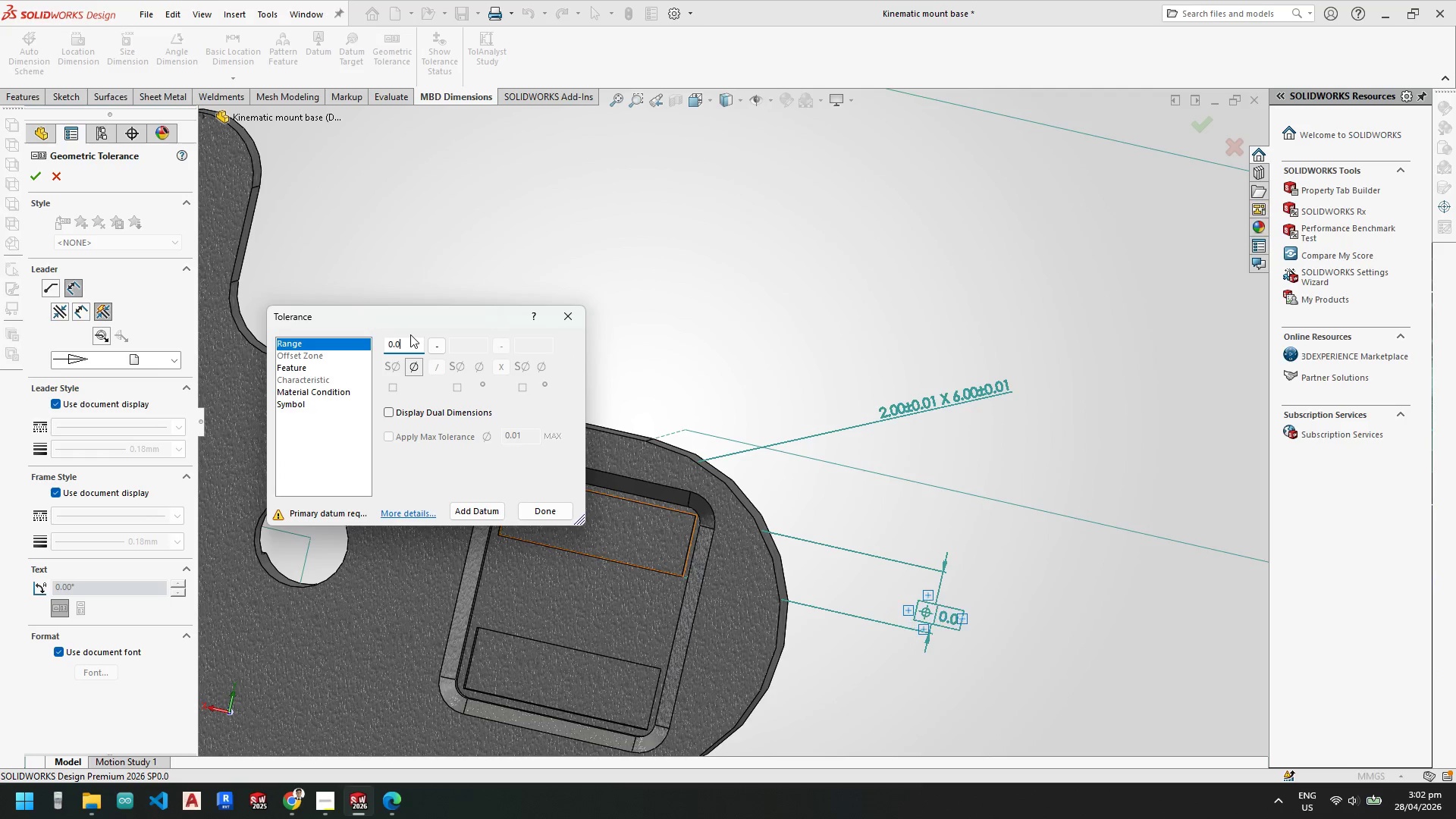 
key(Numpad0)
 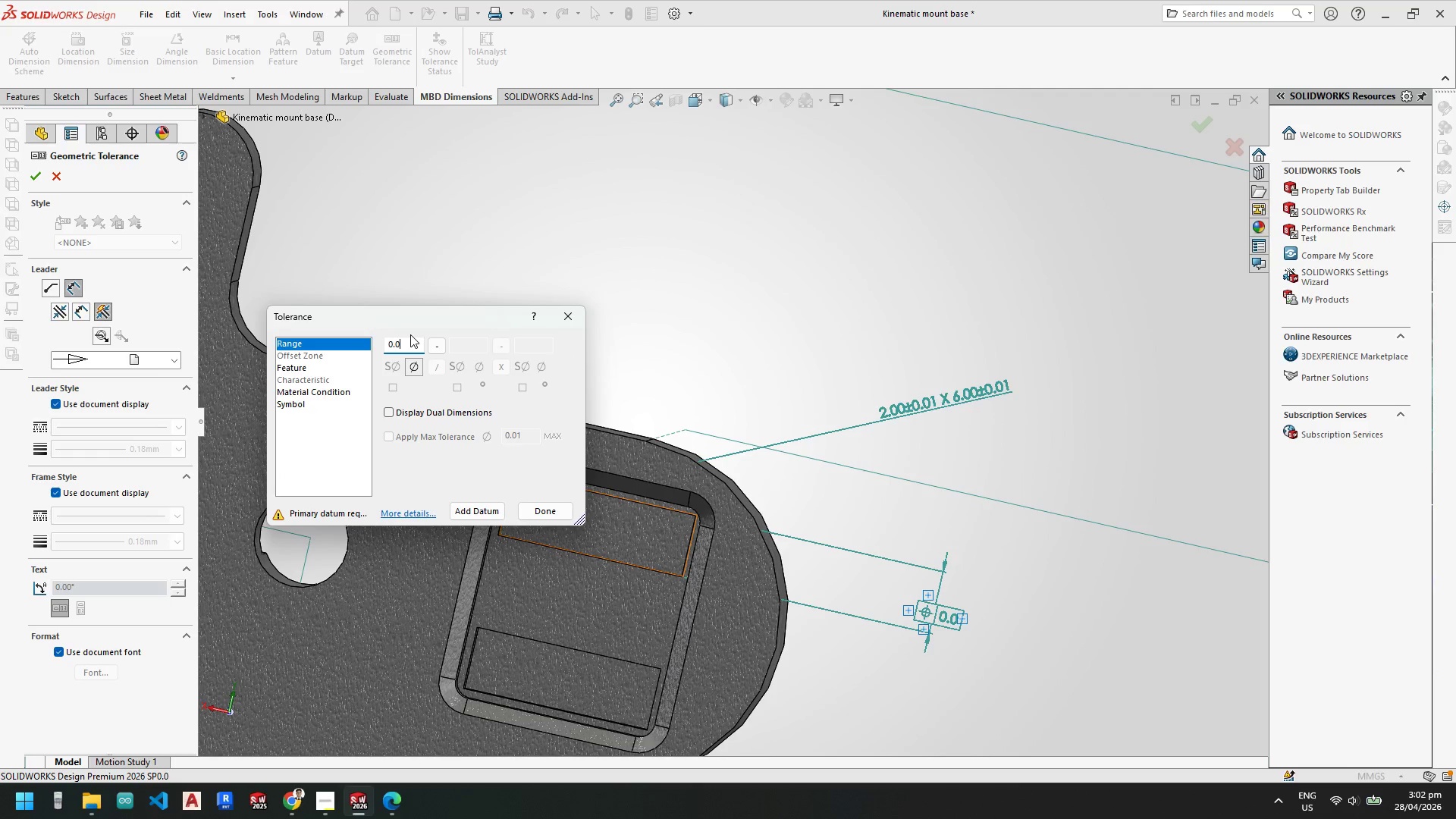 
key(Numpad1)
 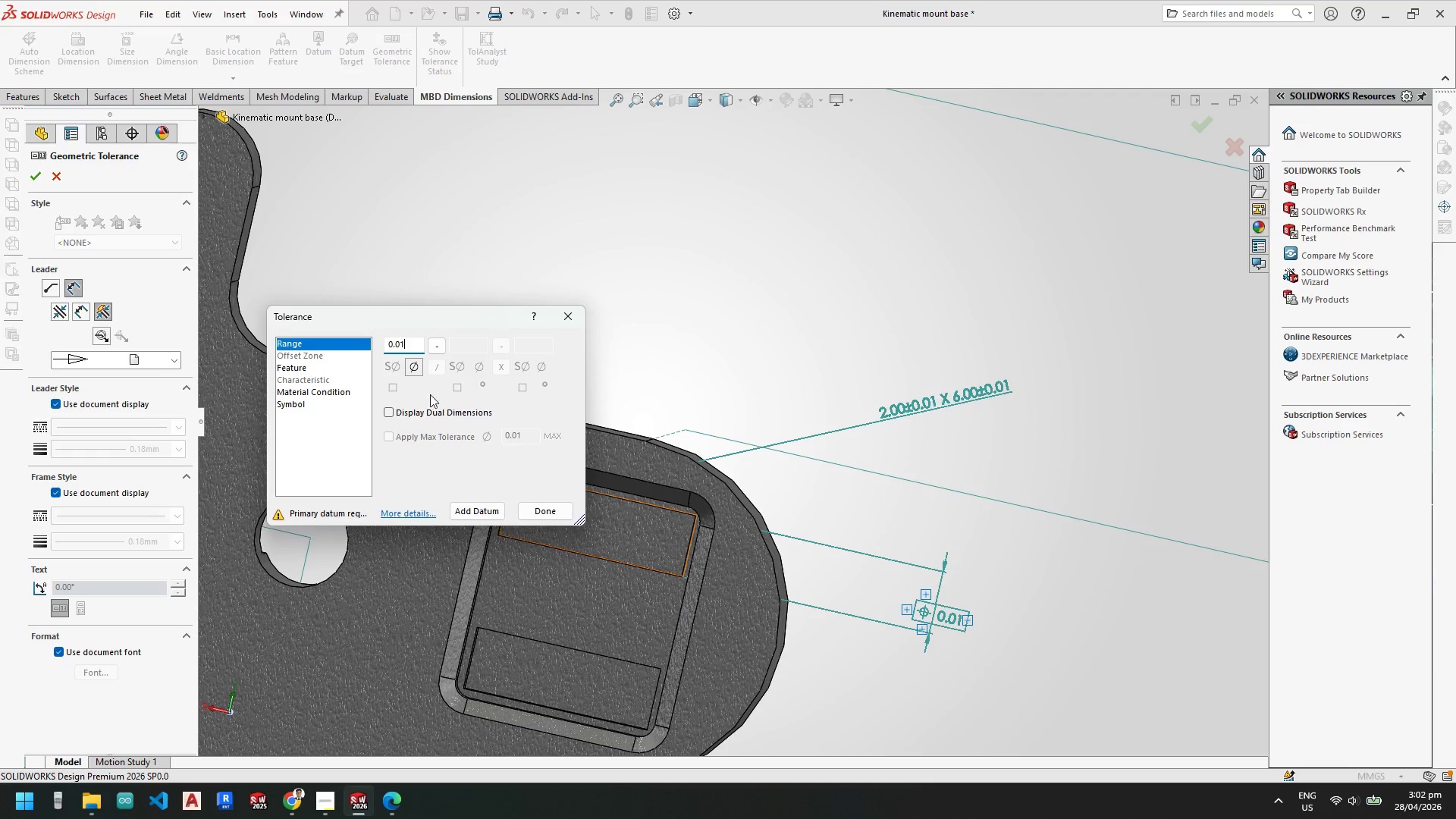 
left_click([419, 400])
 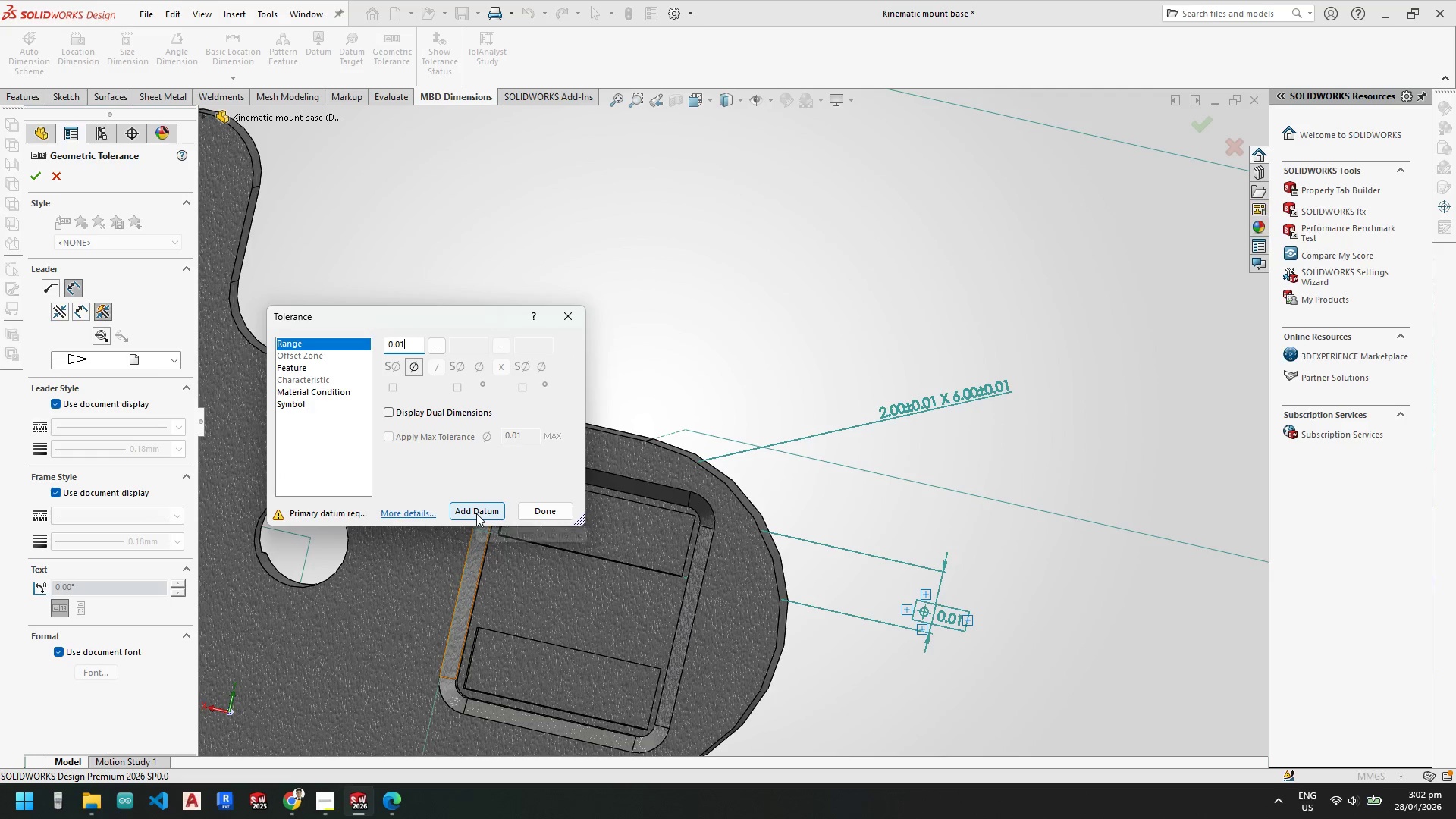 
left_click([476, 513])
 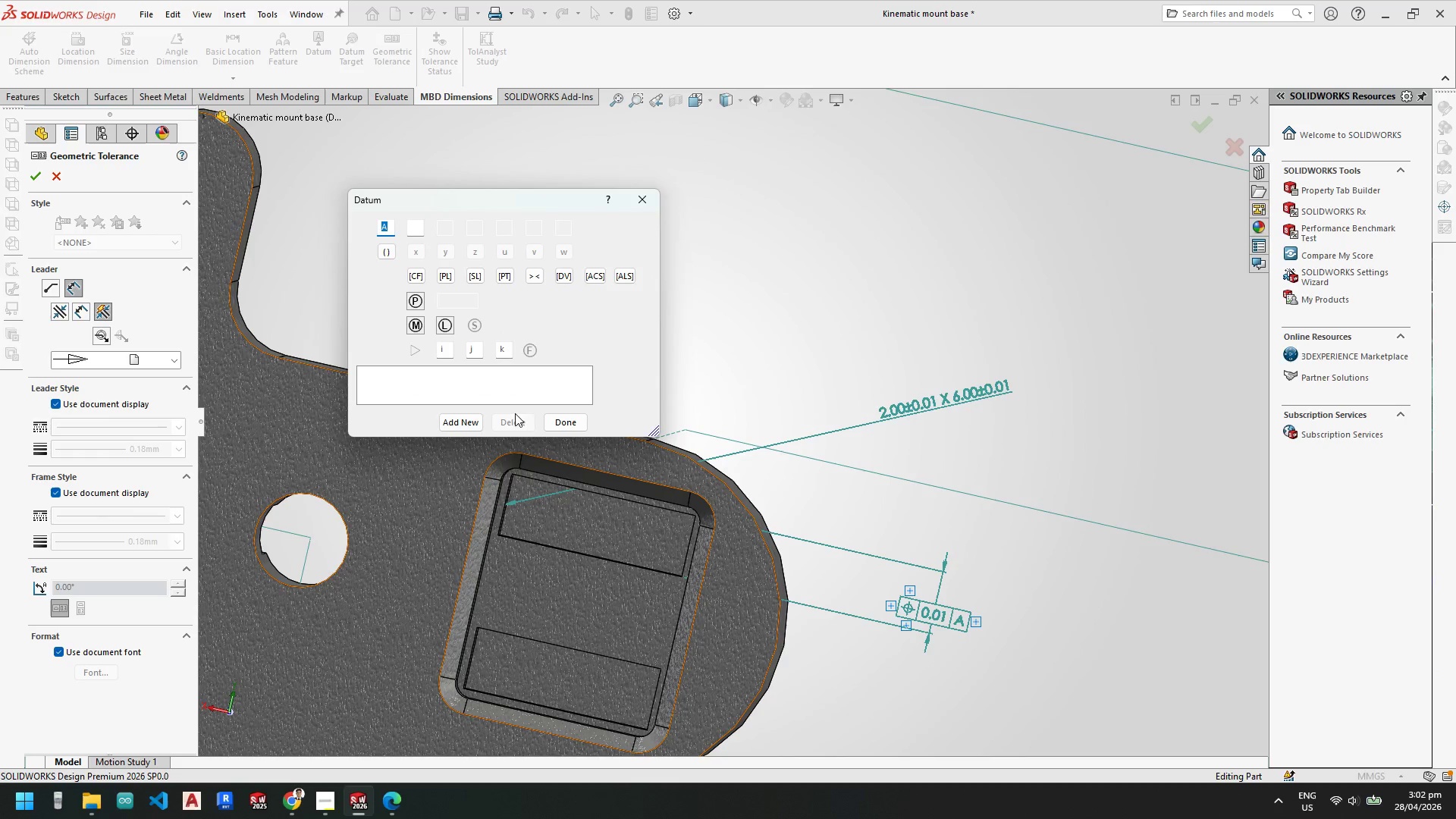 
left_click([469, 427])
 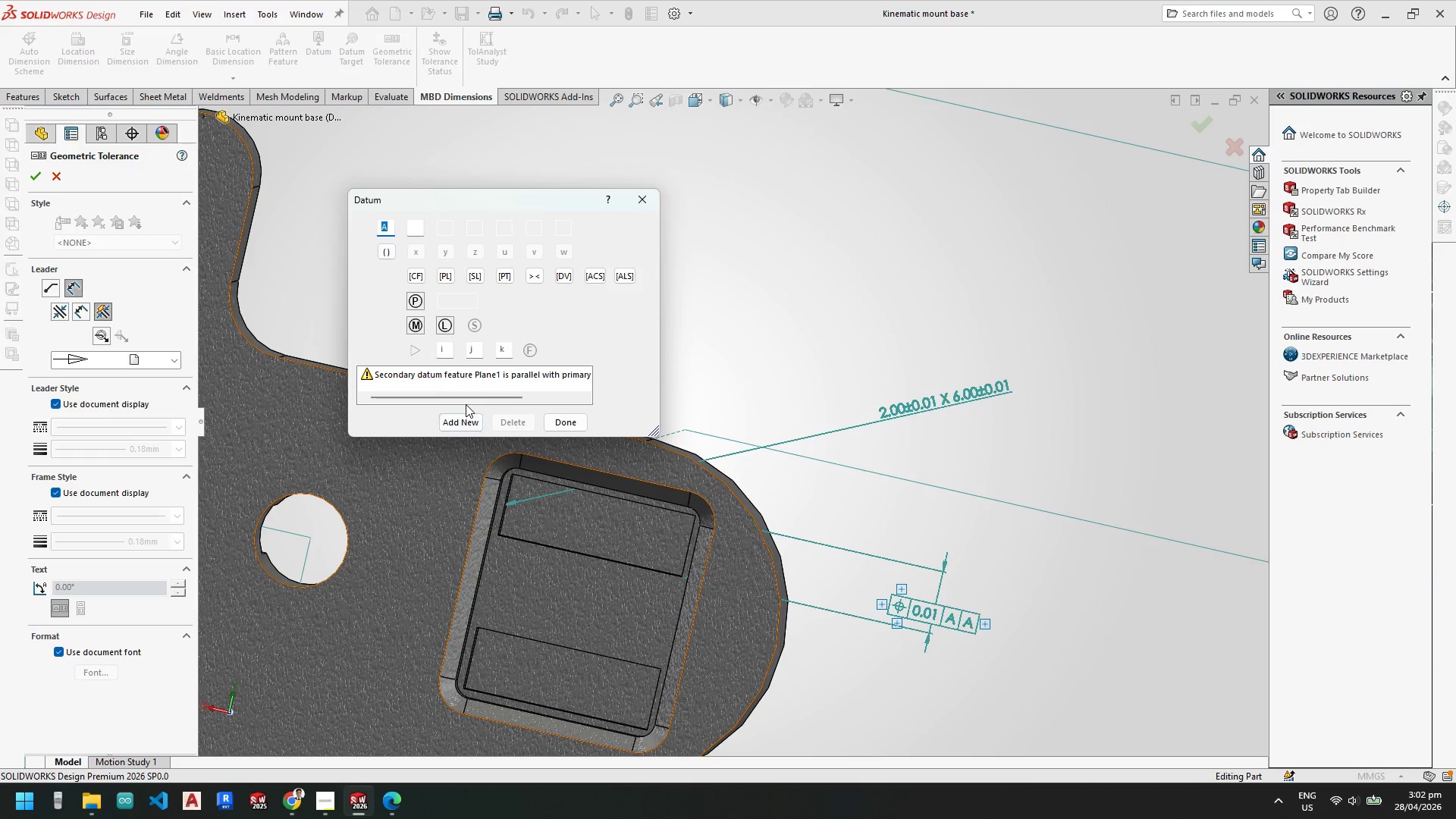 
key(Shift+B)
 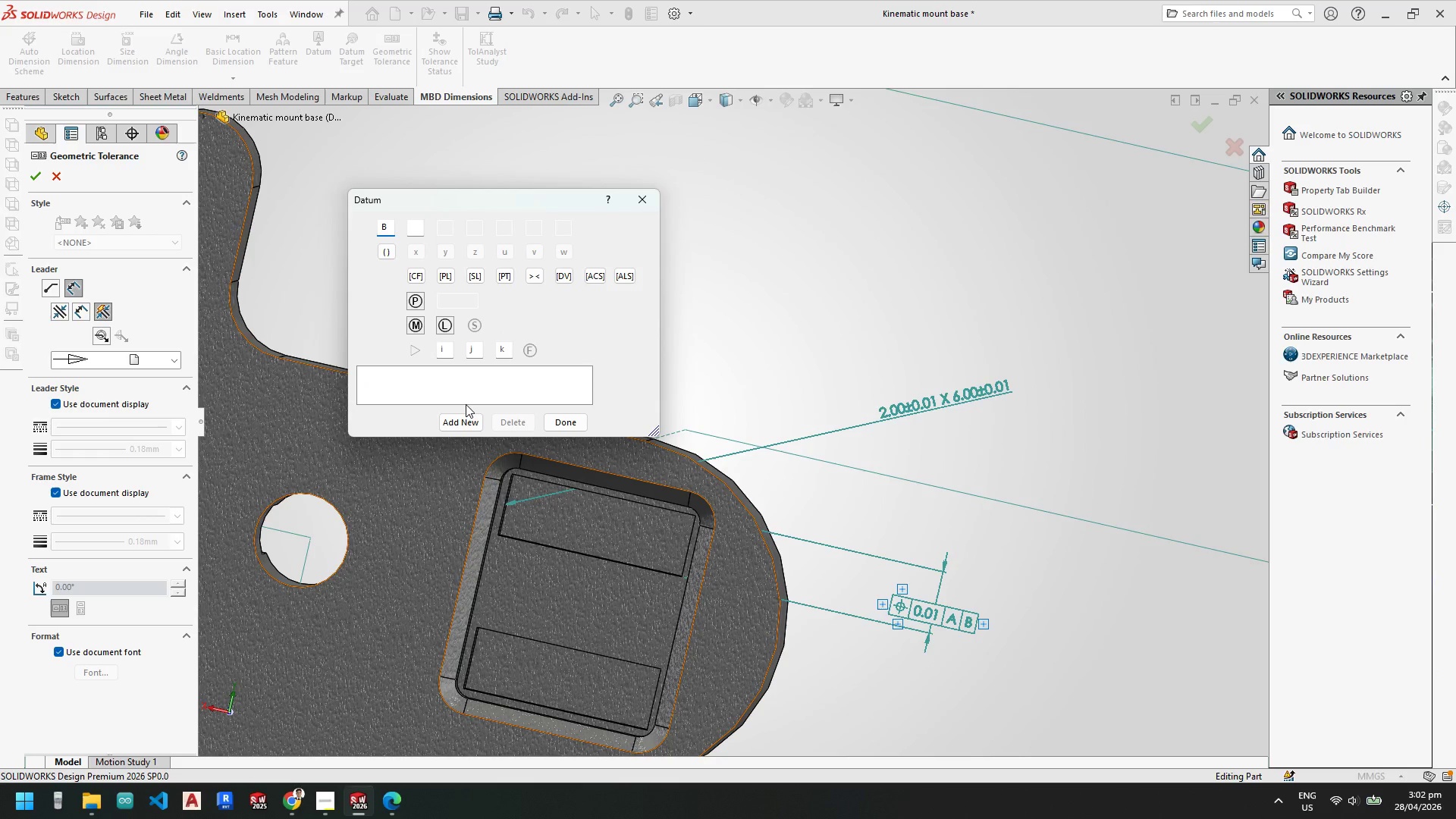 
key(Shift+Enter)
 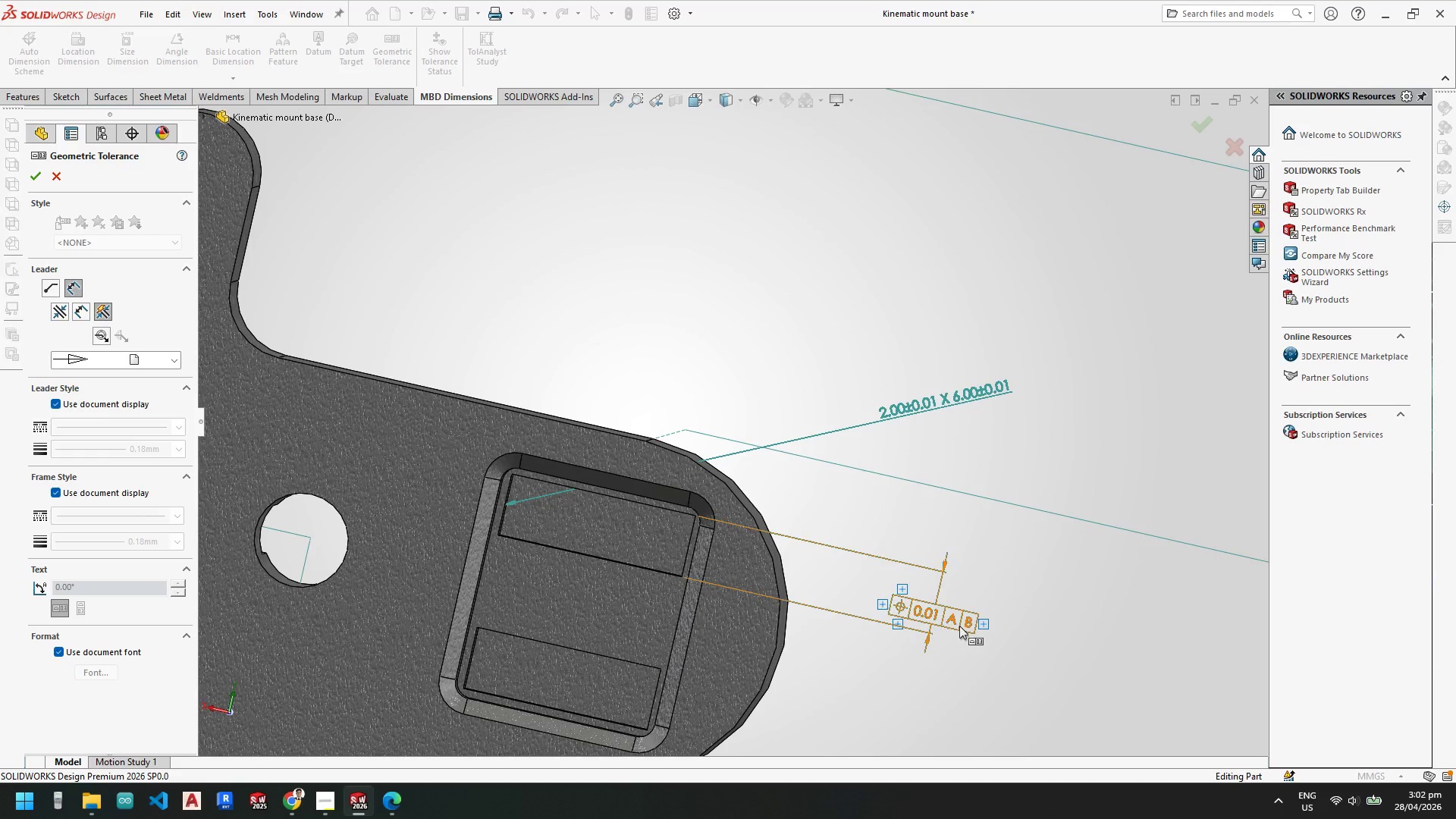 
scroll: coordinate [877, 591], scroll_direction: down, amount: 3.0
 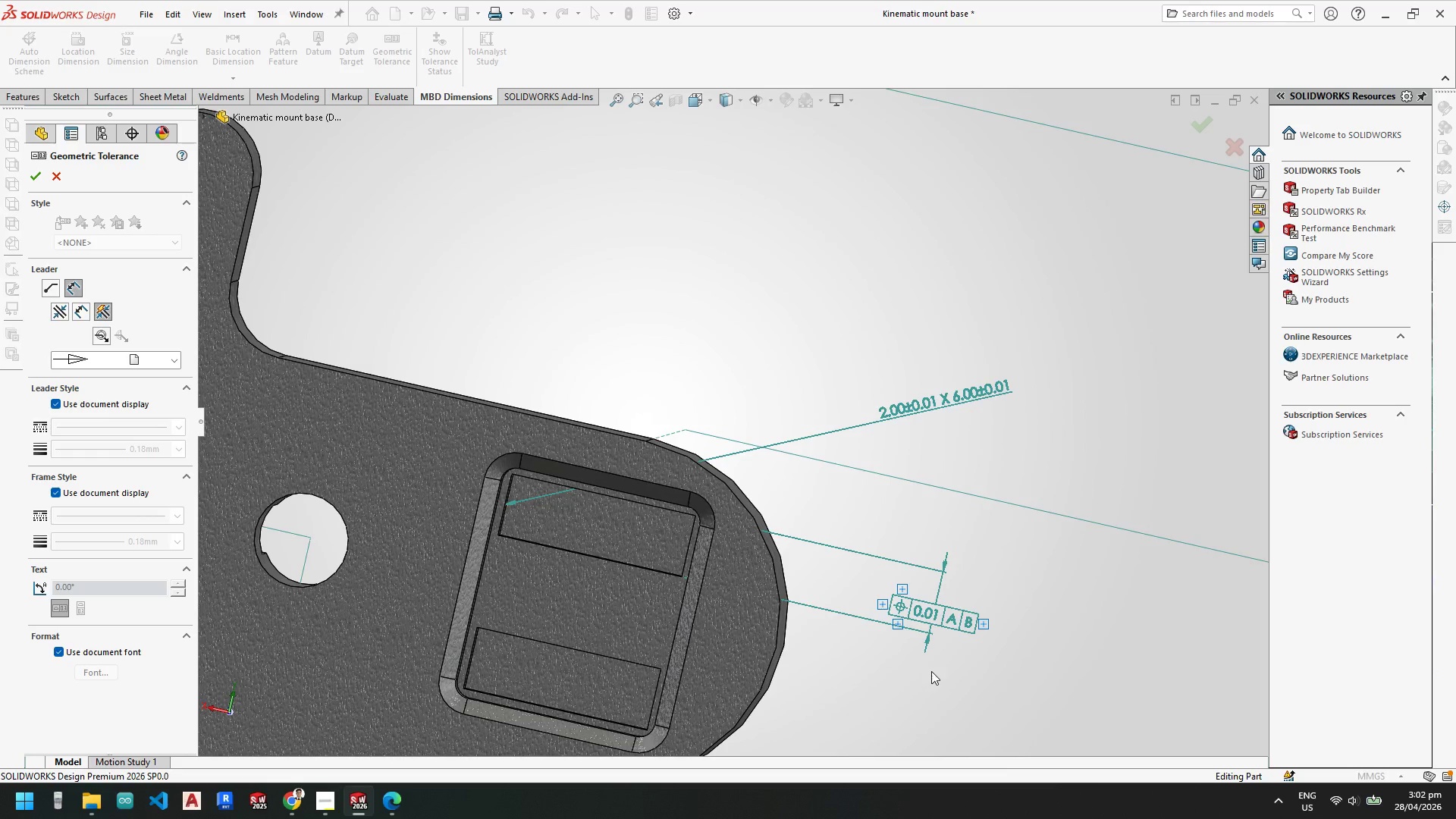 
left_click_drag(start_coordinate=[930, 673], to_coordinate=[951, 626])
 